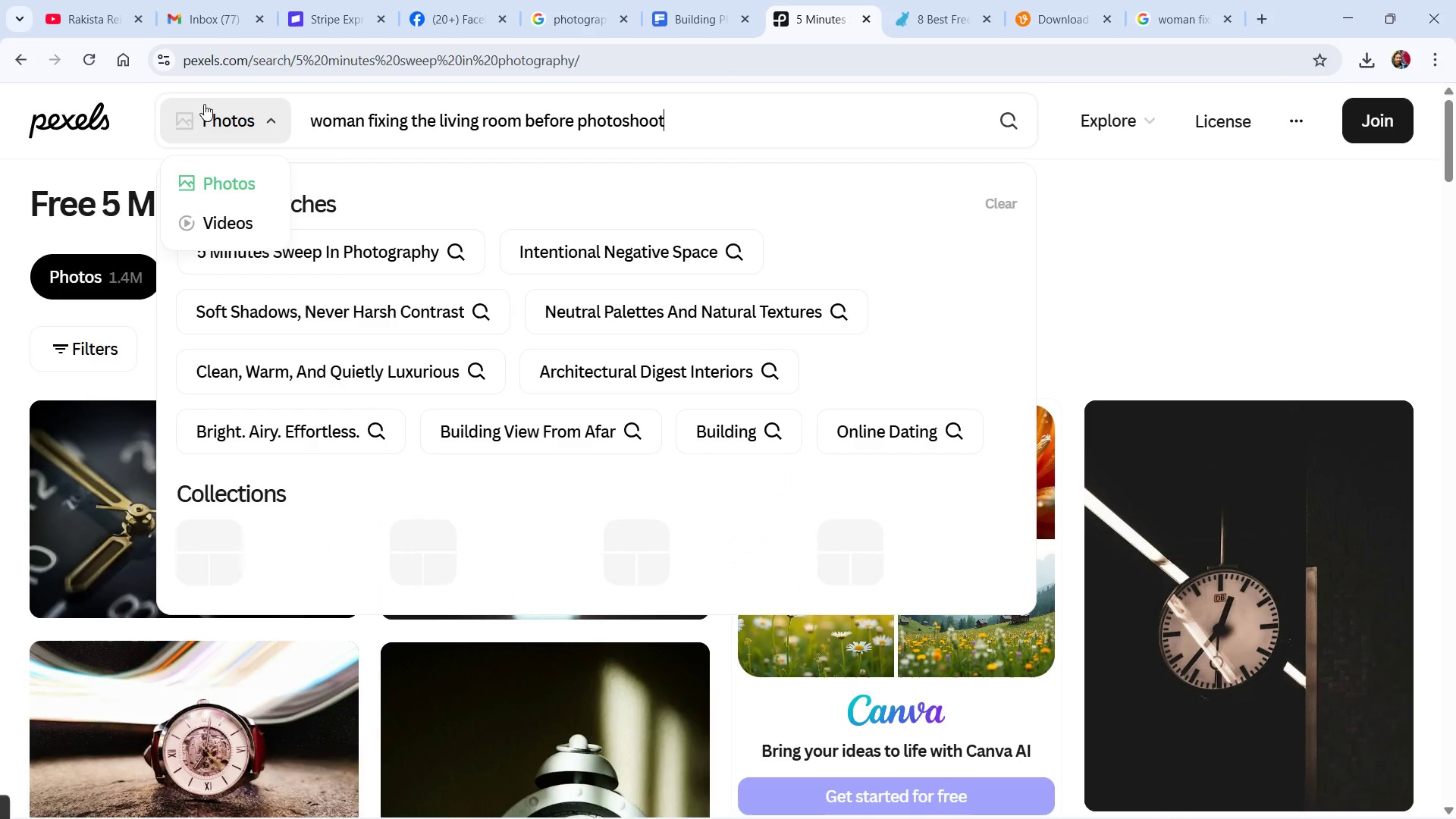 
key(NumpadEnter)
 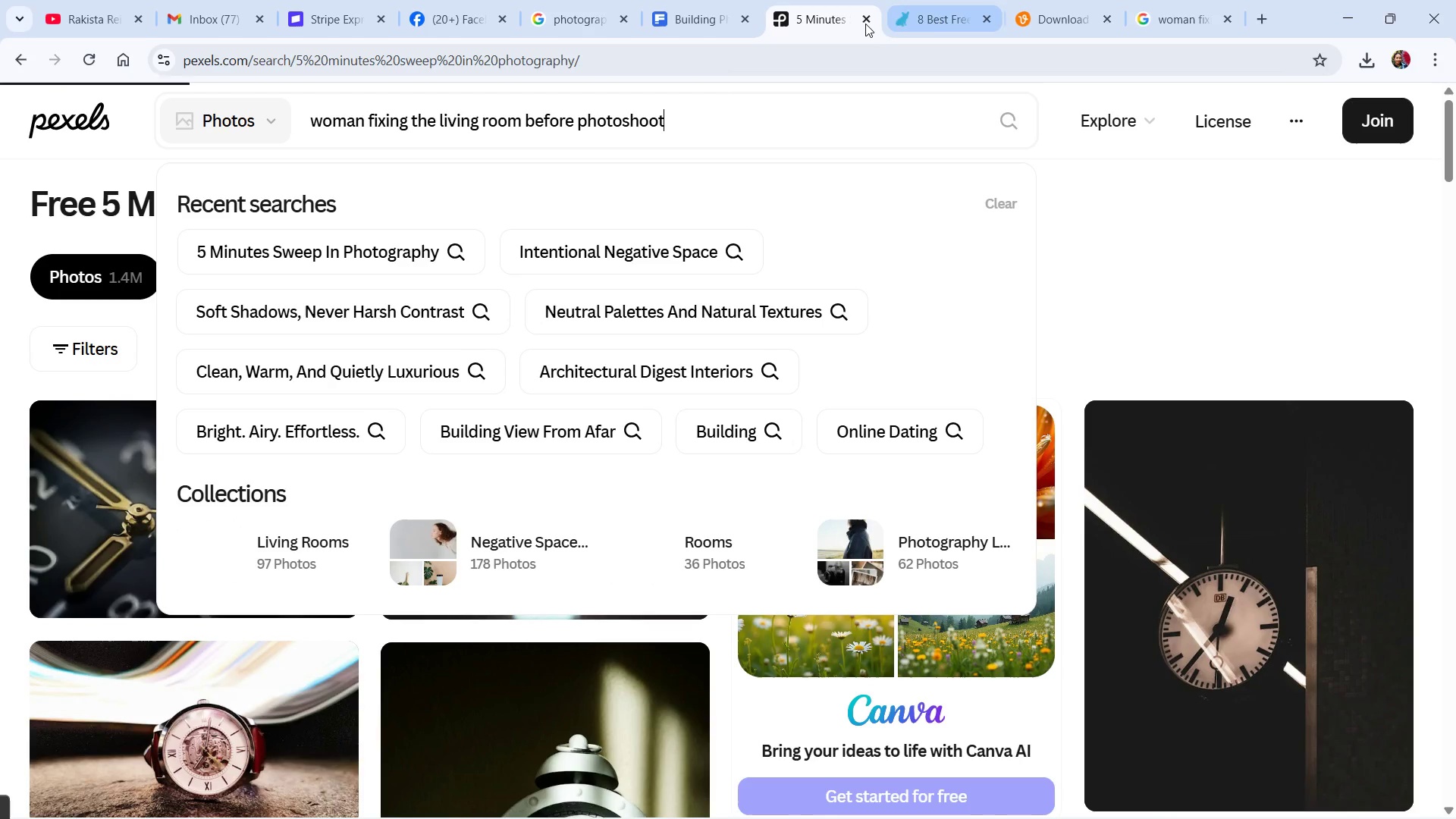 
wait(9.61)
 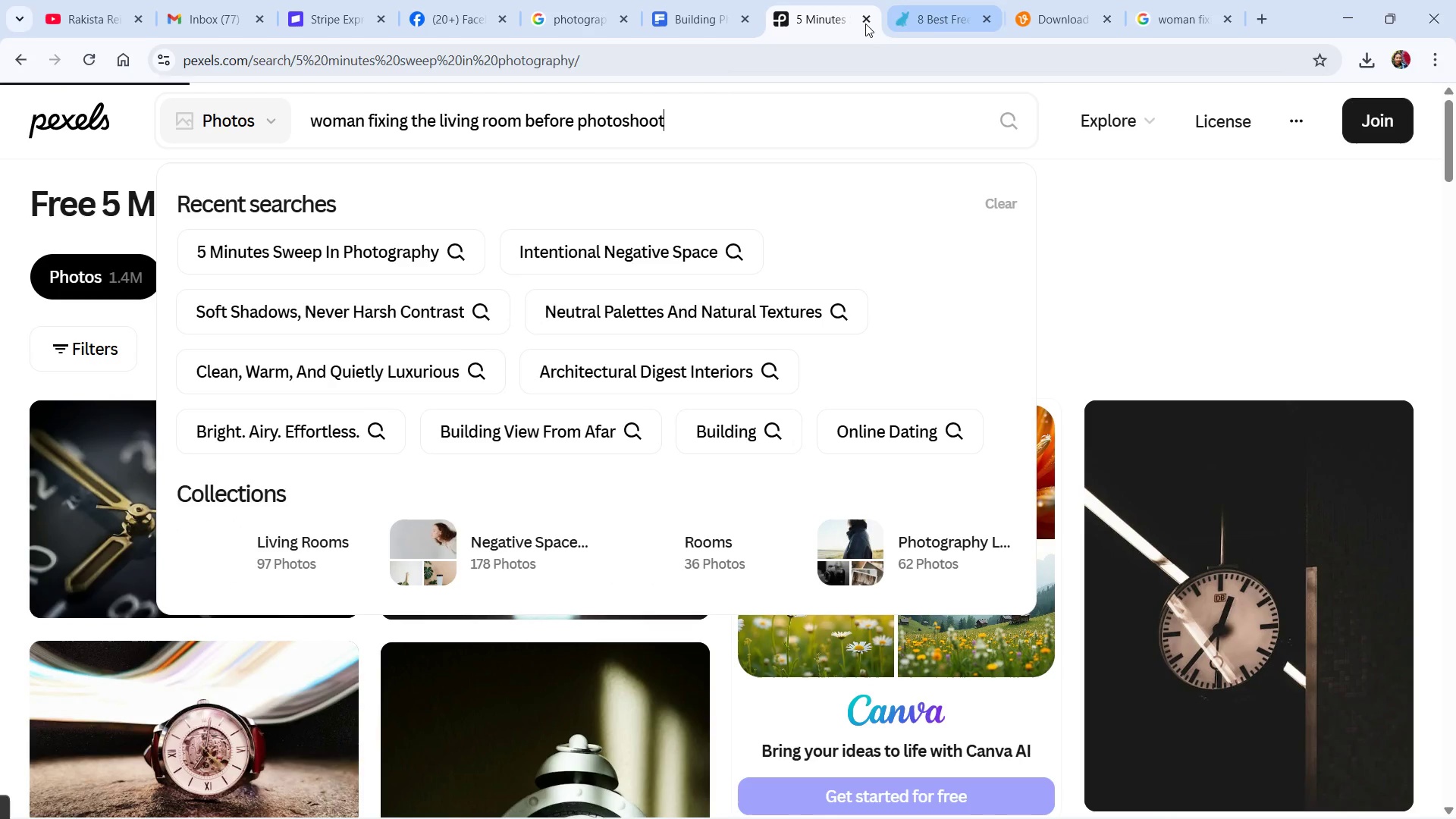 
scroll: coordinate [680, 283], scroll_direction: down, amount: 2.0
 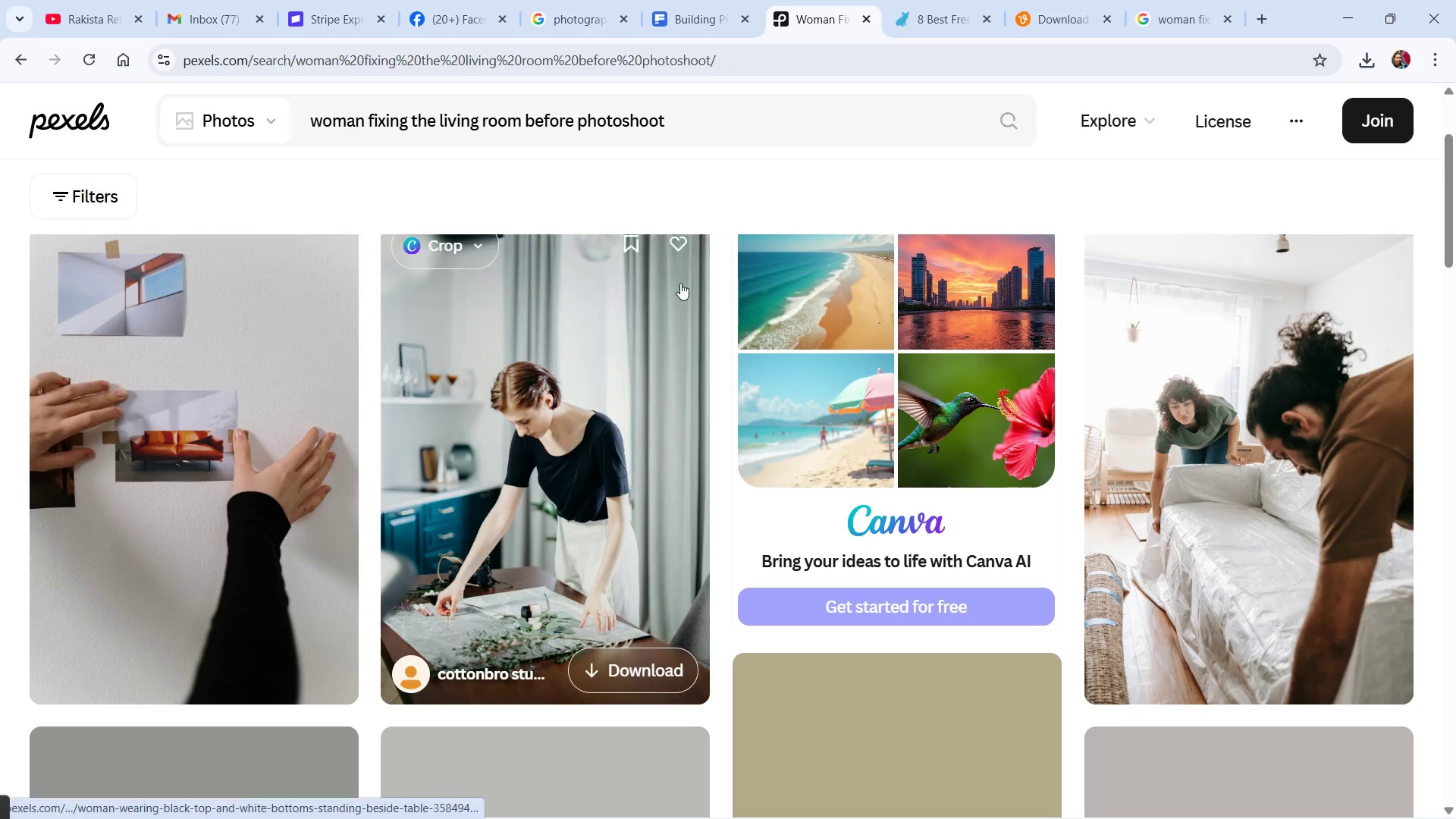 
scroll: coordinate [679, 291], scroll_direction: none, amount: 0.0
 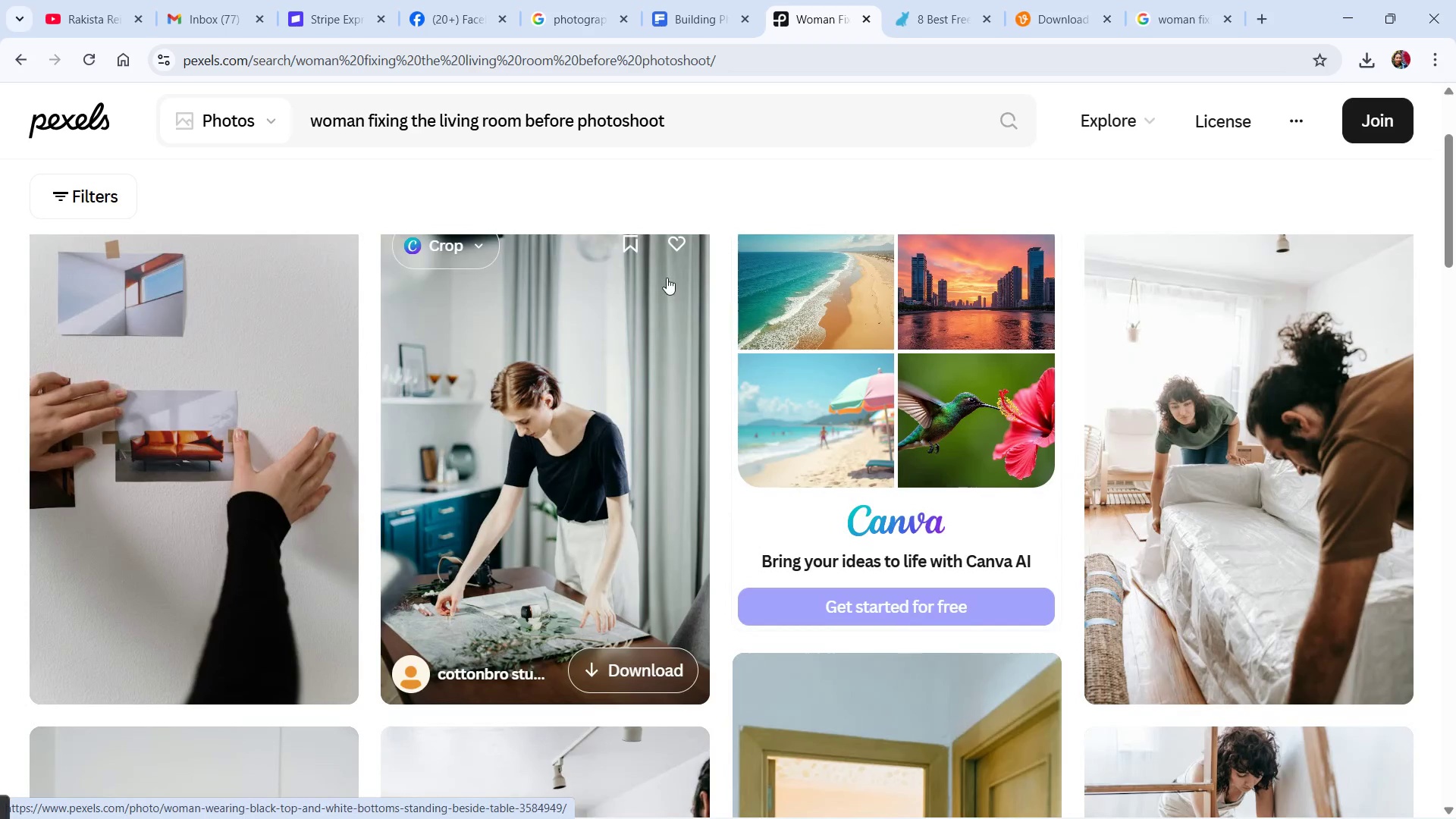 
scroll: coordinate [284, 618], scroll_direction: down, amount: 5.0
 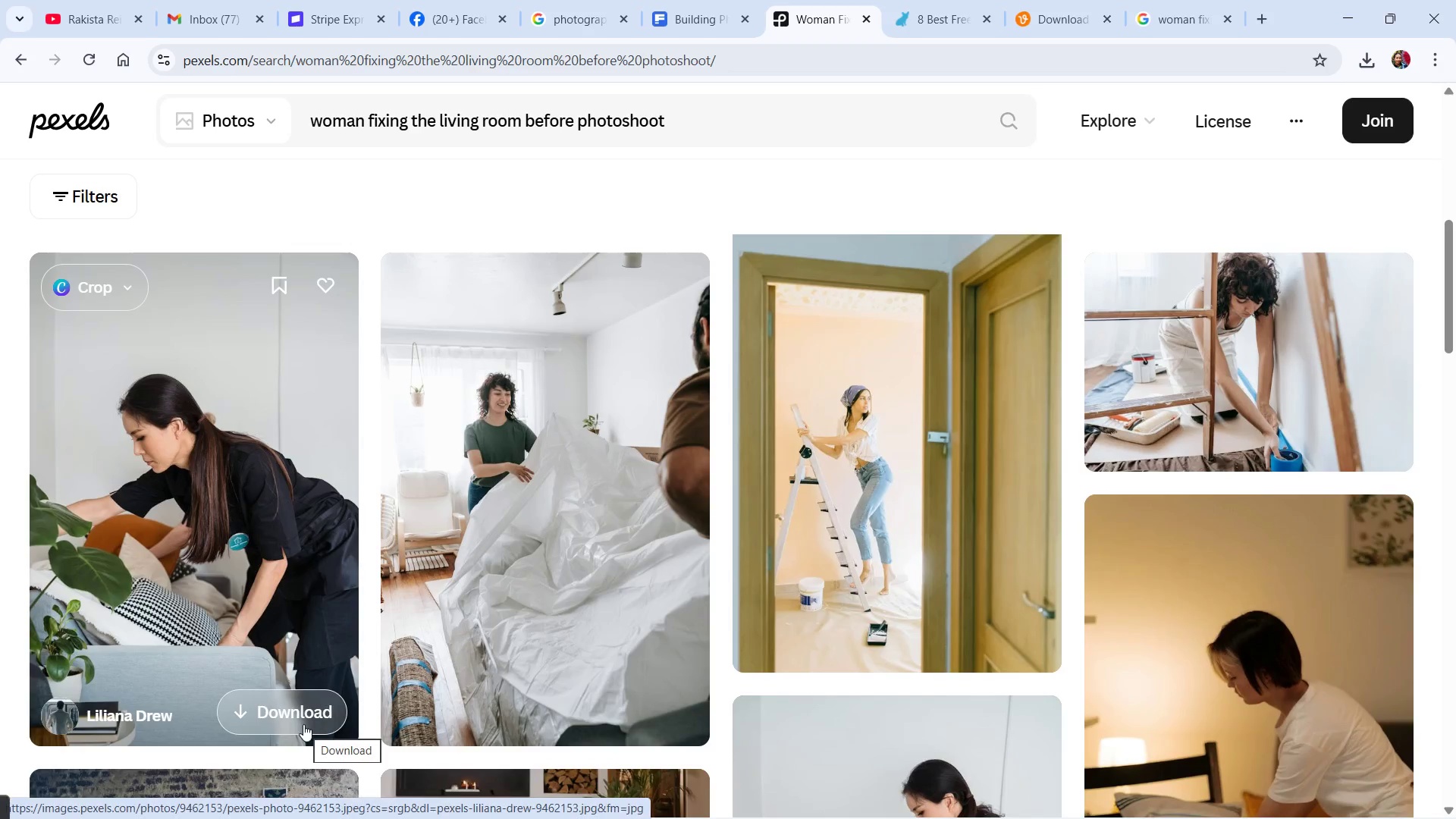 
left_click([303, 724])
 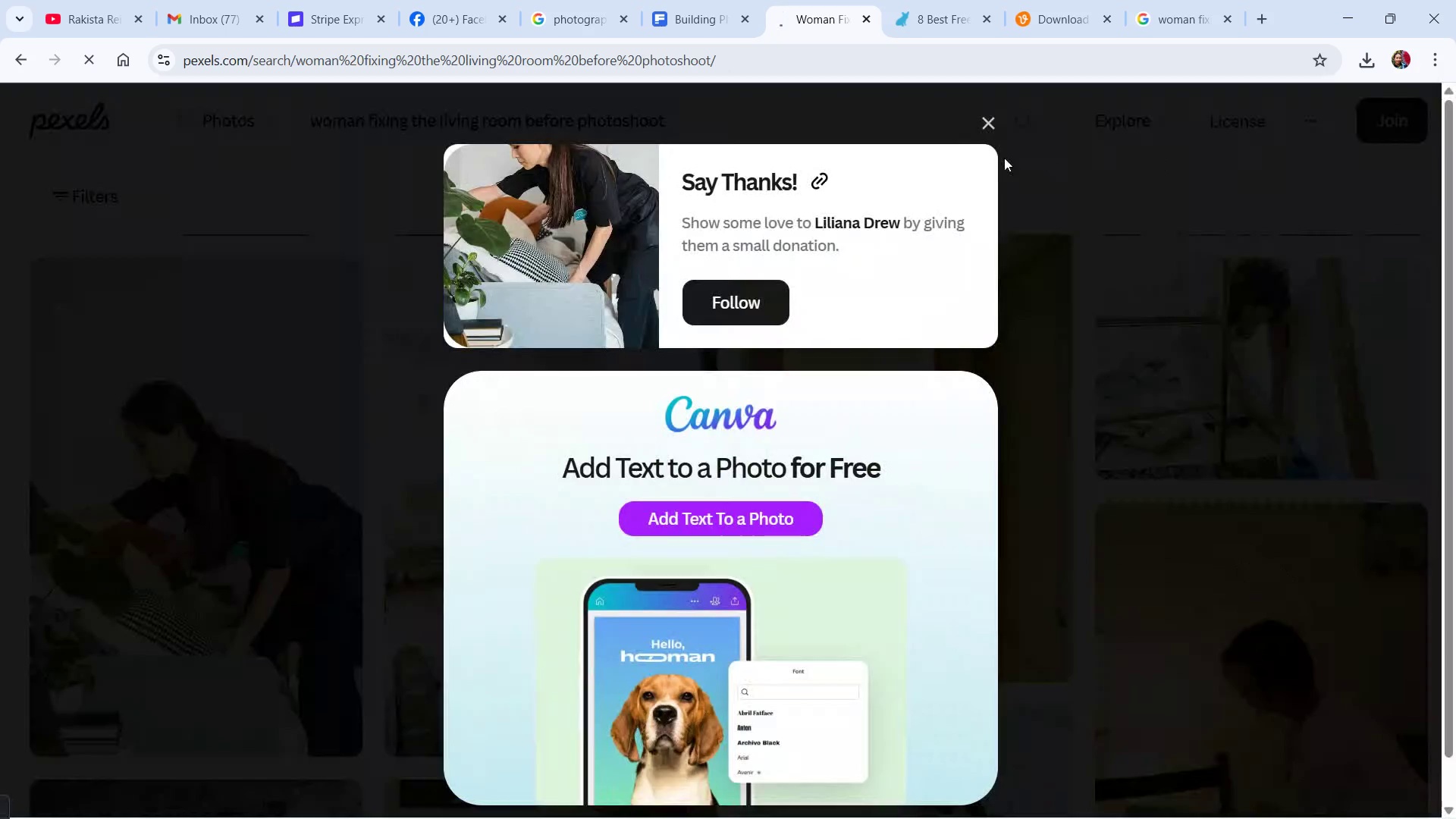 
left_click([988, 124])
 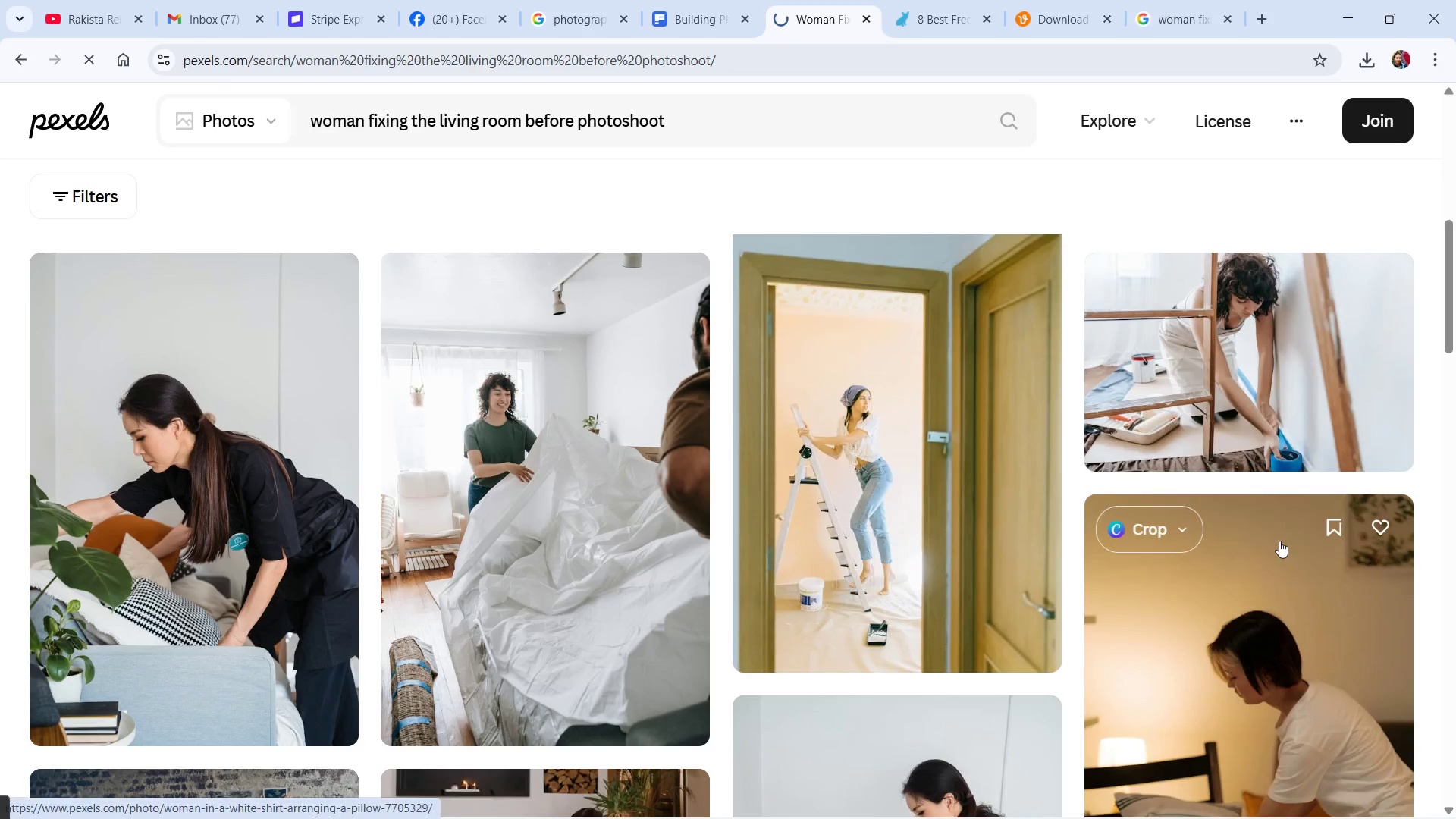 
scroll: coordinate [1273, 519], scroll_direction: down, amount: 8.0
 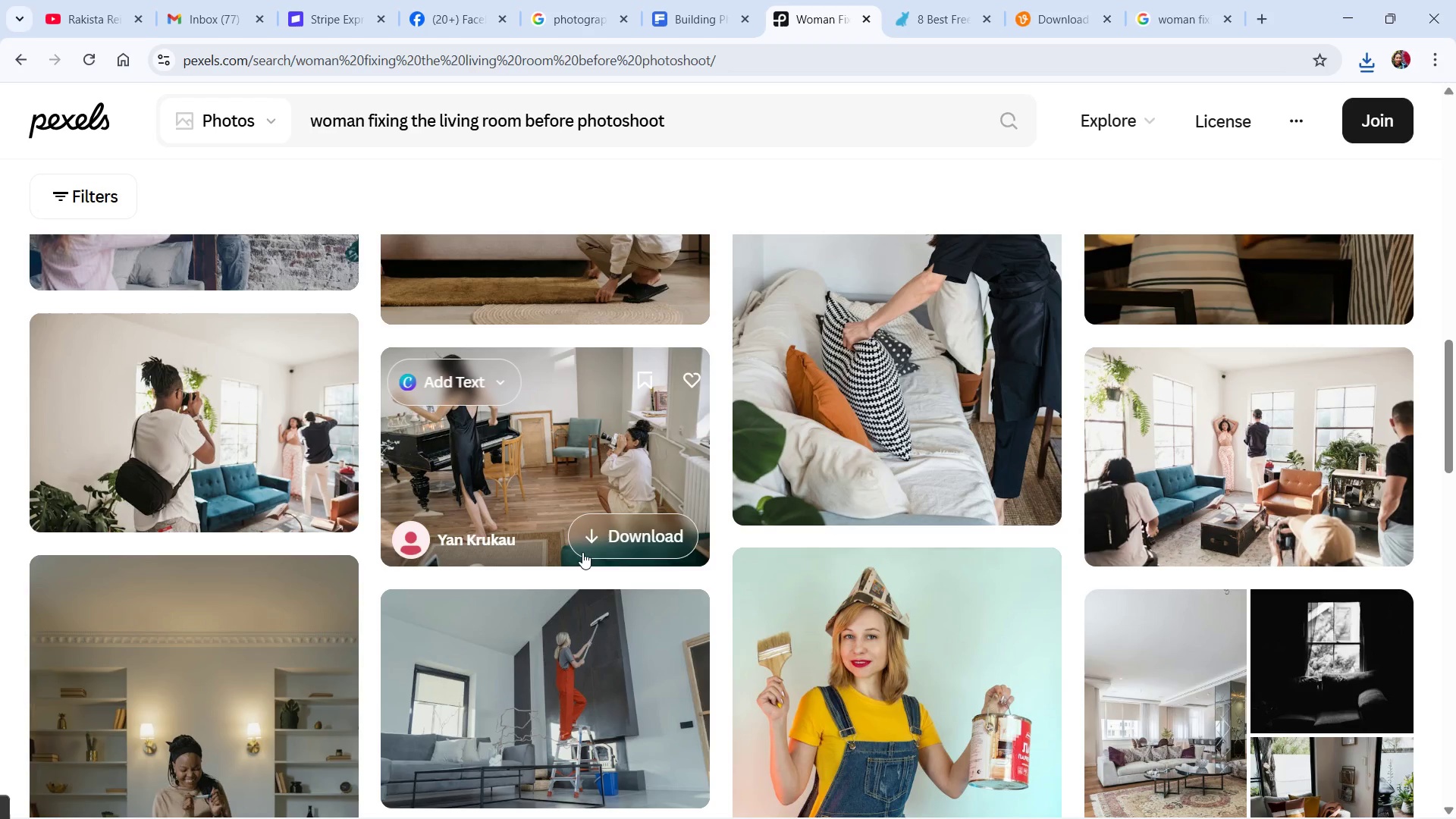 
scroll: coordinate [648, 562], scroll_direction: down, amount: 1.0
 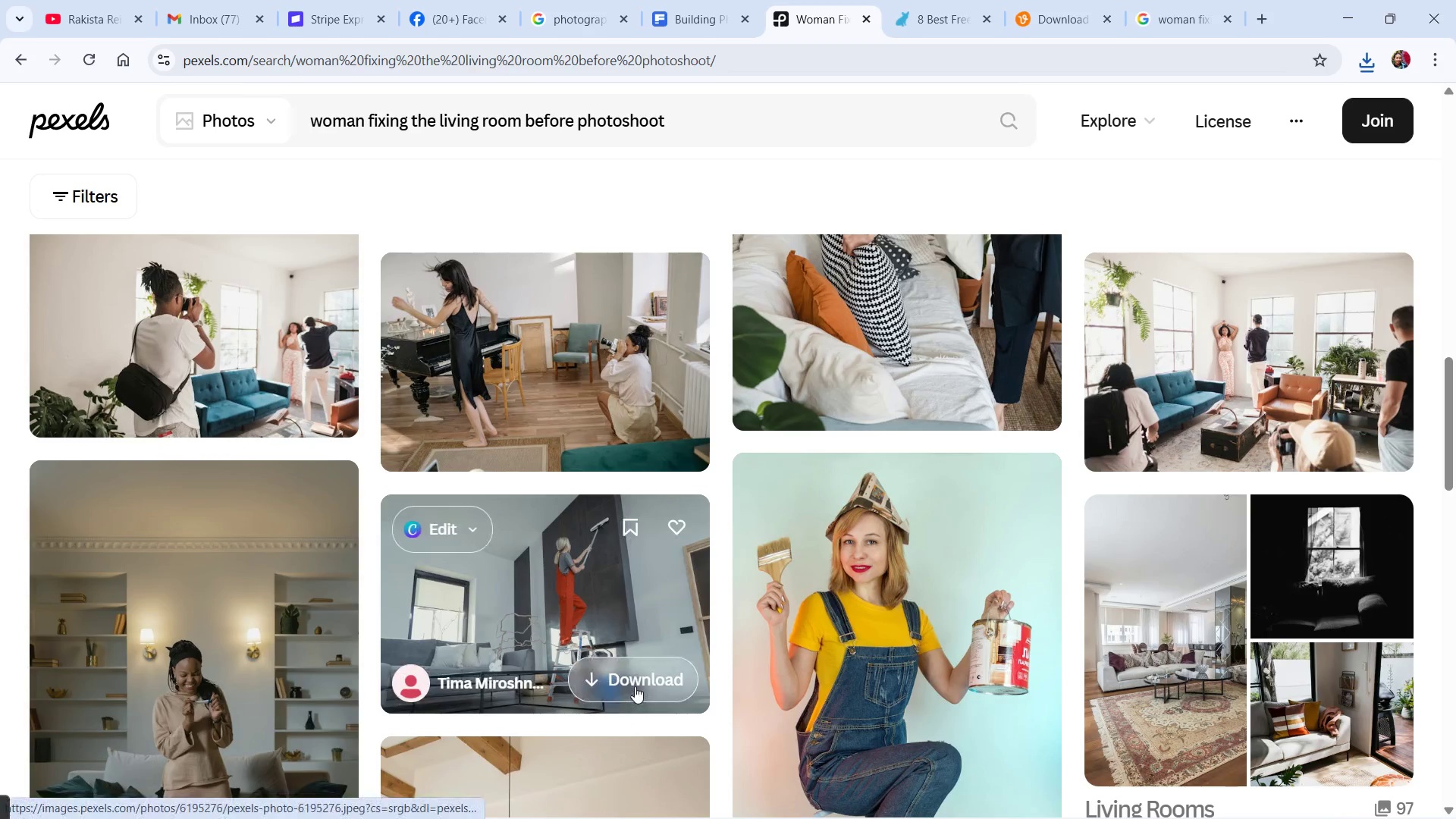 
left_click([635, 686])
 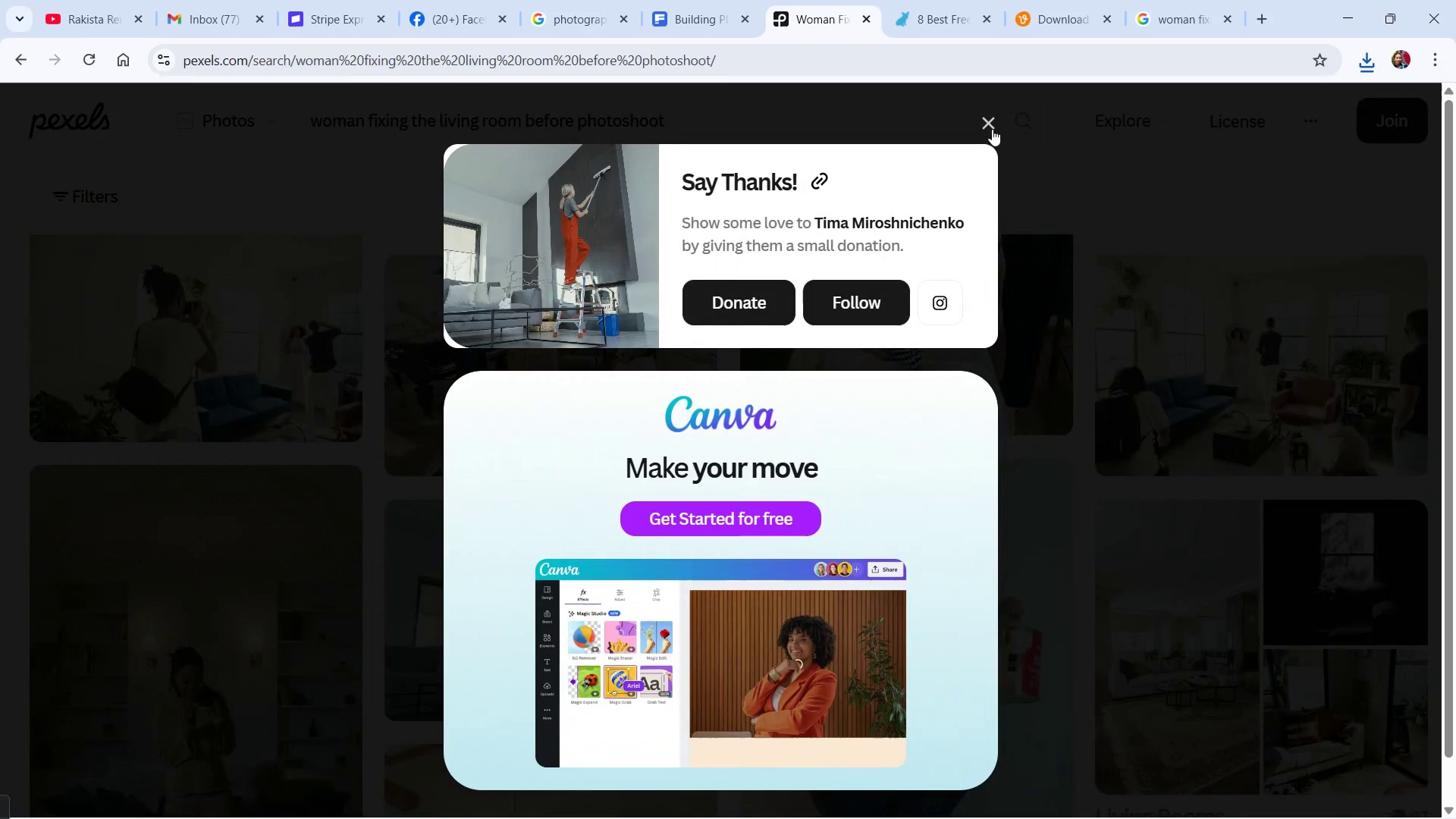 
scroll: coordinate [1021, 632], scroll_direction: down, amount: 5.0
 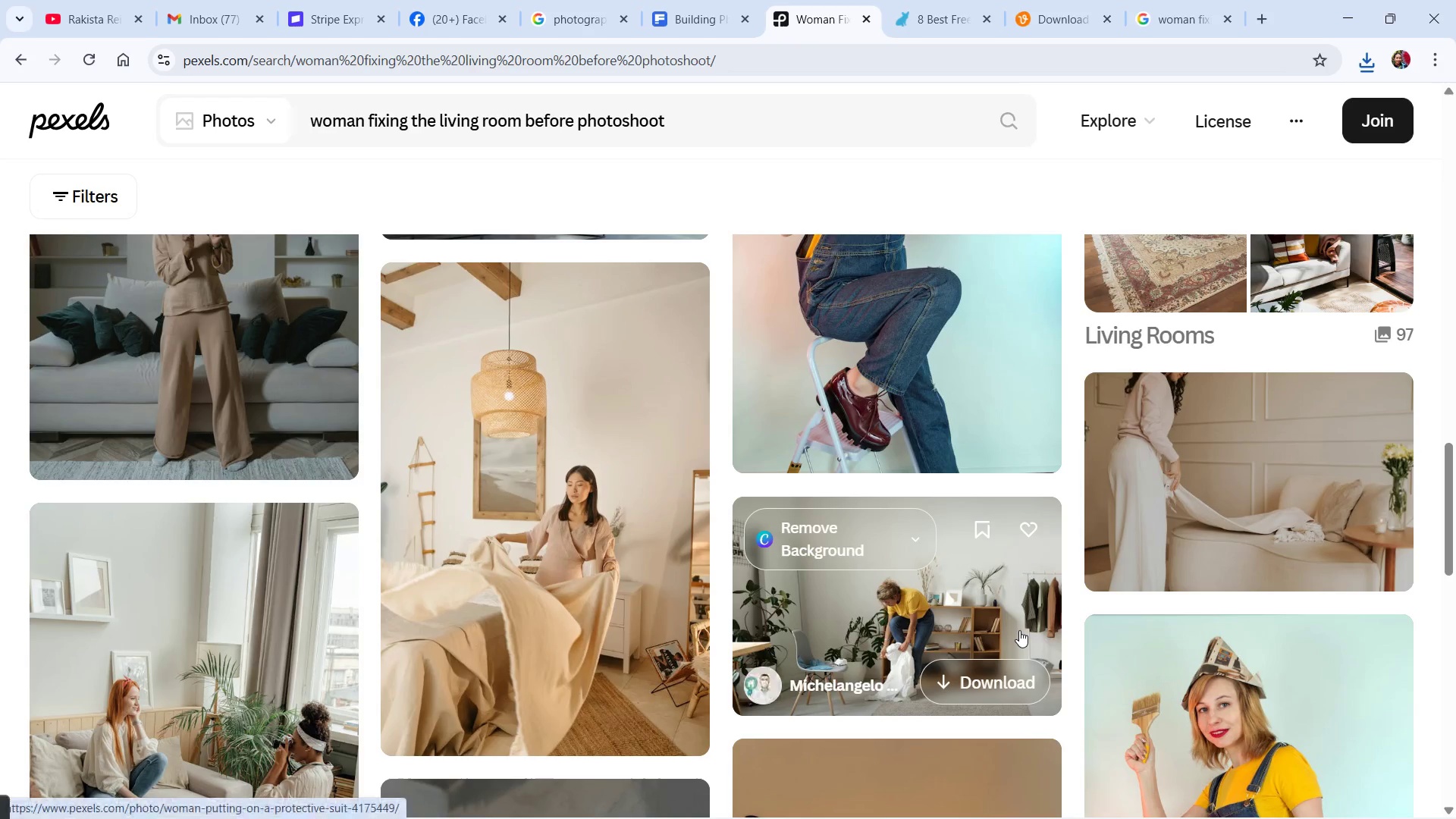 
scroll: coordinate [968, 651], scroll_direction: down, amount: 9.0
 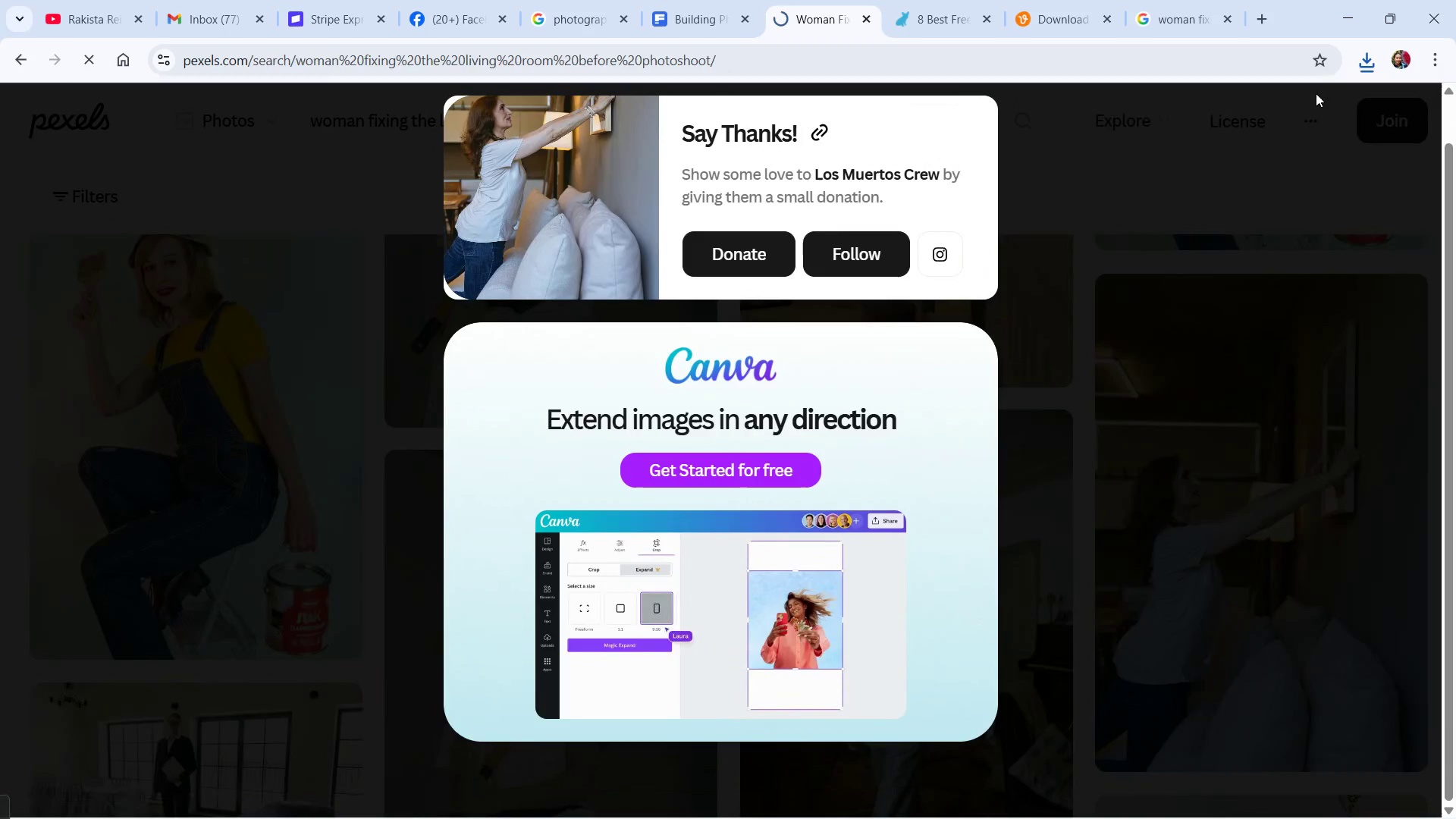 
scroll: coordinate [1163, 288], scroll_direction: up, amount: 4.0
 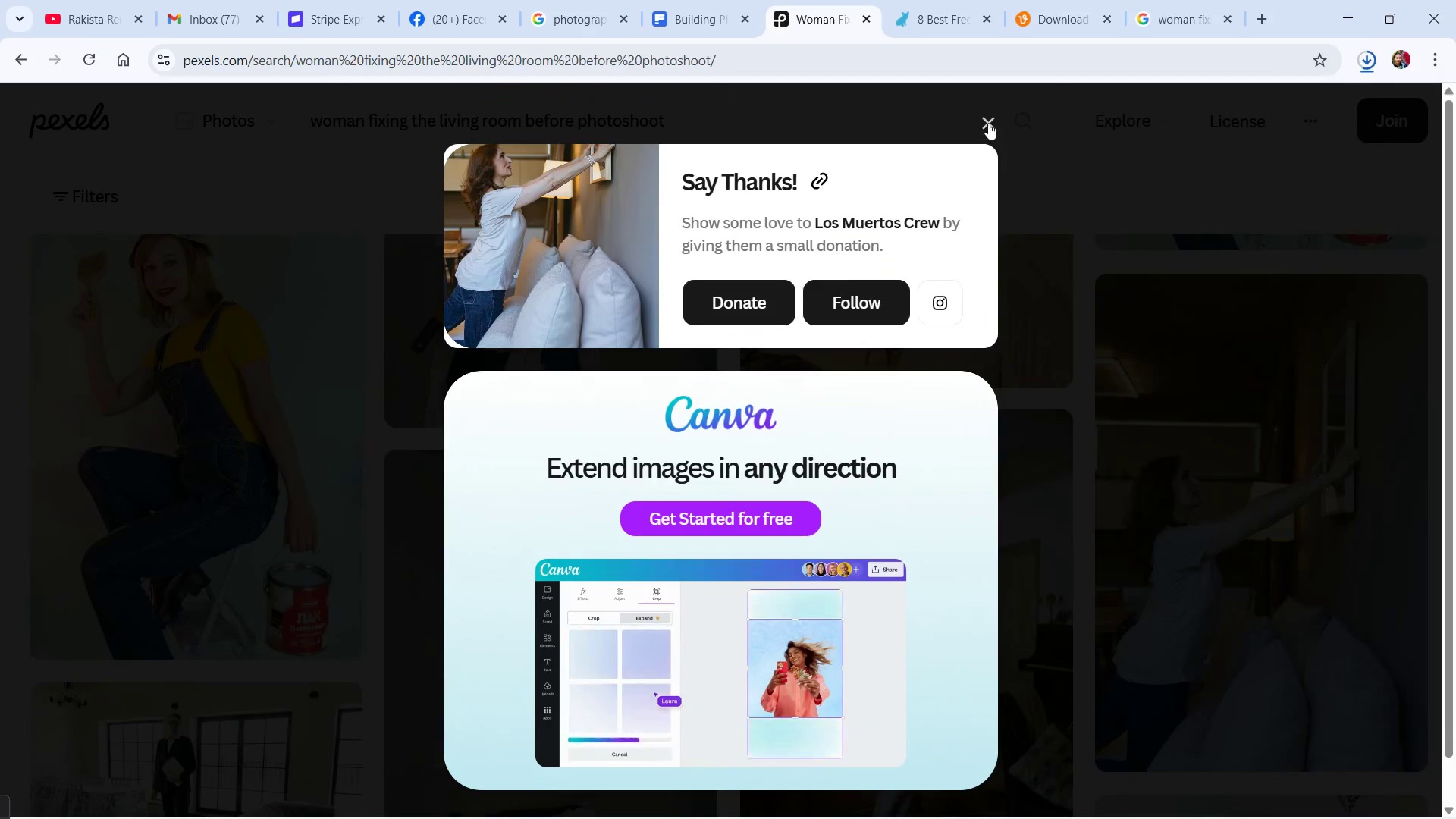 
left_click([988, 123])
 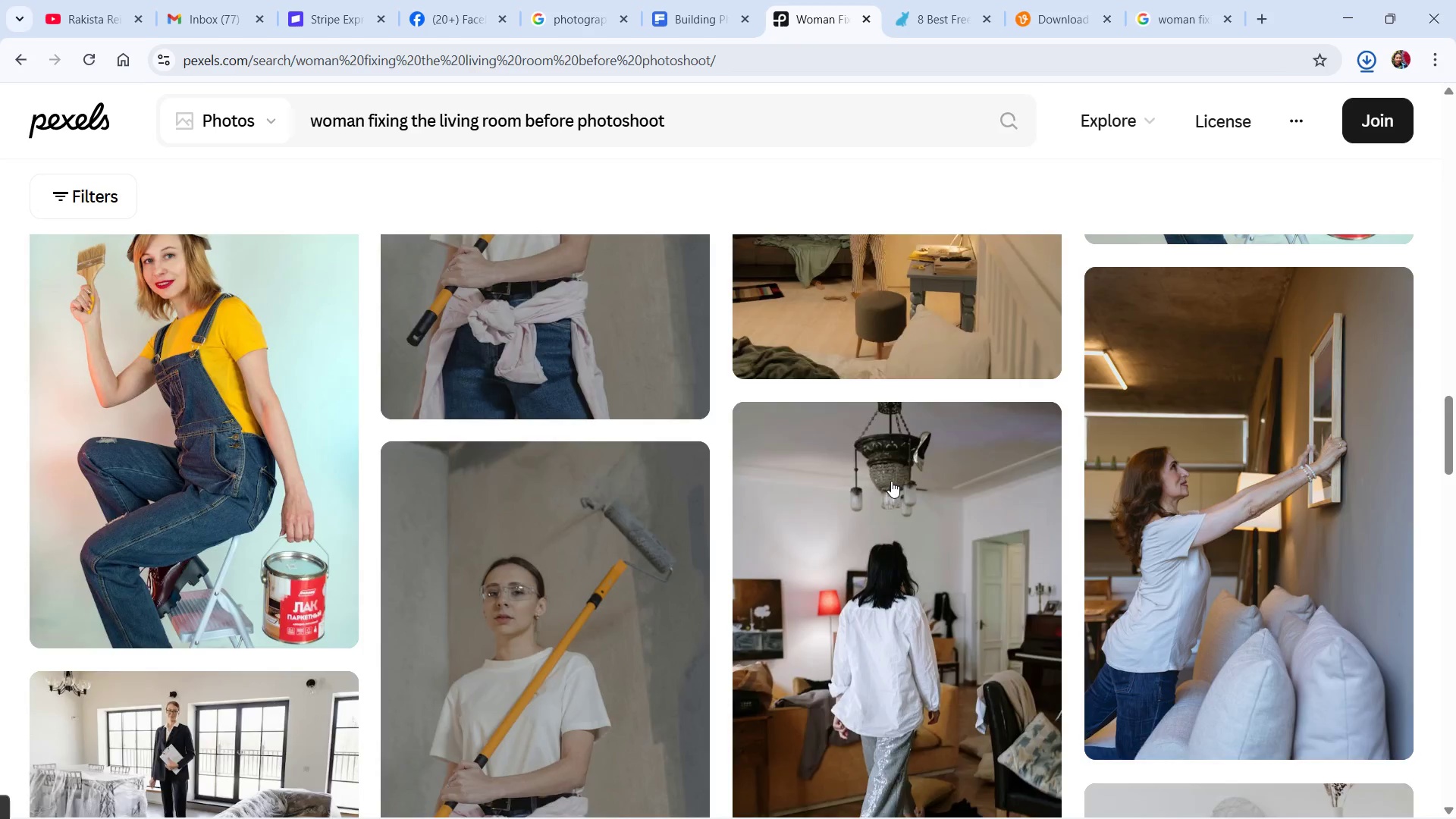 
scroll: coordinate [901, 508], scroll_direction: down, amount: 7.0
 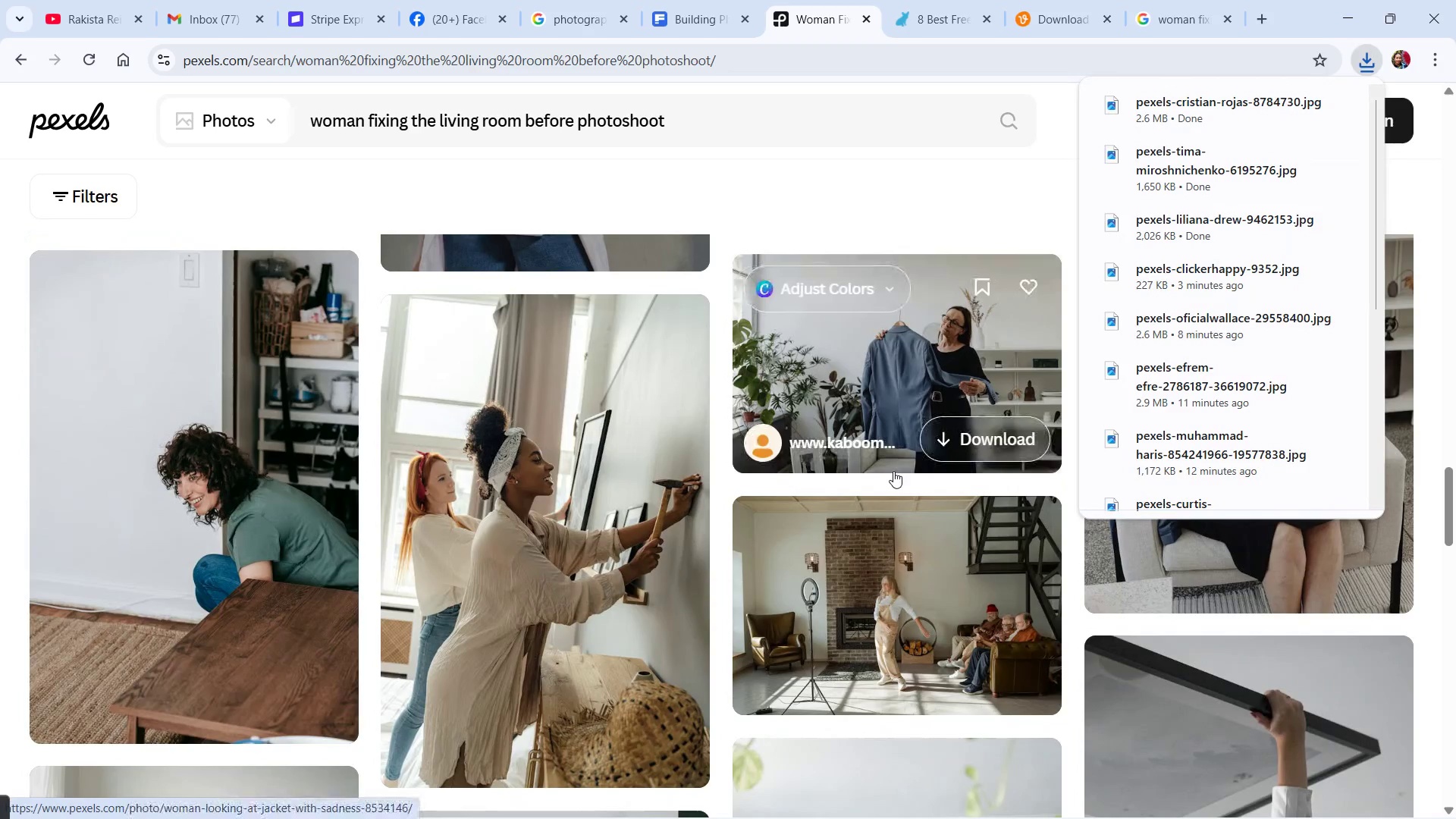 
mouse_move([902, 433])
 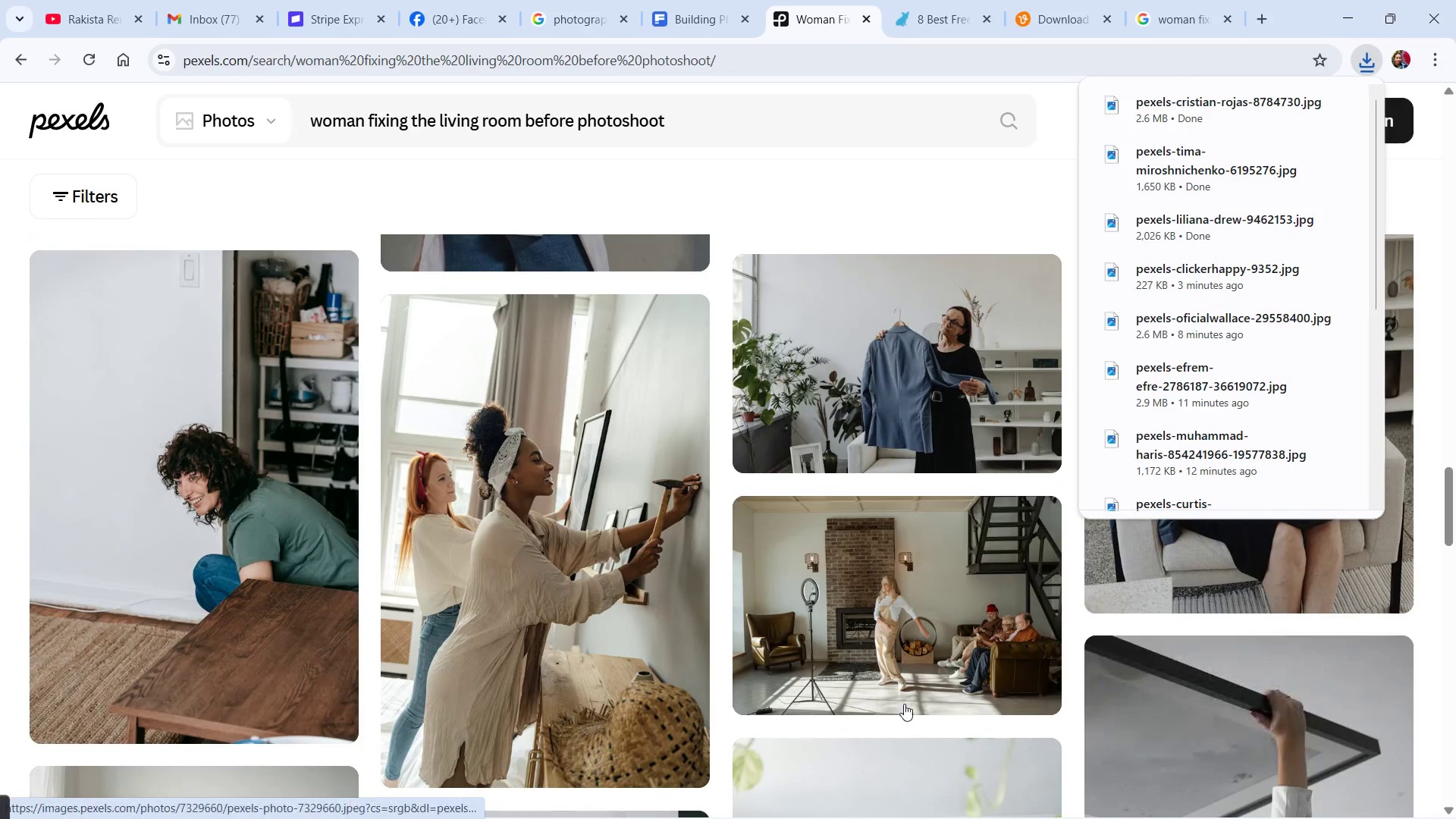 
scroll: coordinate [846, 720], scroll_direction: down, amount: 8.0
 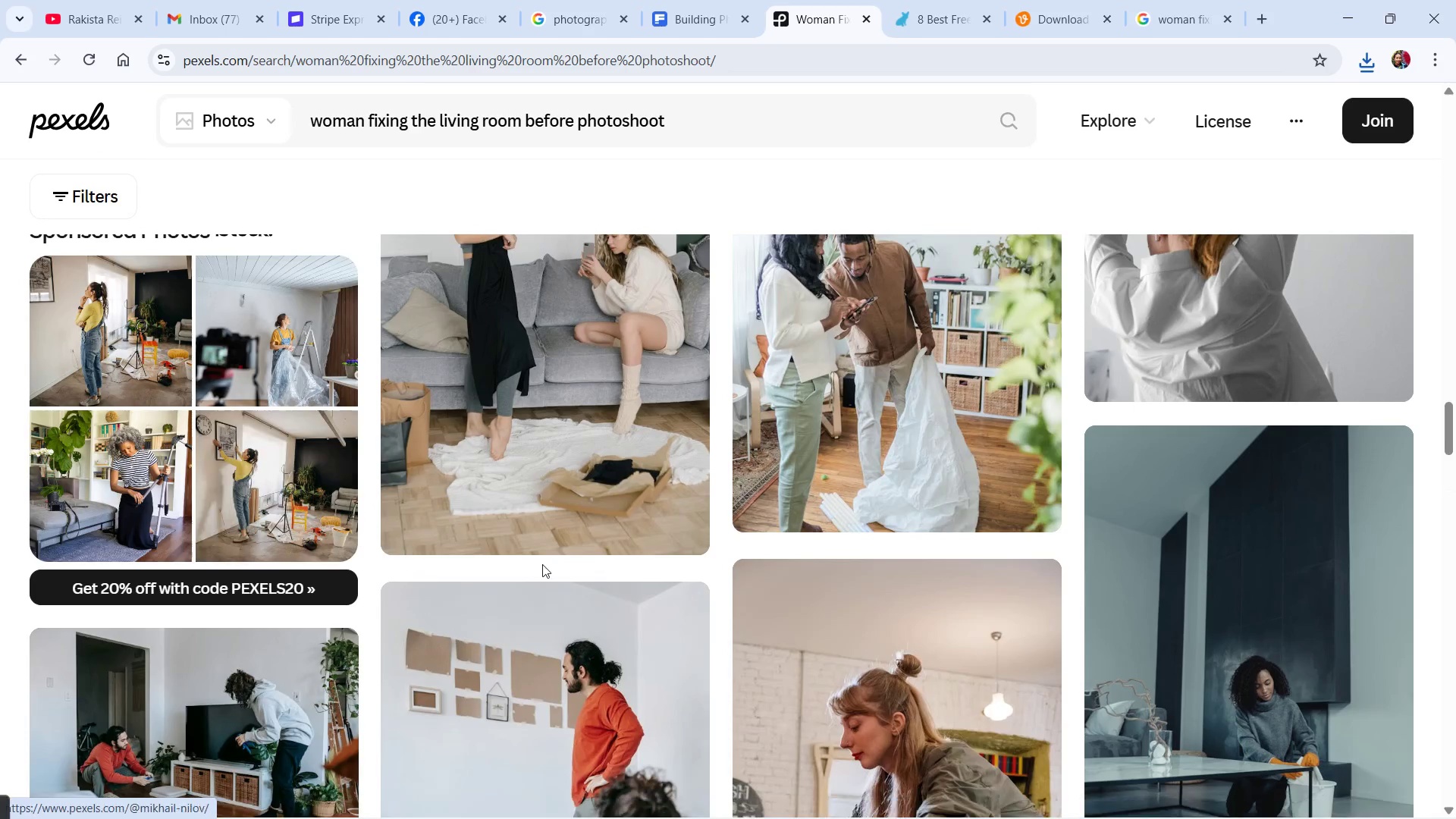 
wait(5.61)
 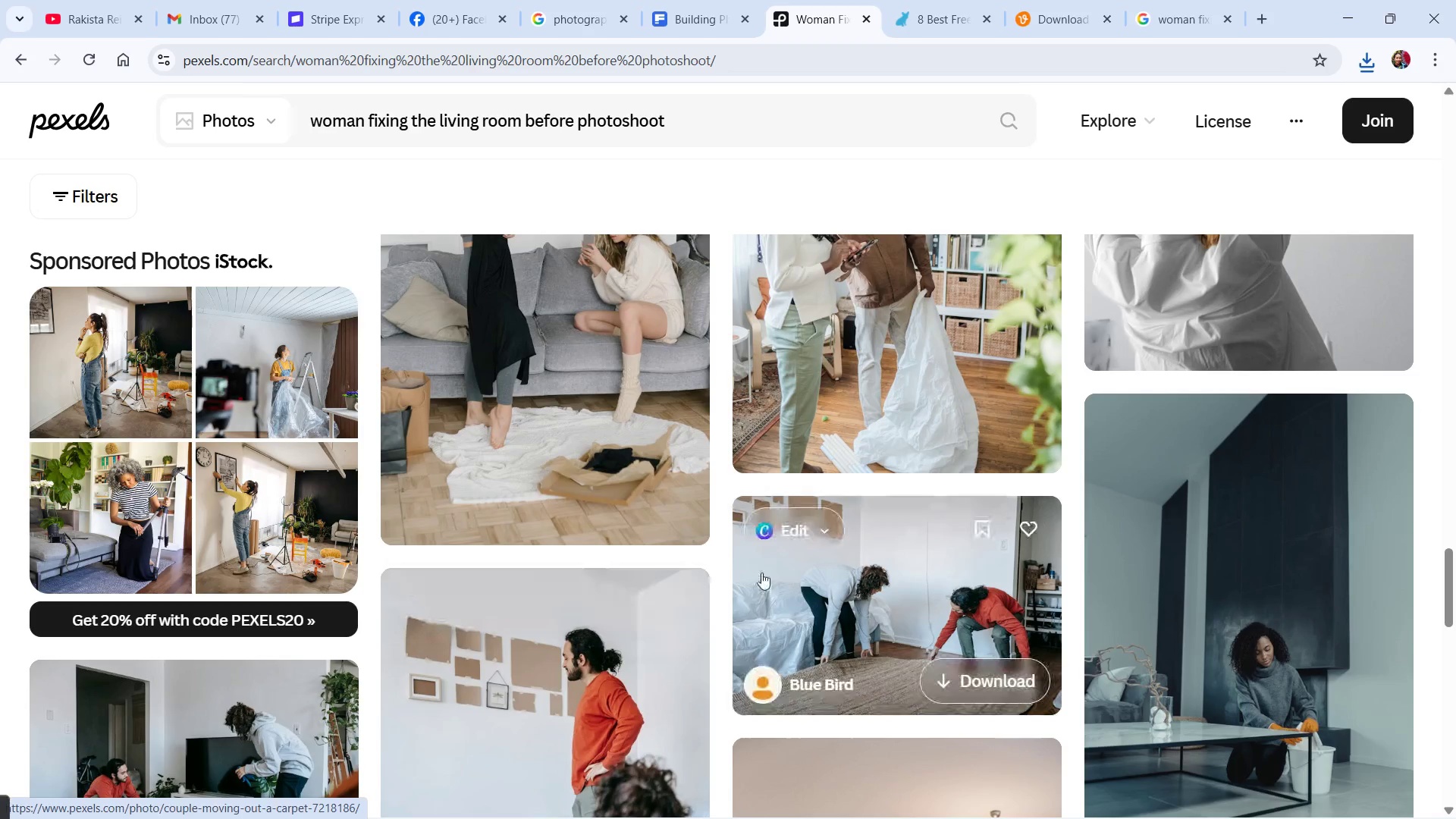 
scroll: coordinate [689, 576], scroll_direction: down, amount: 2.0
 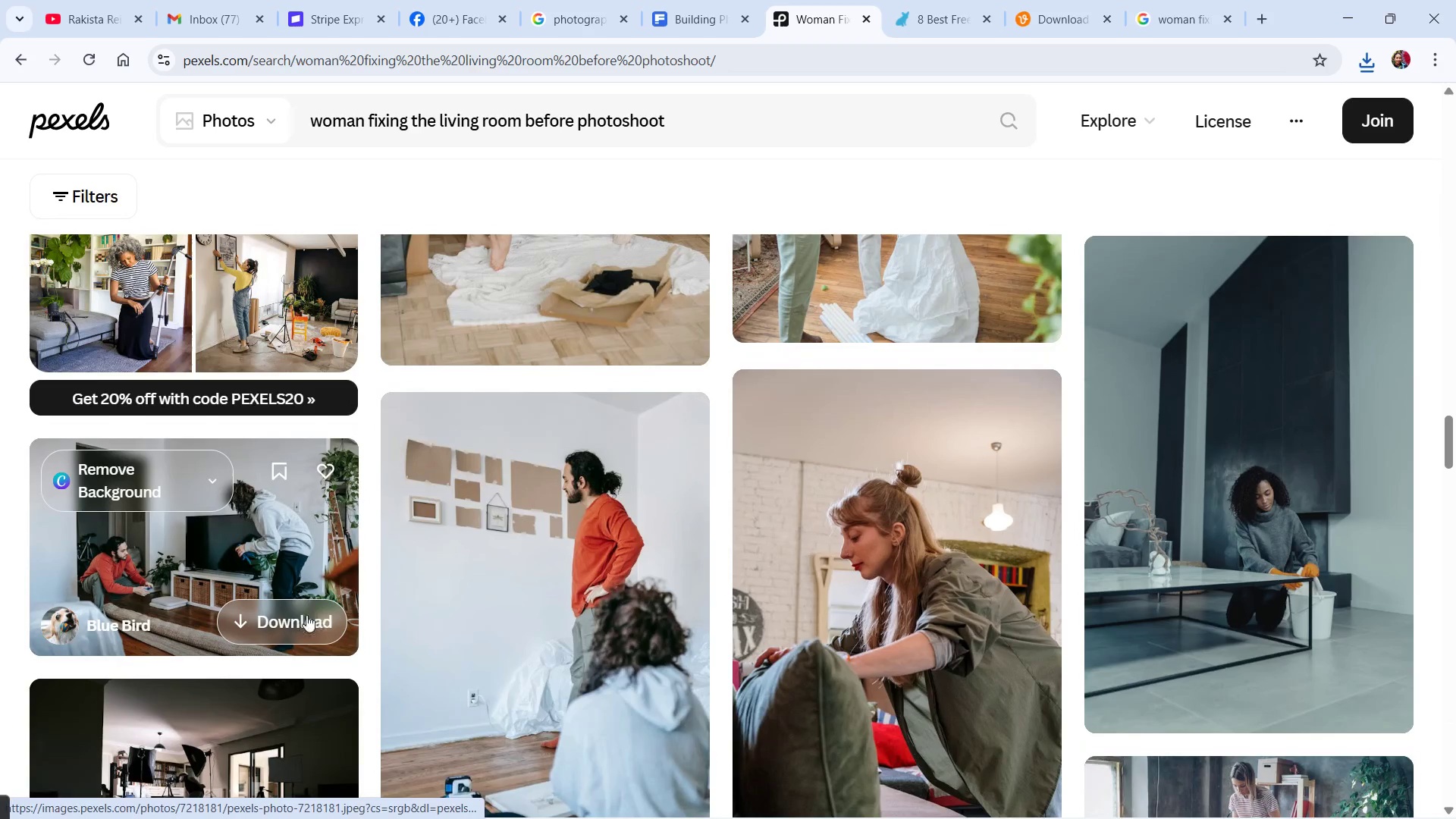 
left_click([308, 617])
 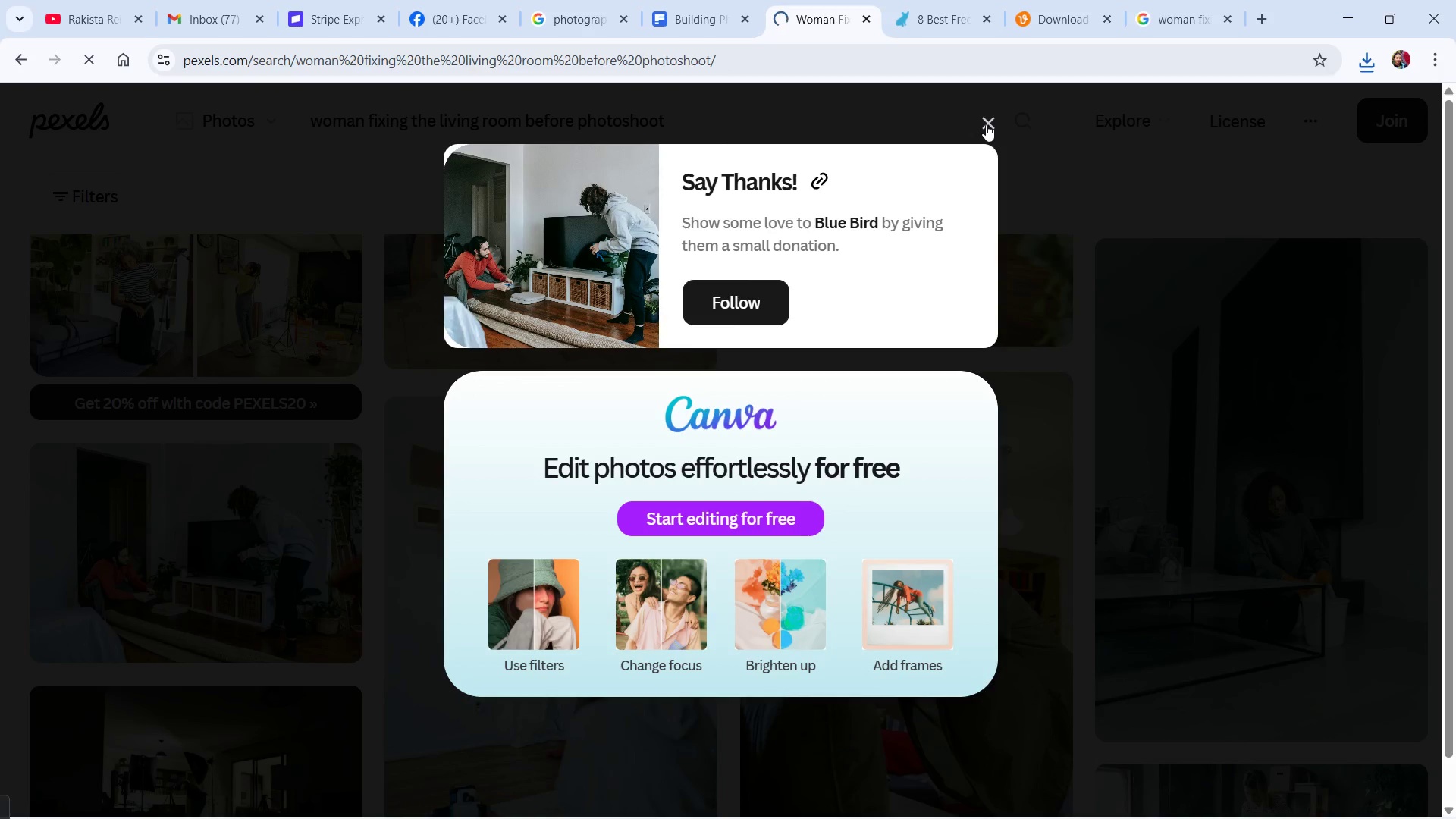 
left_click([986, 124])
 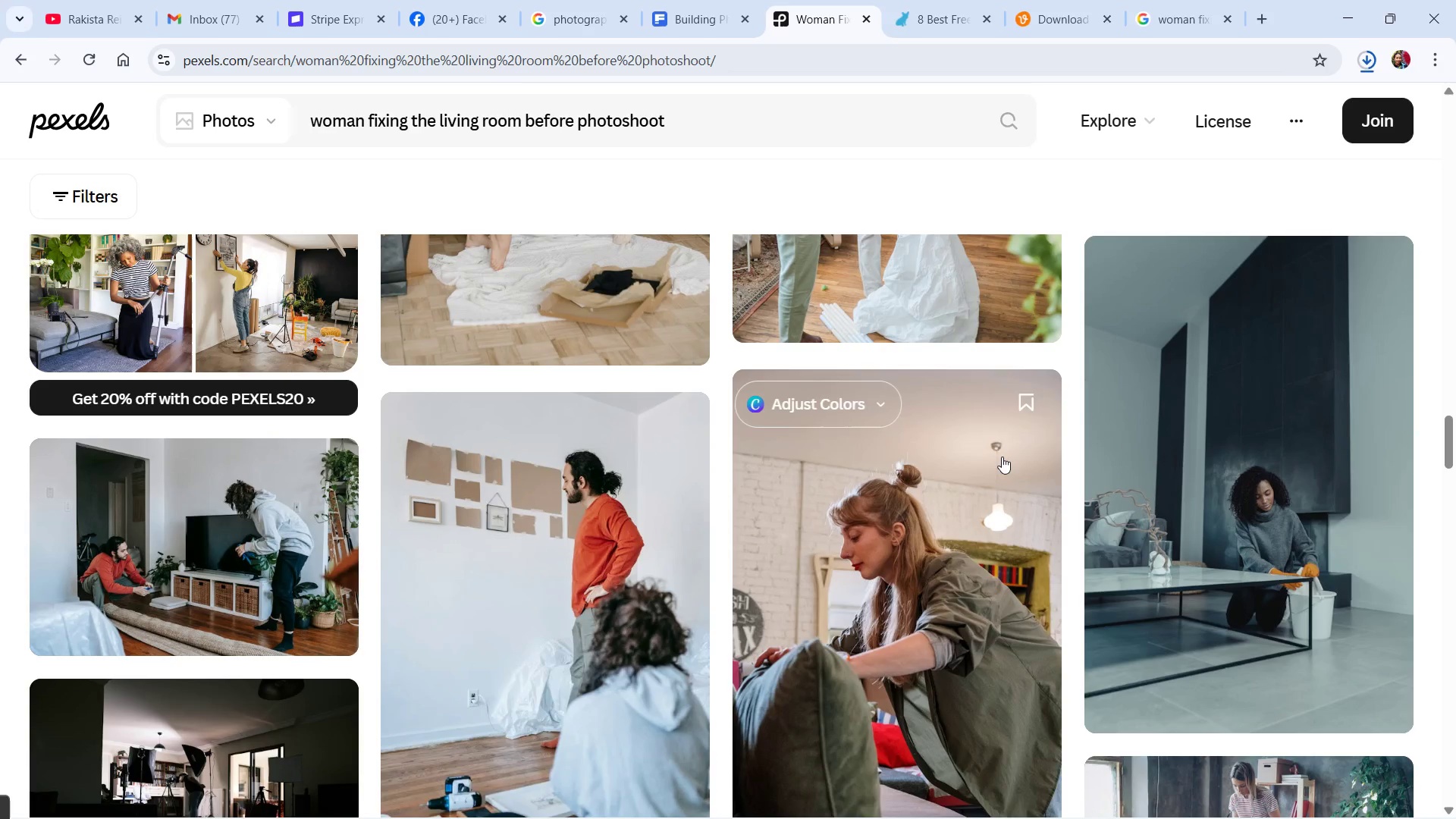 
key(Alt+Tab)
 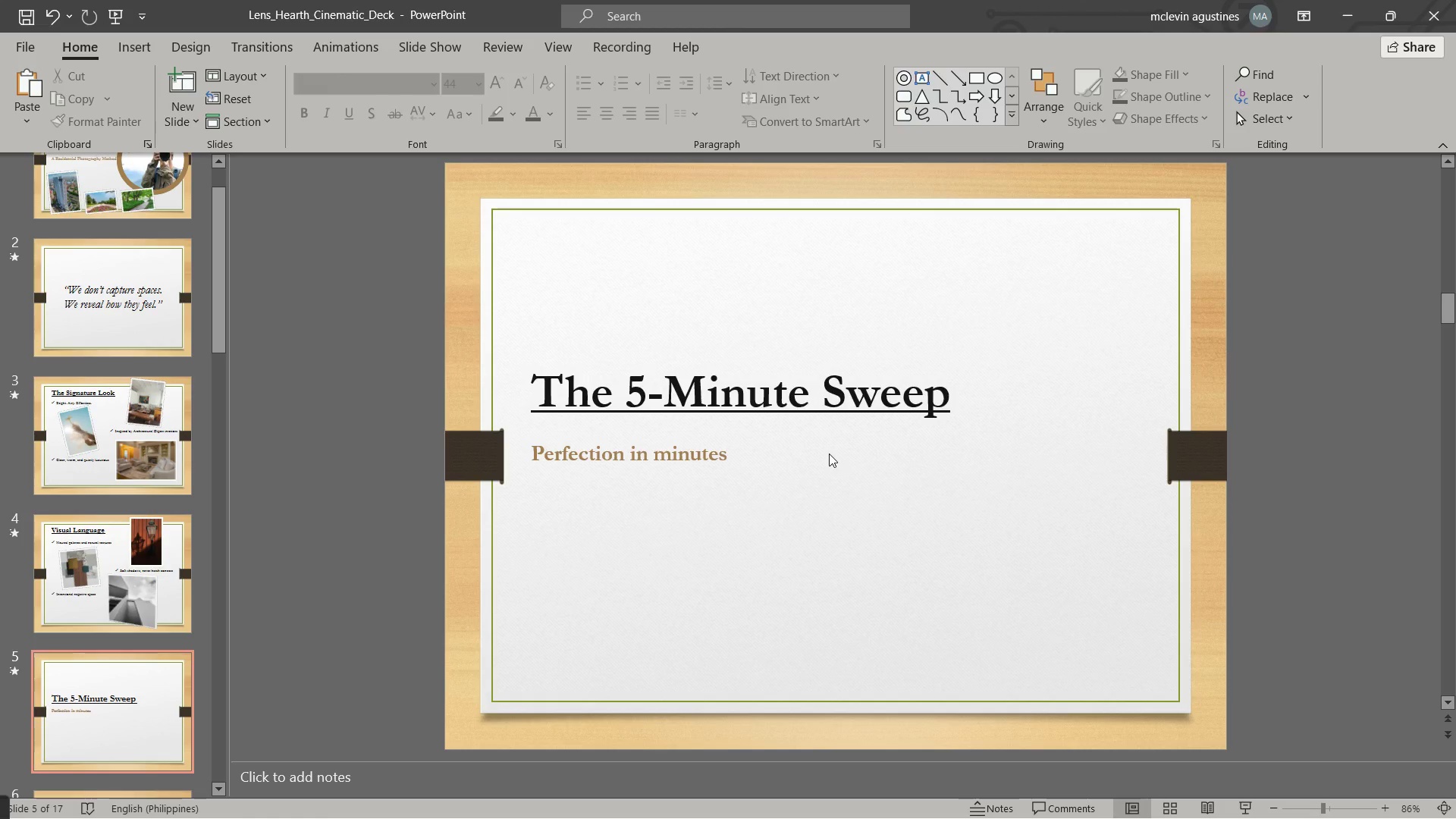 
left_click([774, 403])
 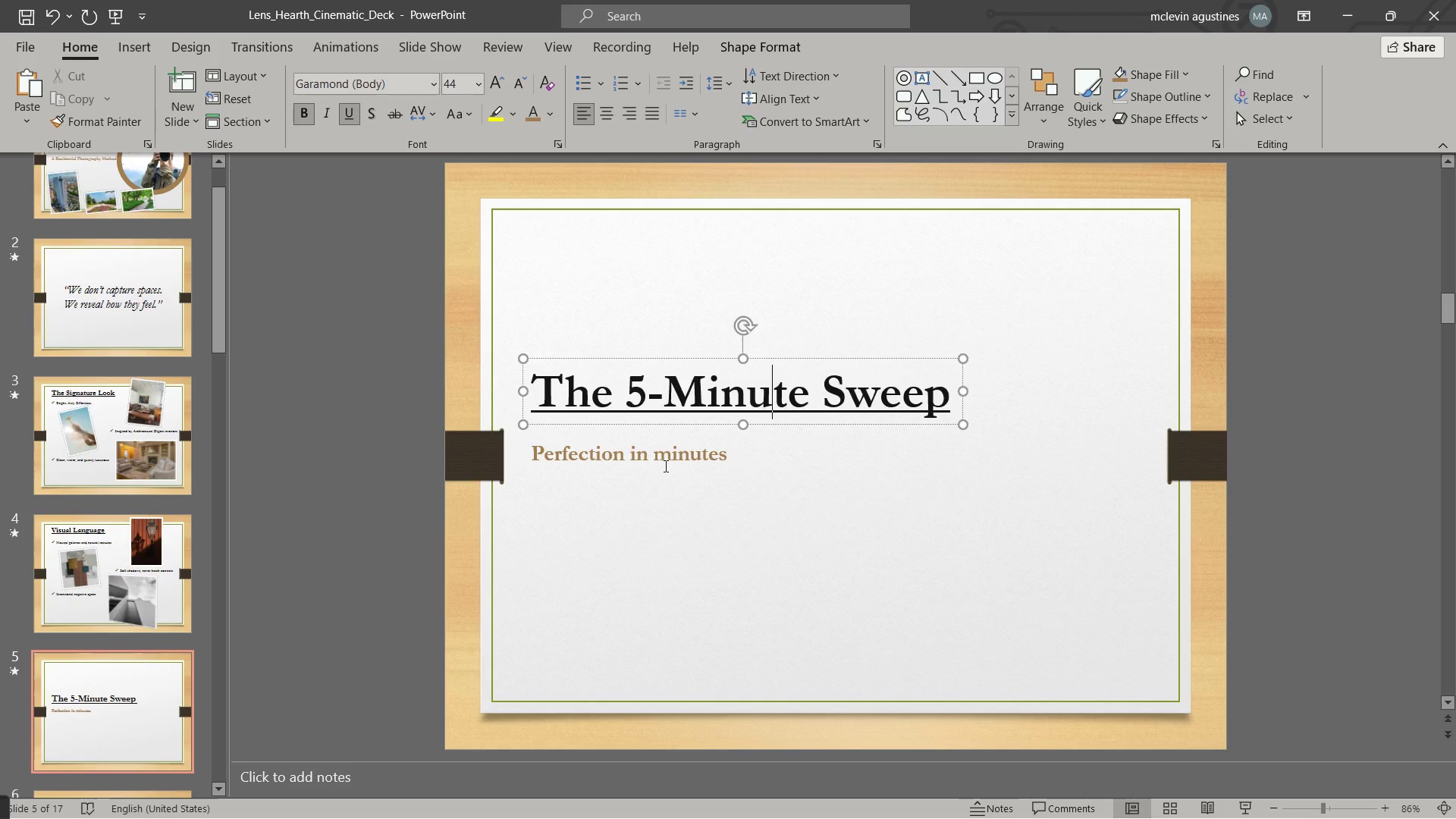 
hold_key(key=ShiftLeft, duration=0.44)
left_click([667, 458])
 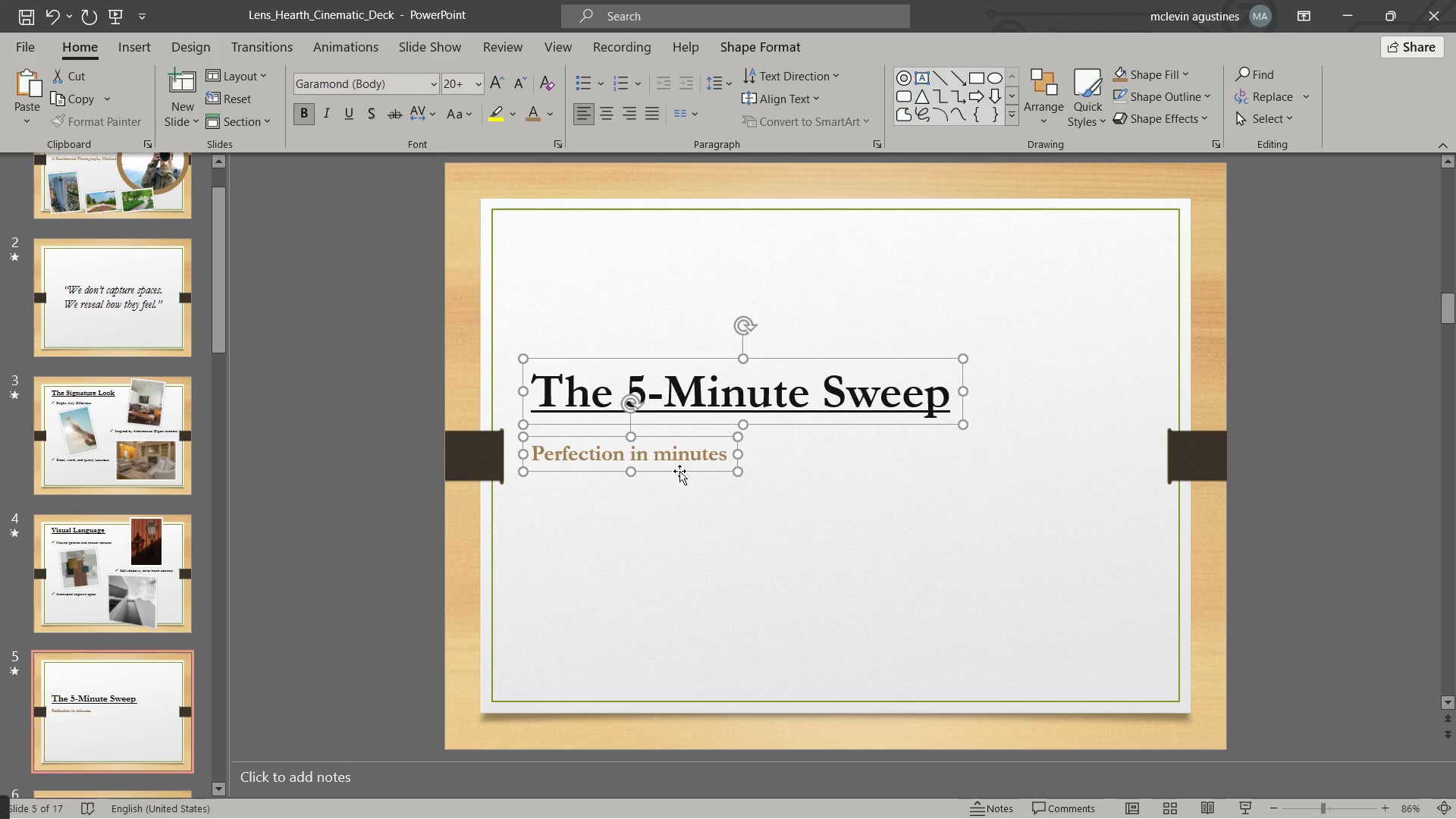 
left_click_drag(start_coordinate=[679, 471], to_coordinate=[671, 334])
 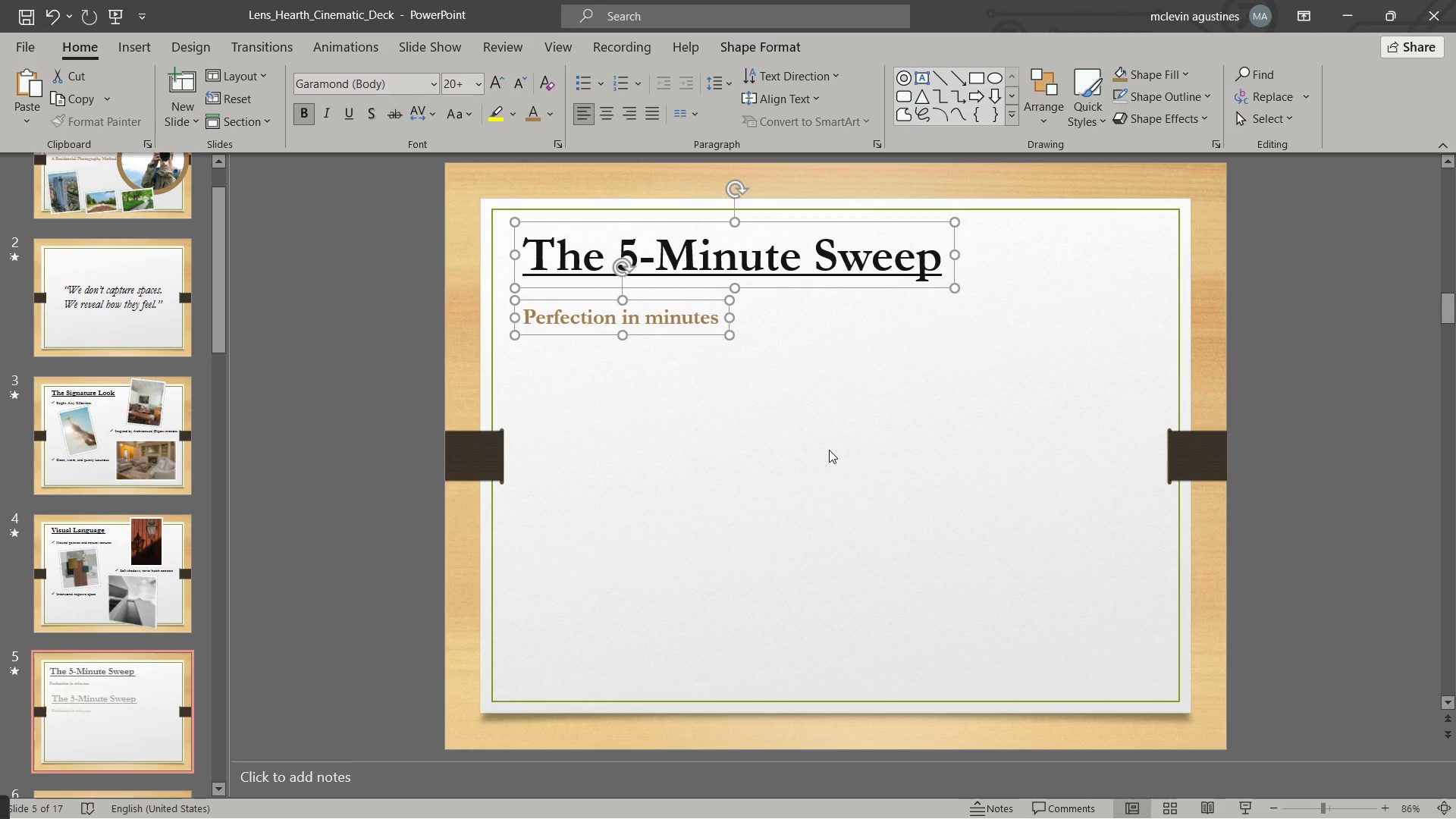 
key(Escape)
 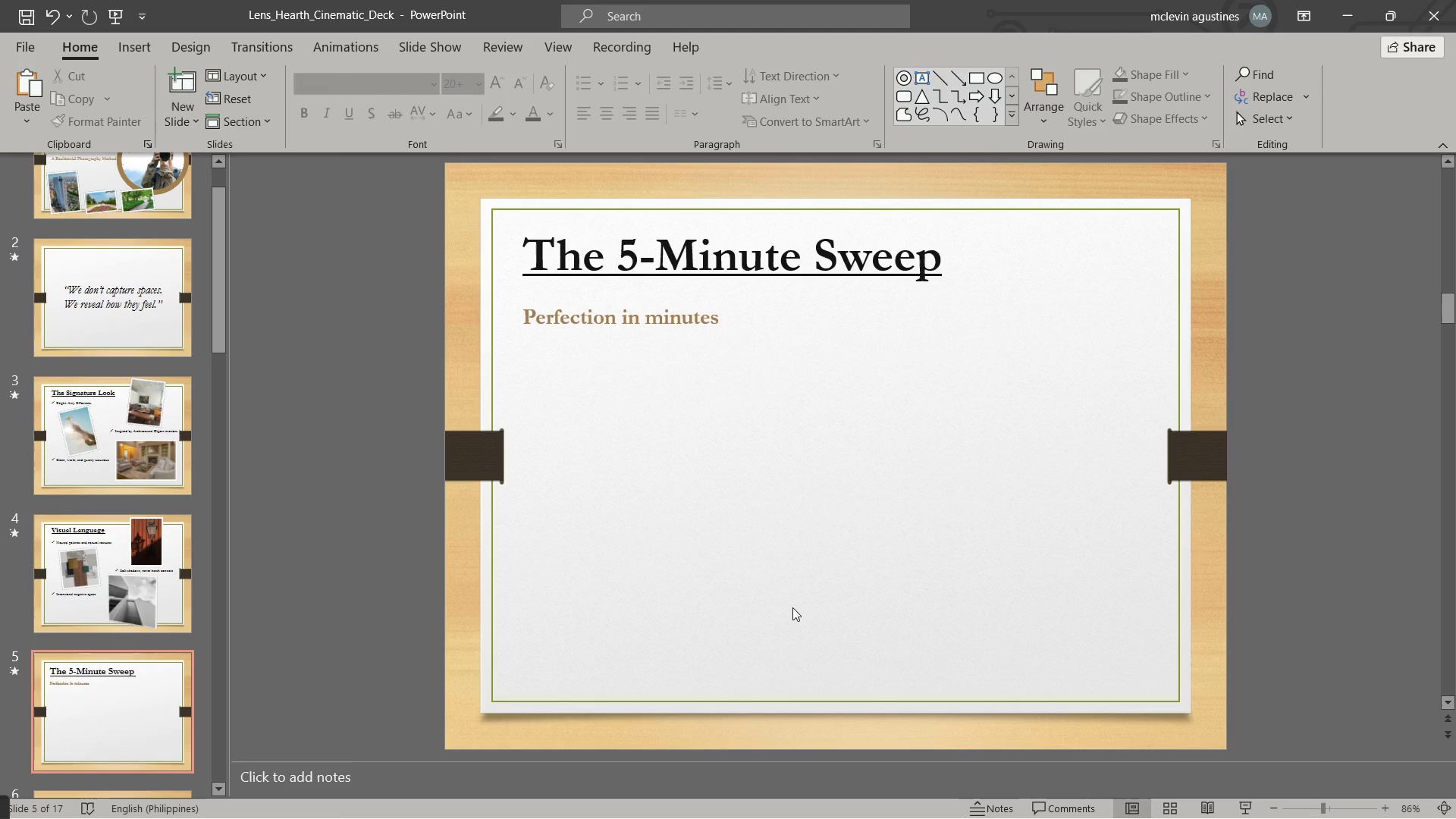 
scroll: coordinate [124, 658], scroll_direction: down, amount: 12.0
 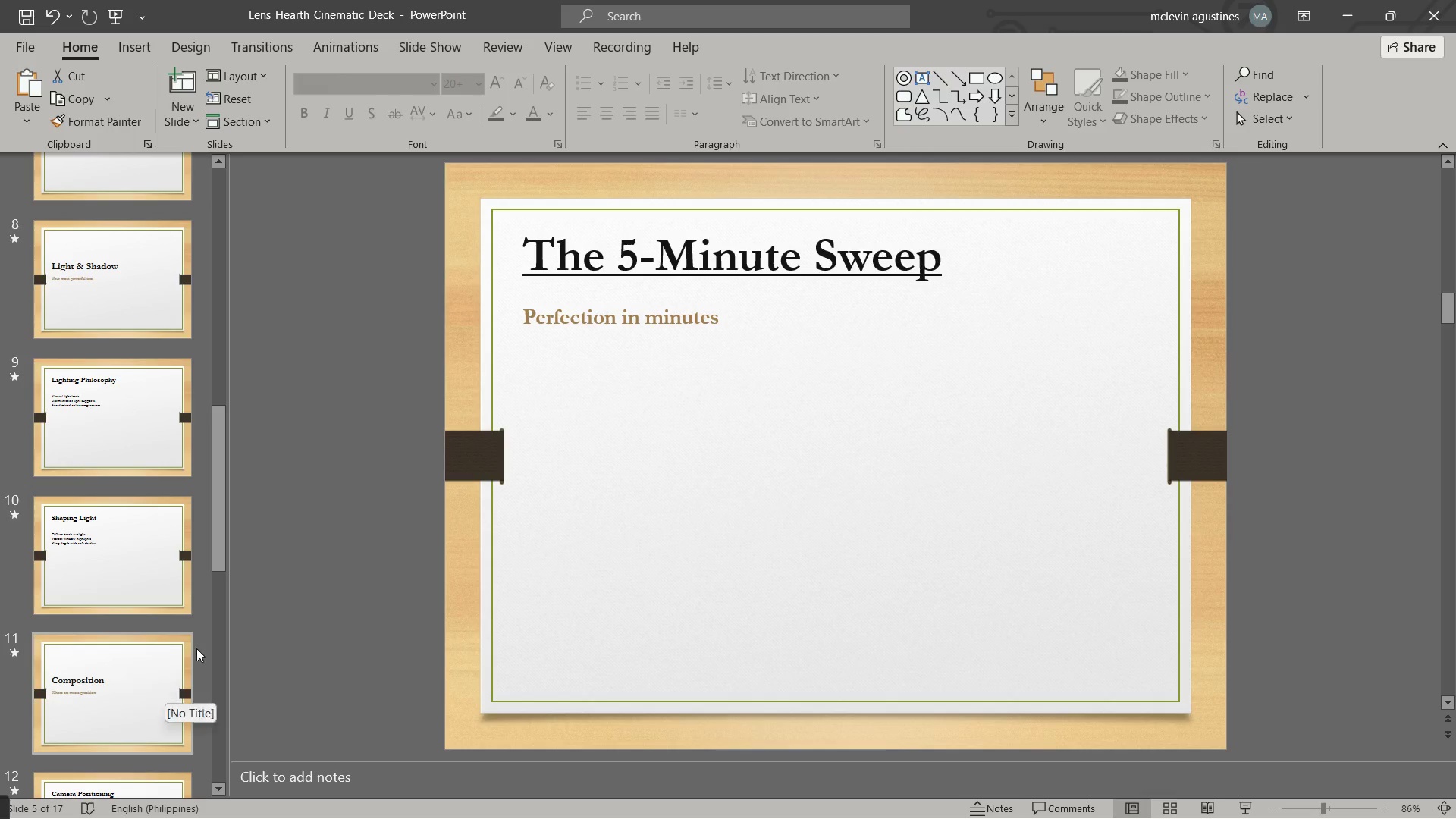 
scroll: coordinate [755, 318], scroll_direction: up, amount: 3.0
 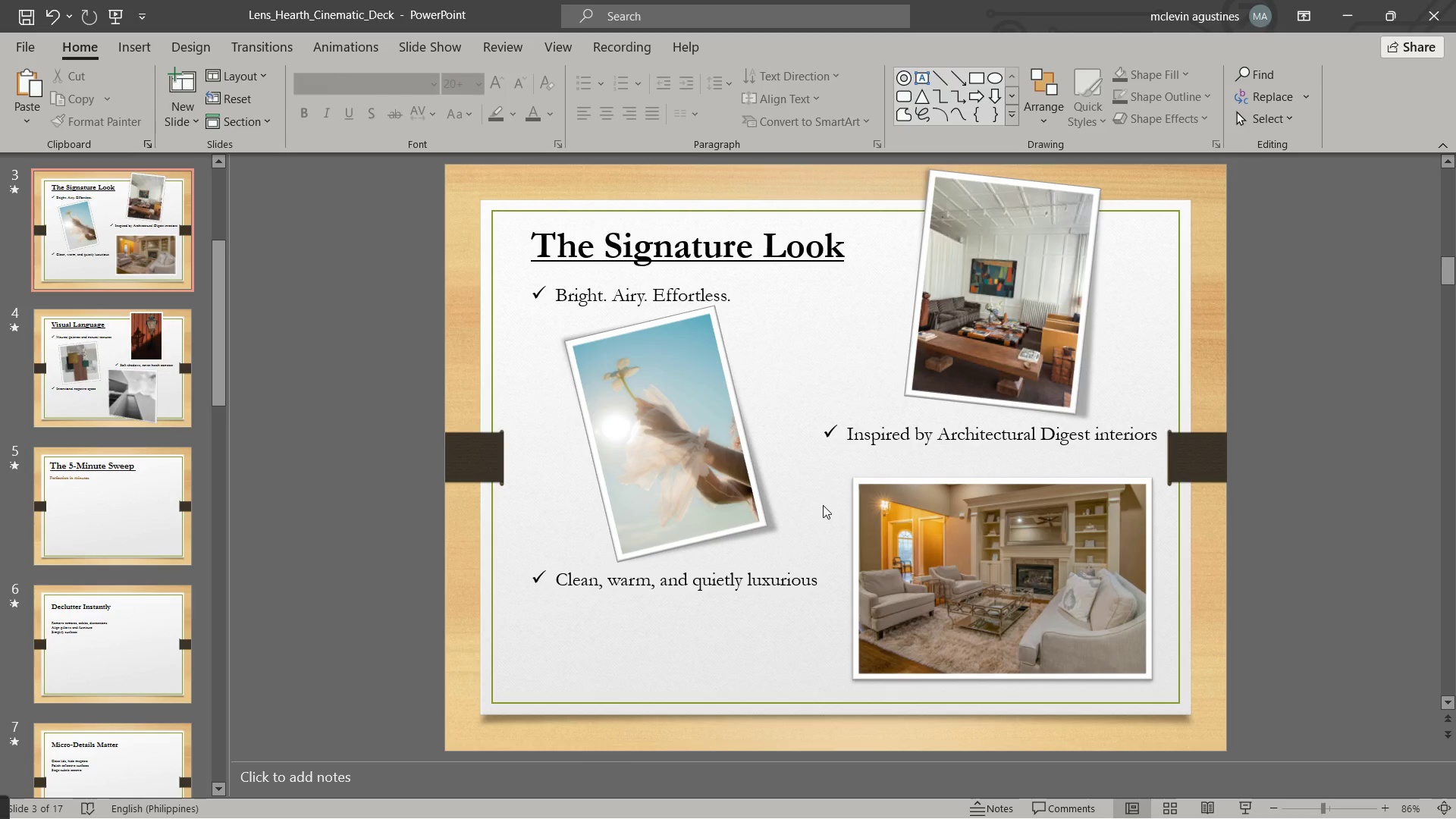 
wait(6.48)
 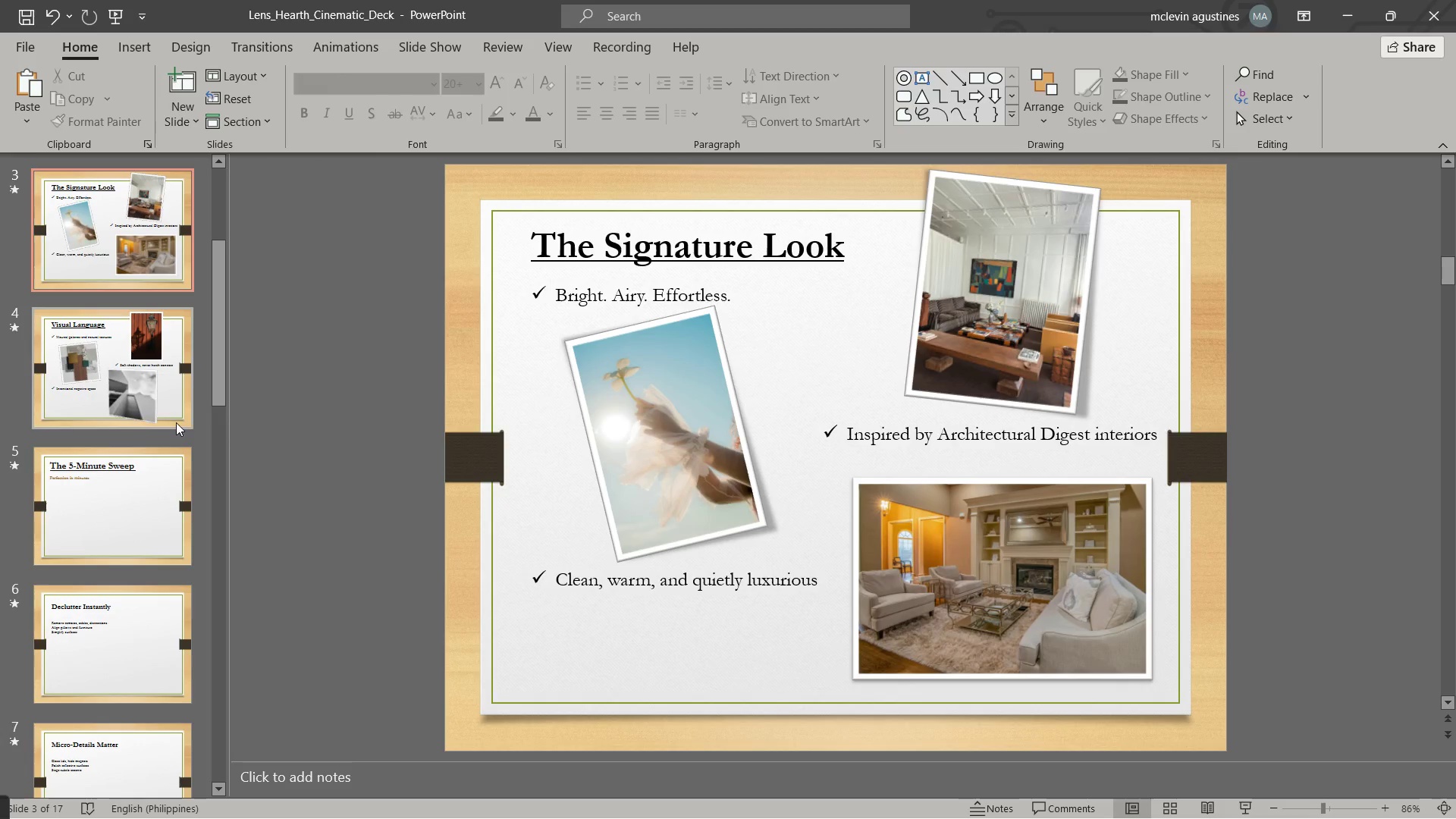 
scroll: coordinate [720, 431], scroll_direction: down, amount: 2.0
 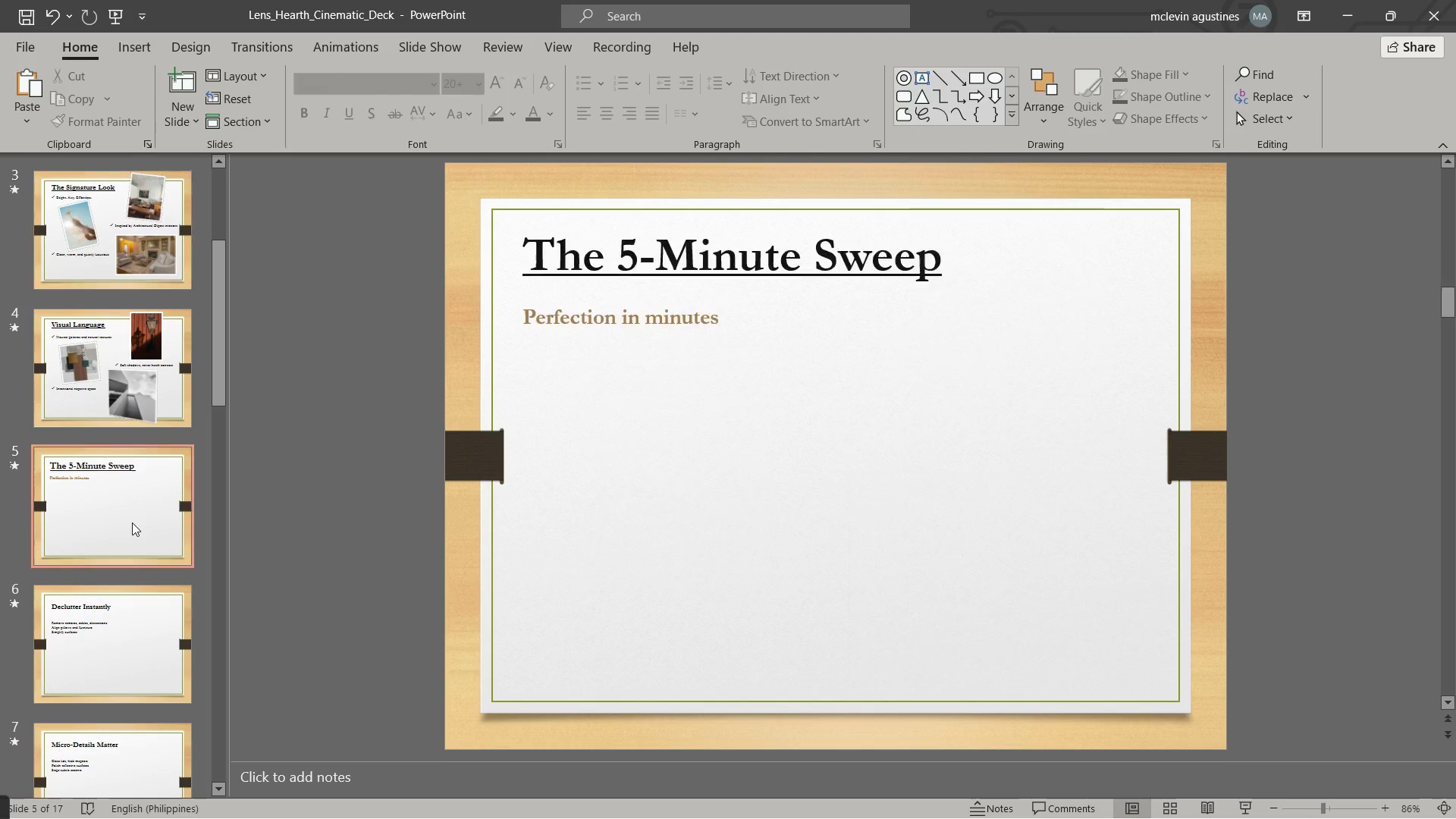 
left_click([121, 513])
 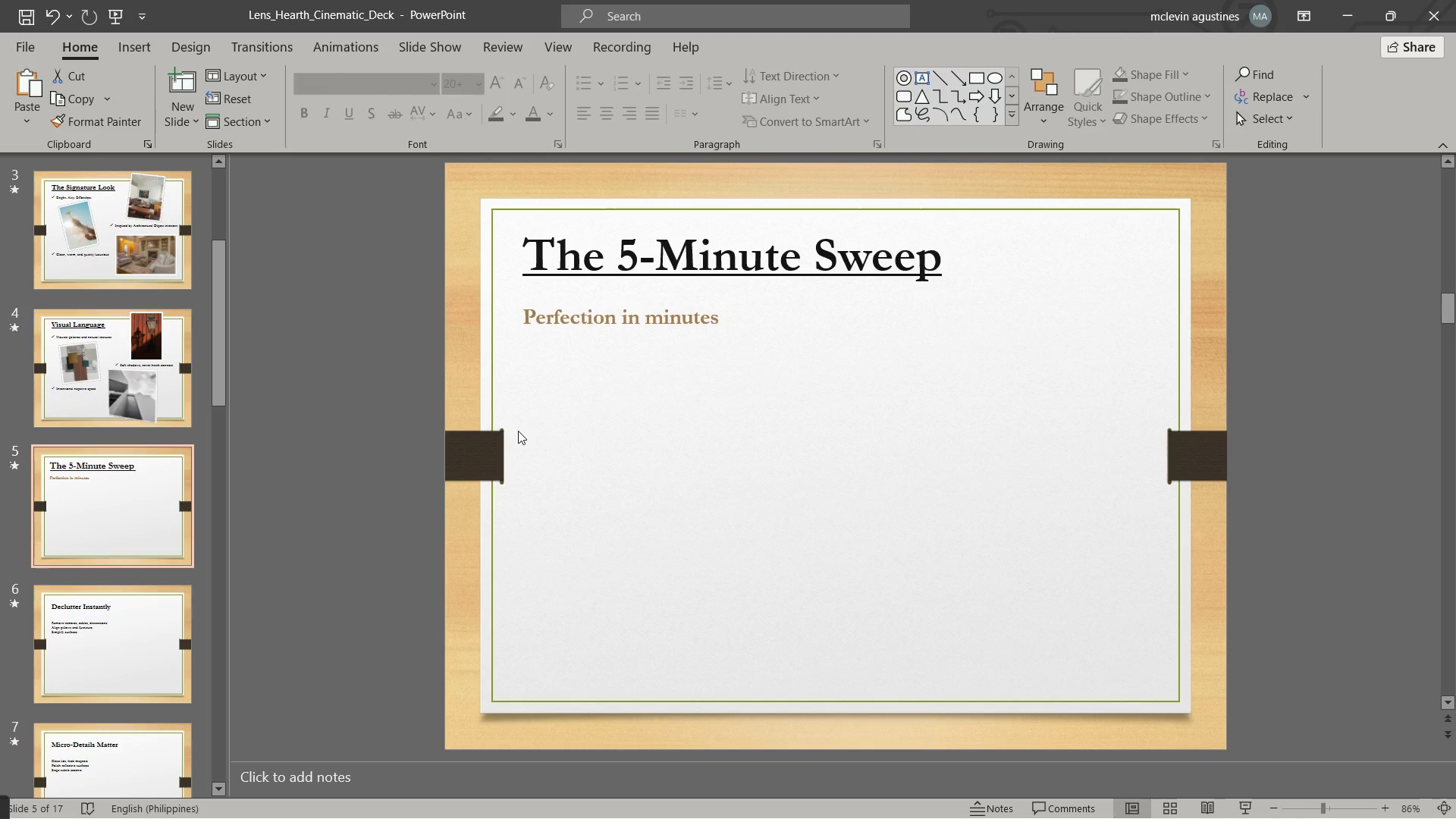 
key(Escape)
 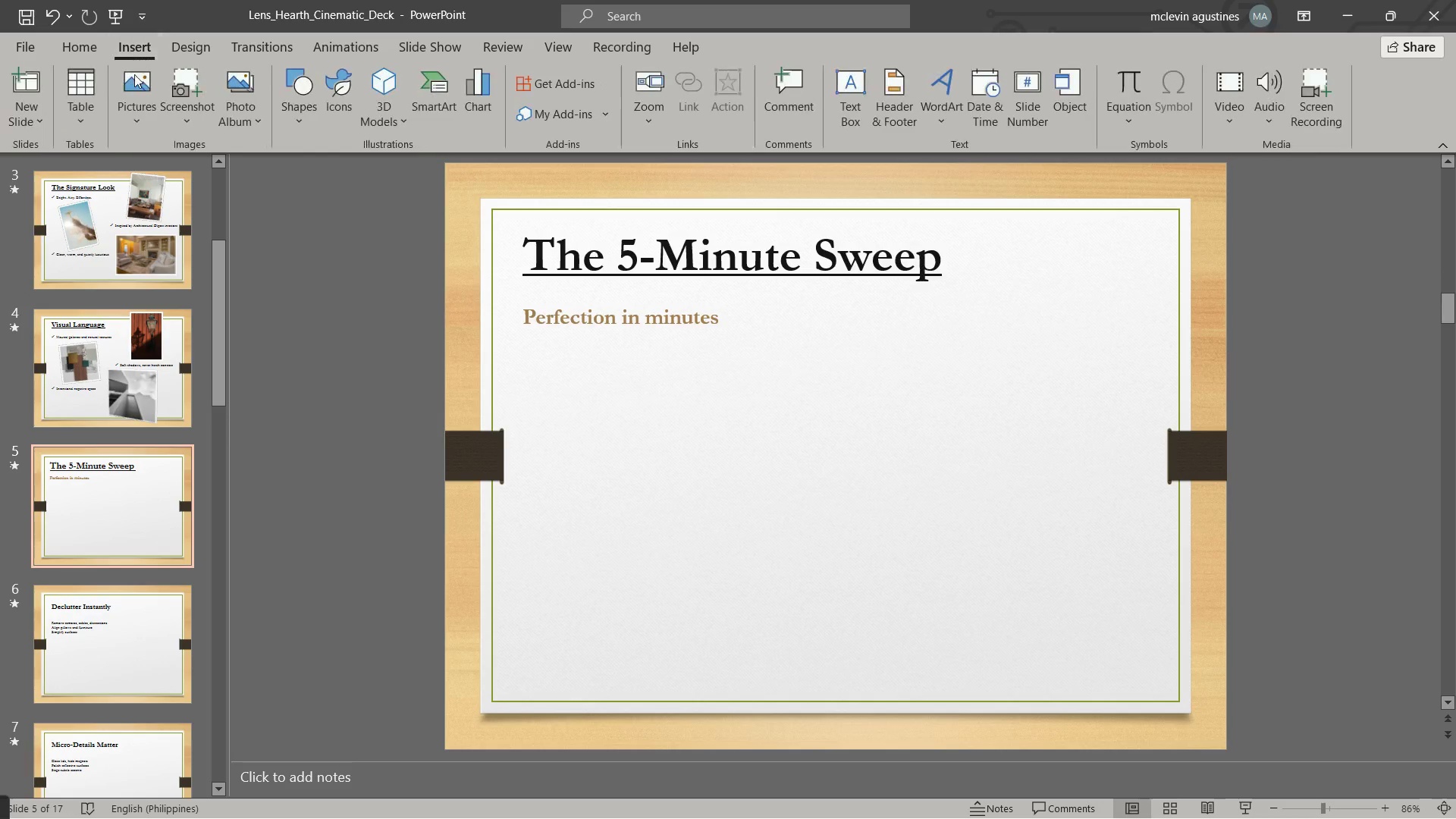 
left_click([140, 86])
 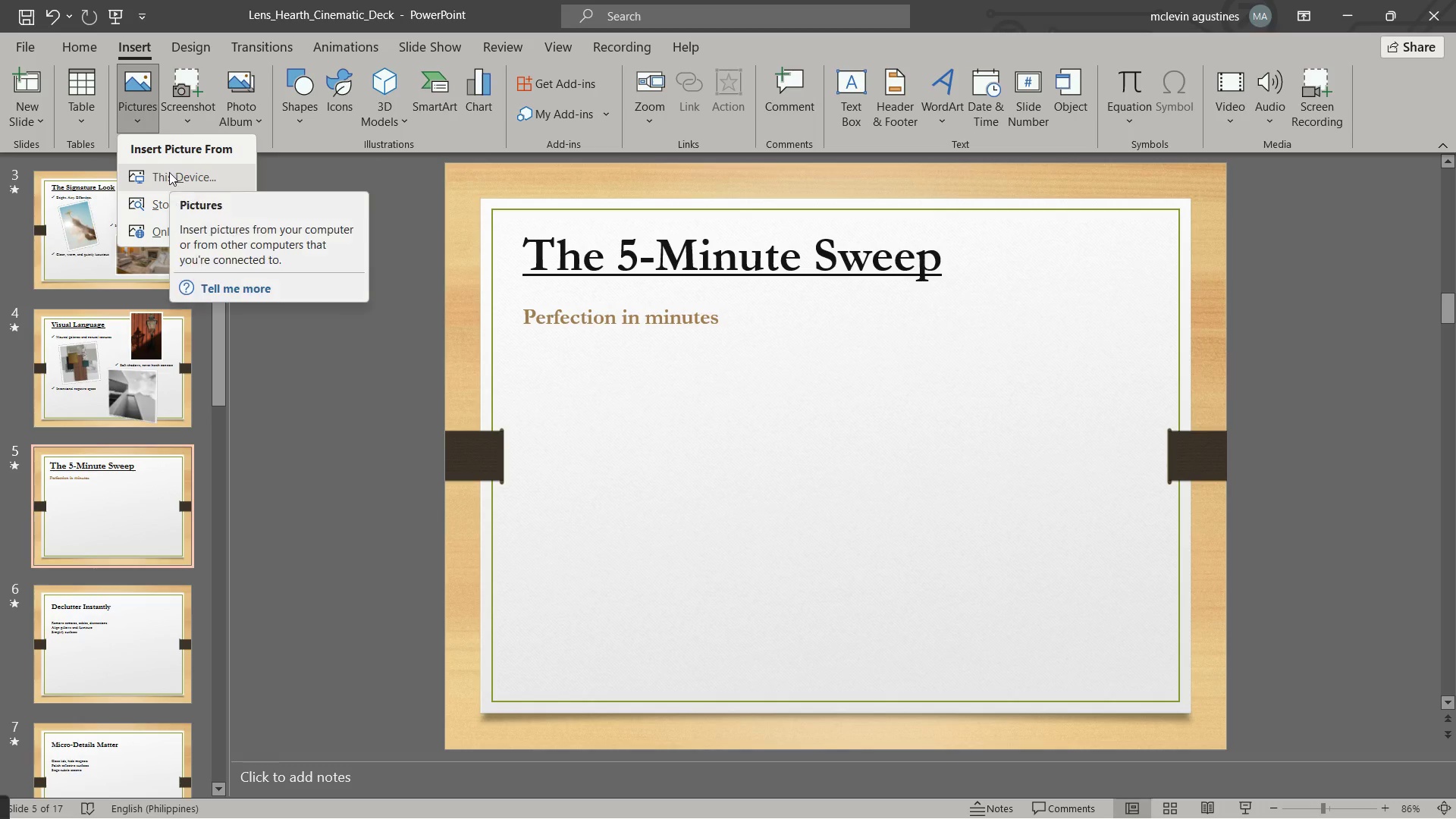 
left_click([169, 172])
 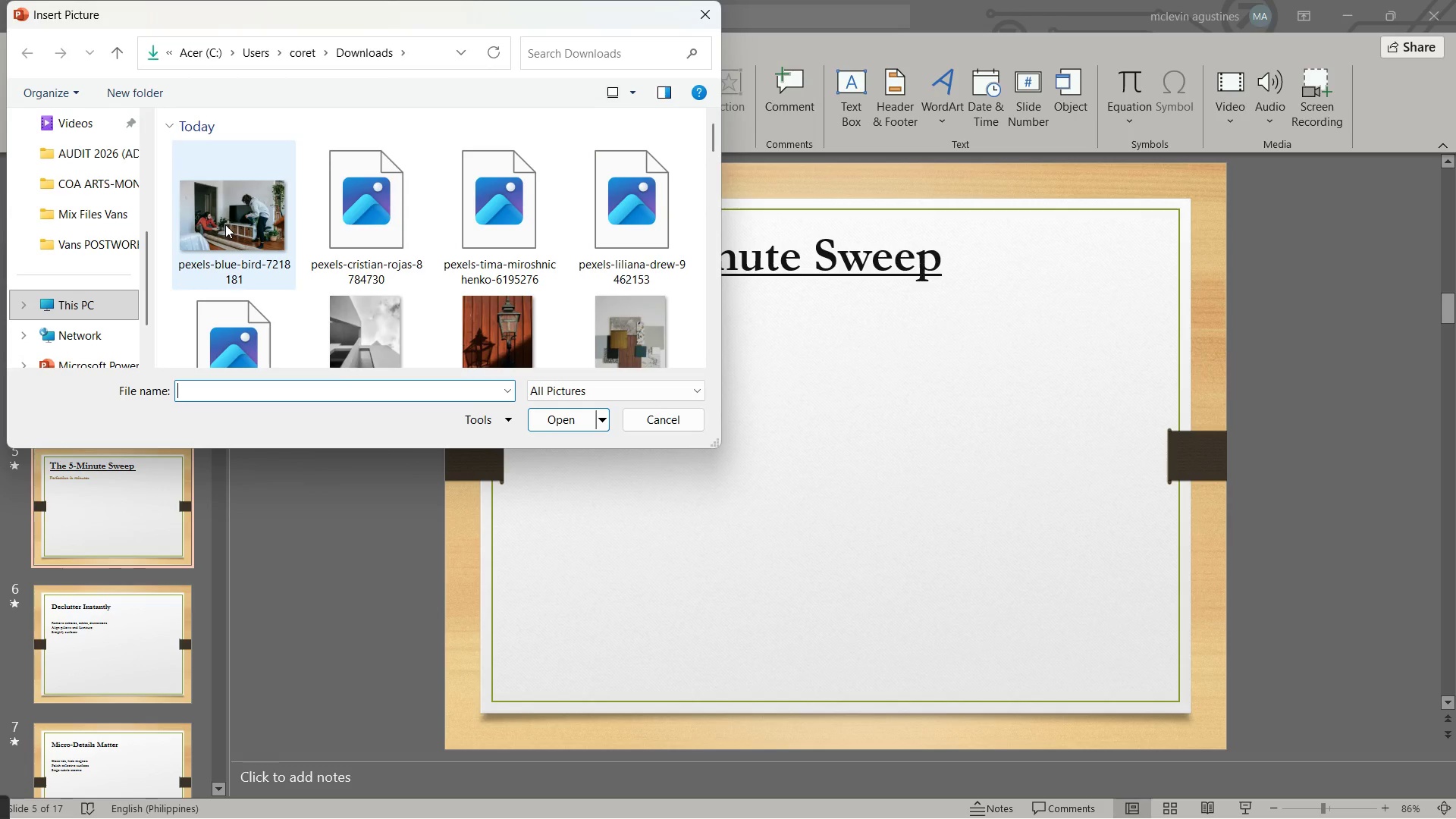 
left_click([257, 231])
 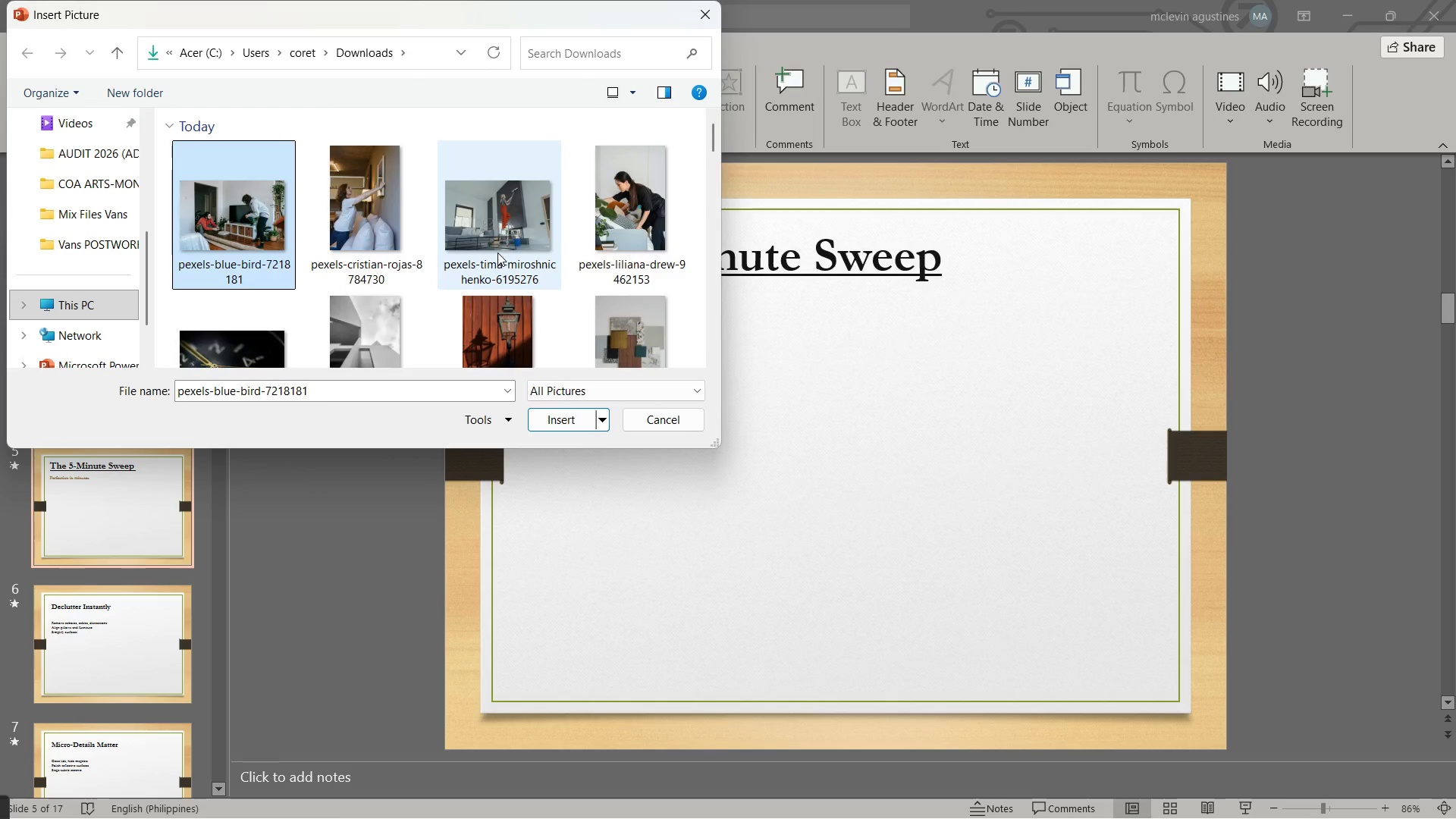 
hold_key(key=ControlLeft, duration=1.5)
 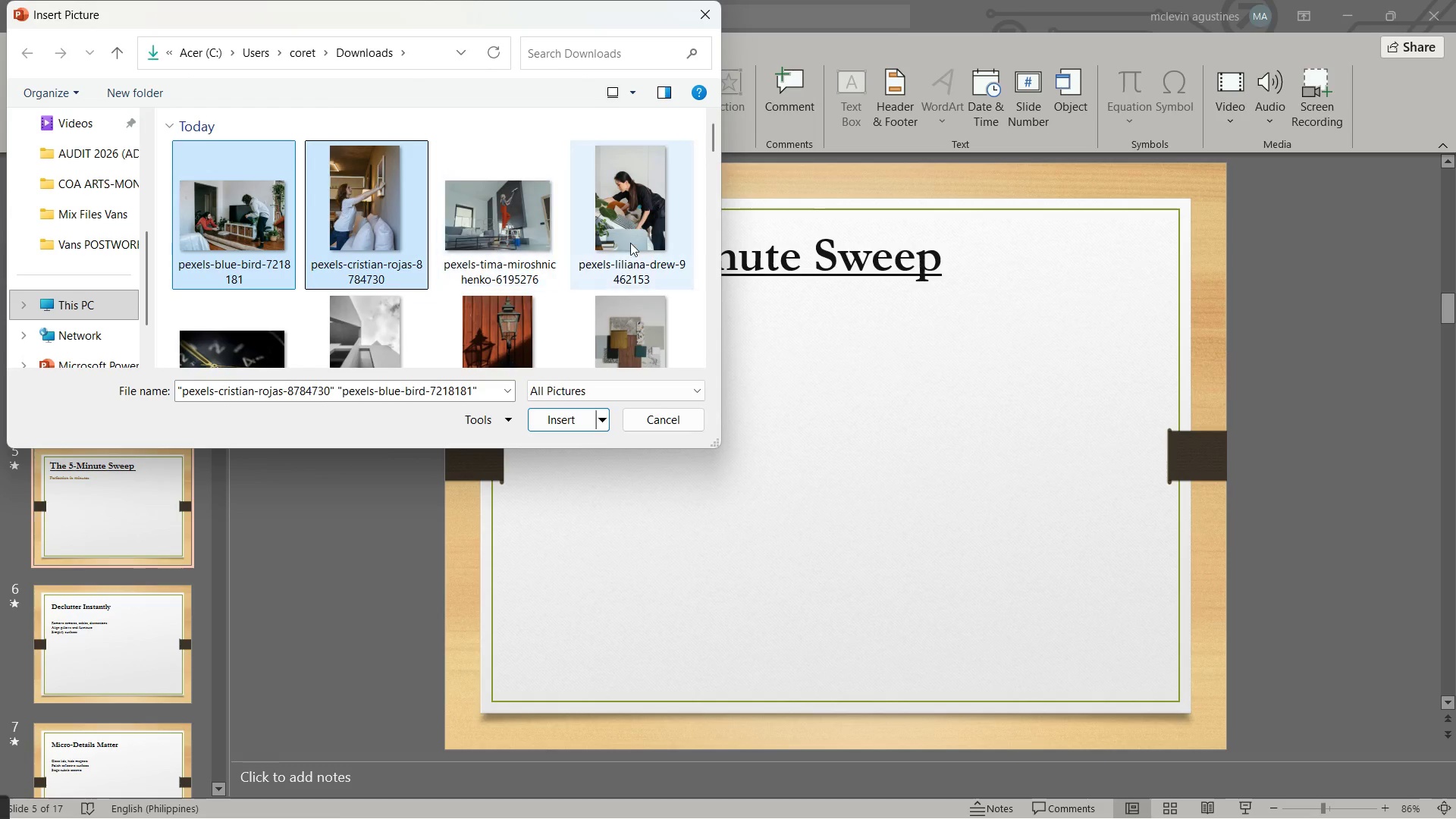 
hold_key(key=ControlLeft, duration=0.98)
left_click([387, 241])
 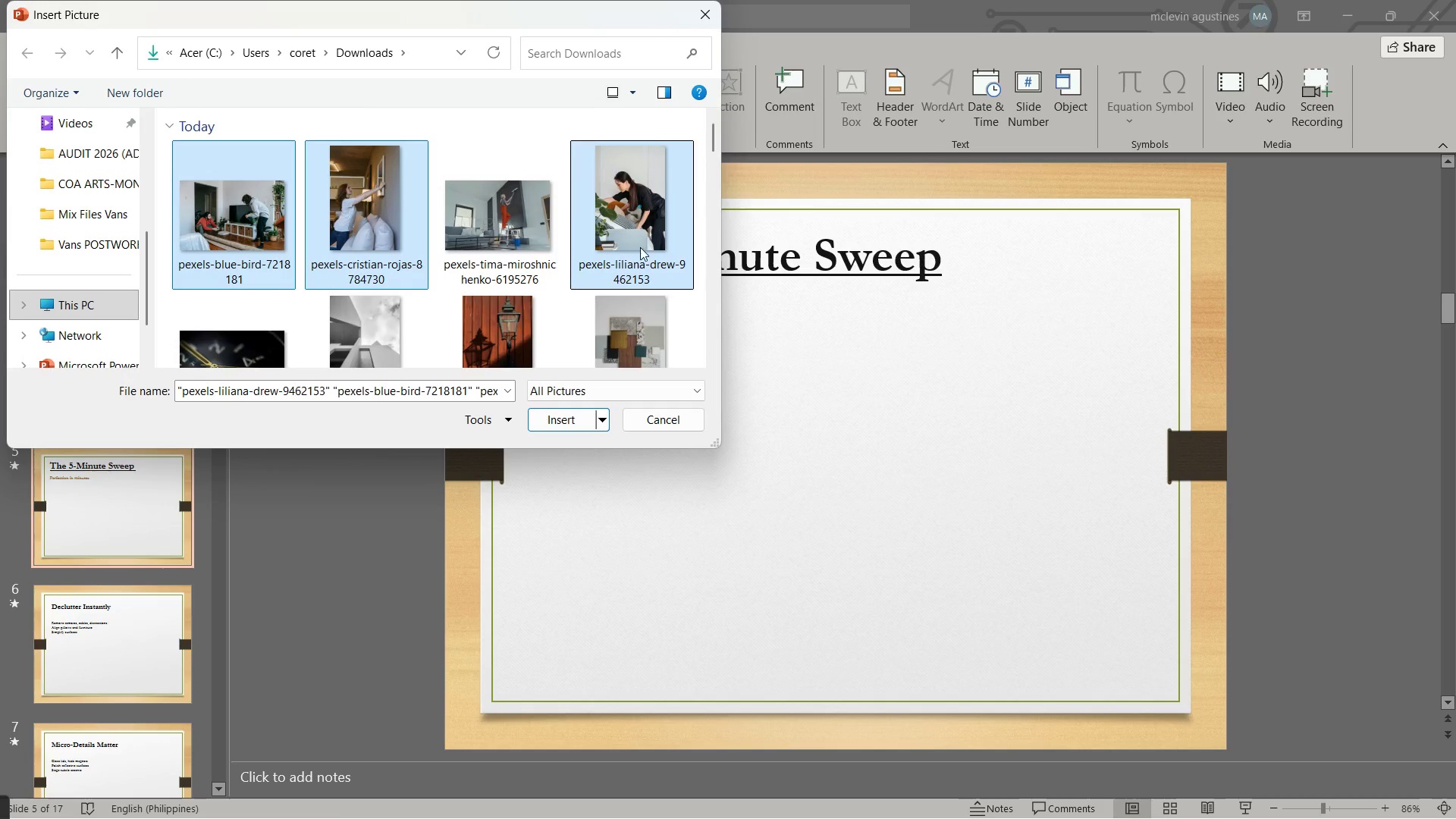 
scroll: coordinate [641, 251], scroll_direction: down, amount: 1.0
 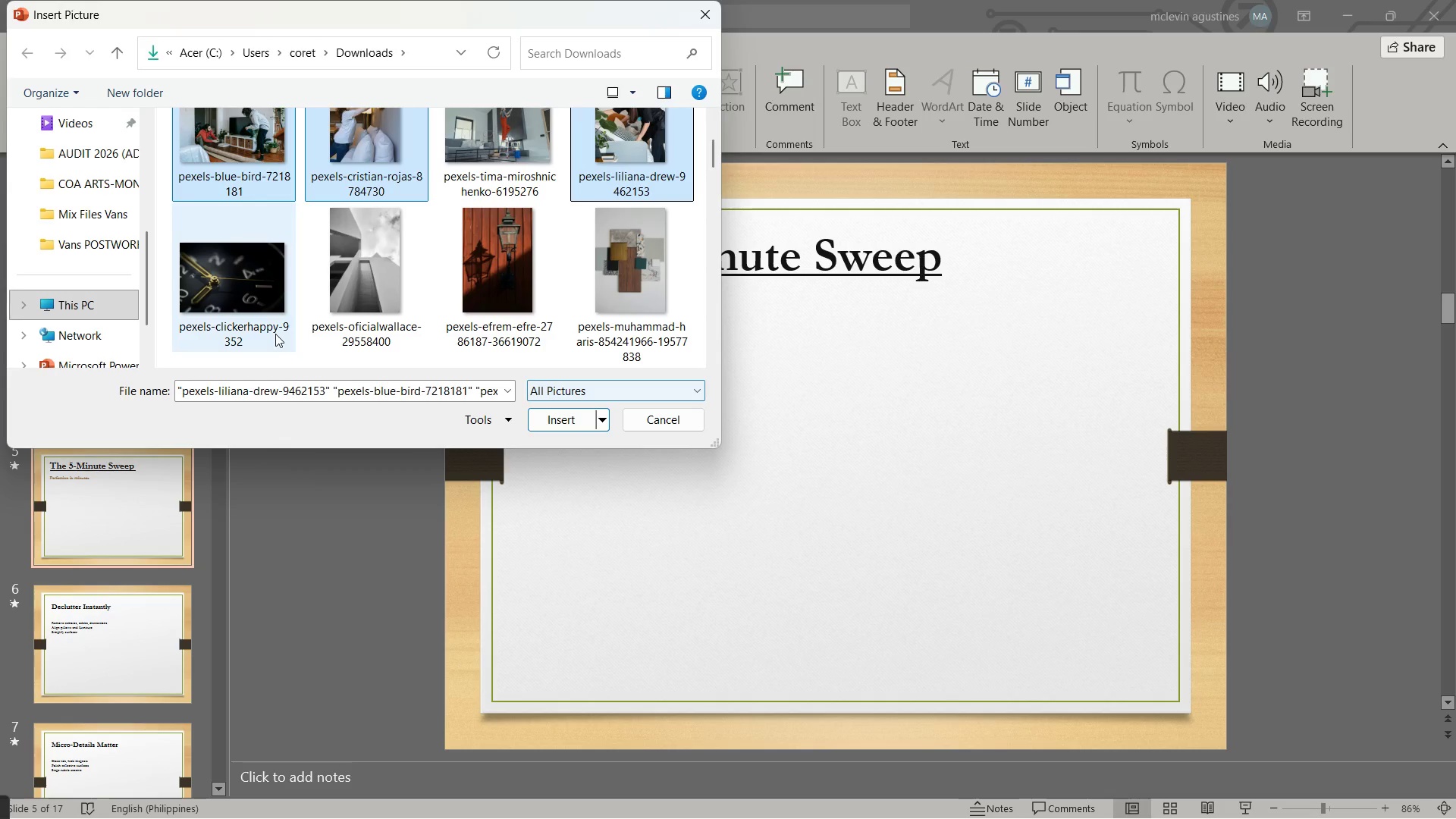 
hold_key(key=ControlLeft, duration=0.61)
left_click([246, 297])
 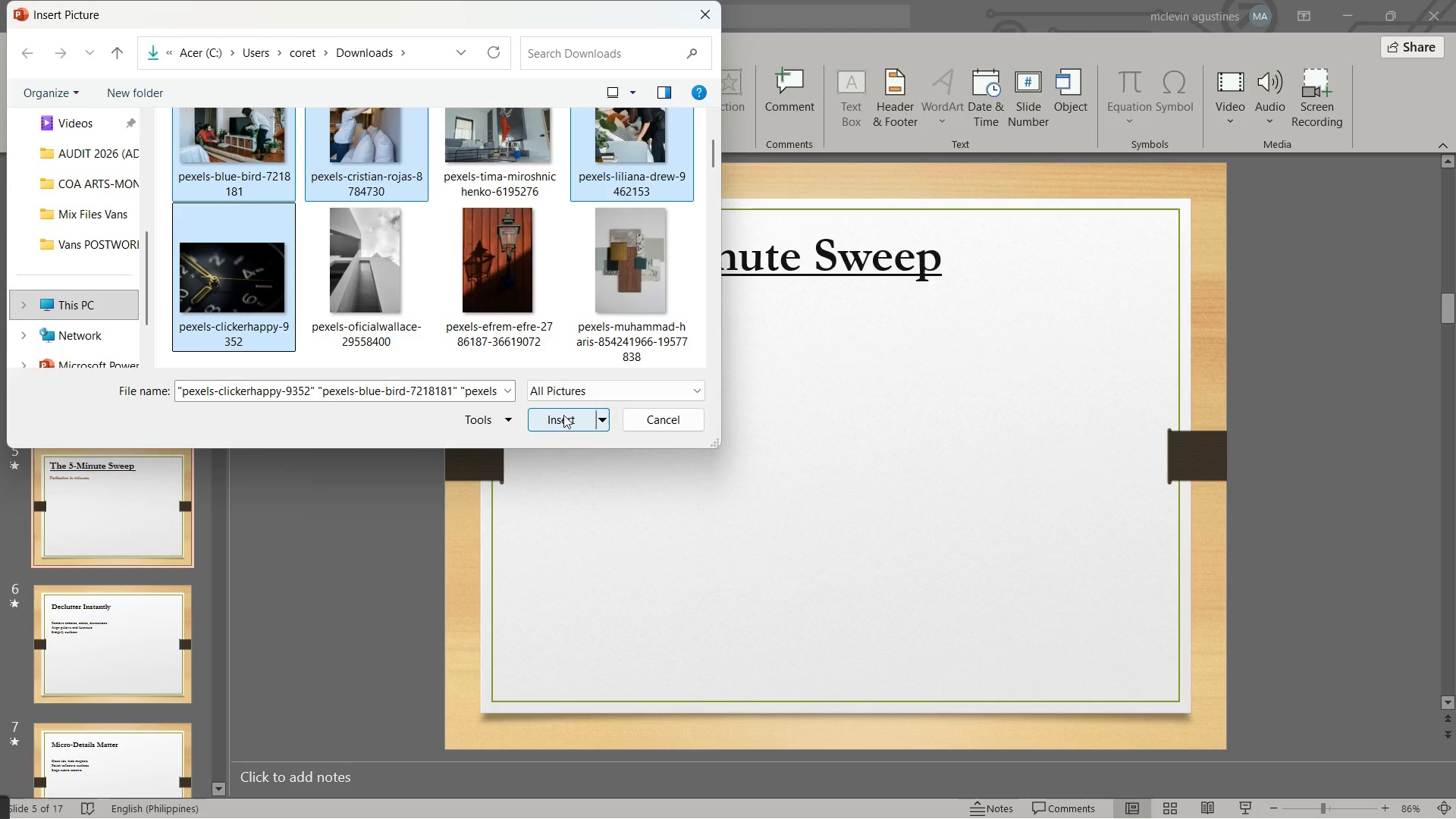 
hold_key(key=ControlLeft, duration=1.5)
 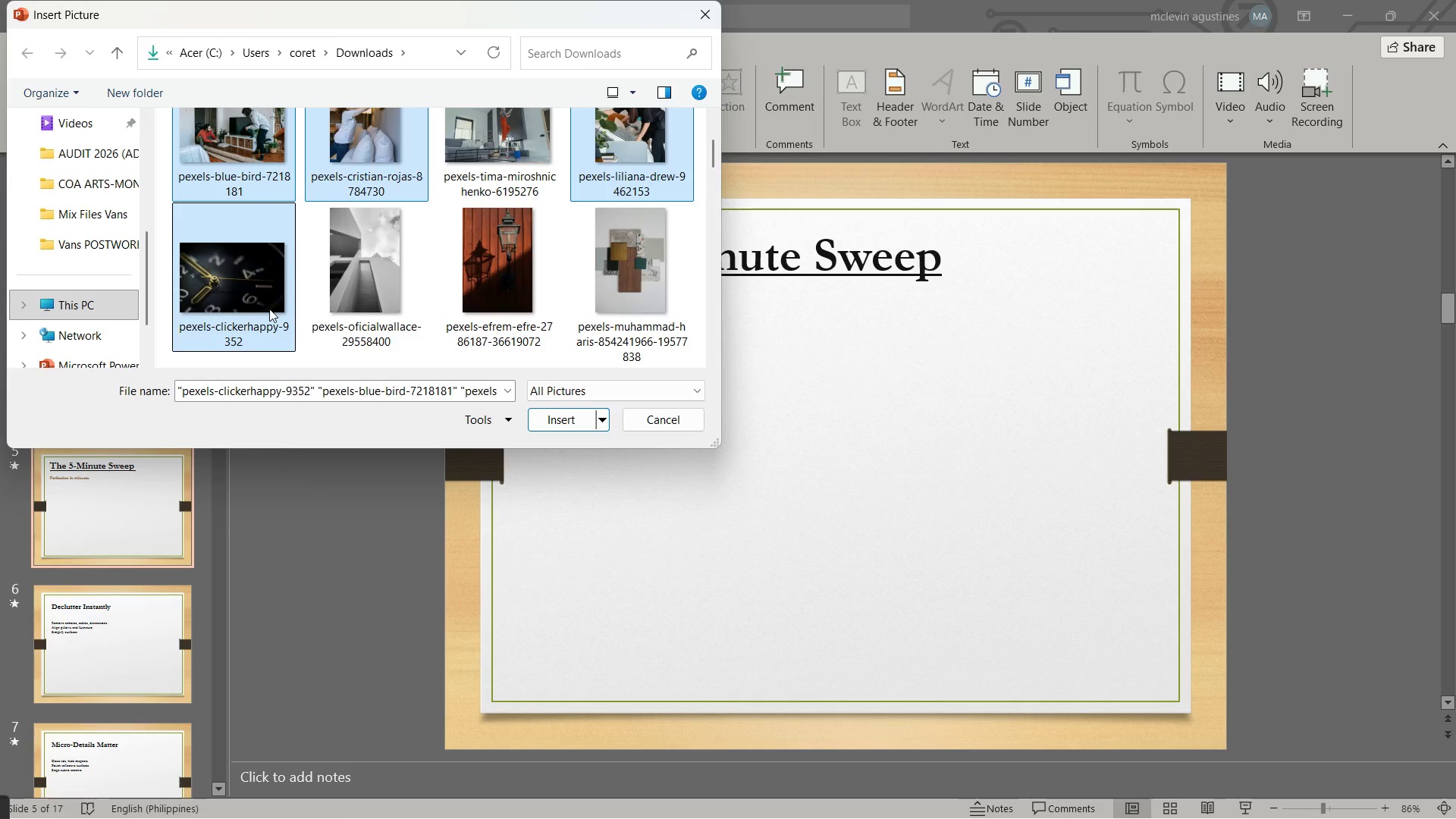 
hold_key(key=ControlLeft, duration=0.69)
 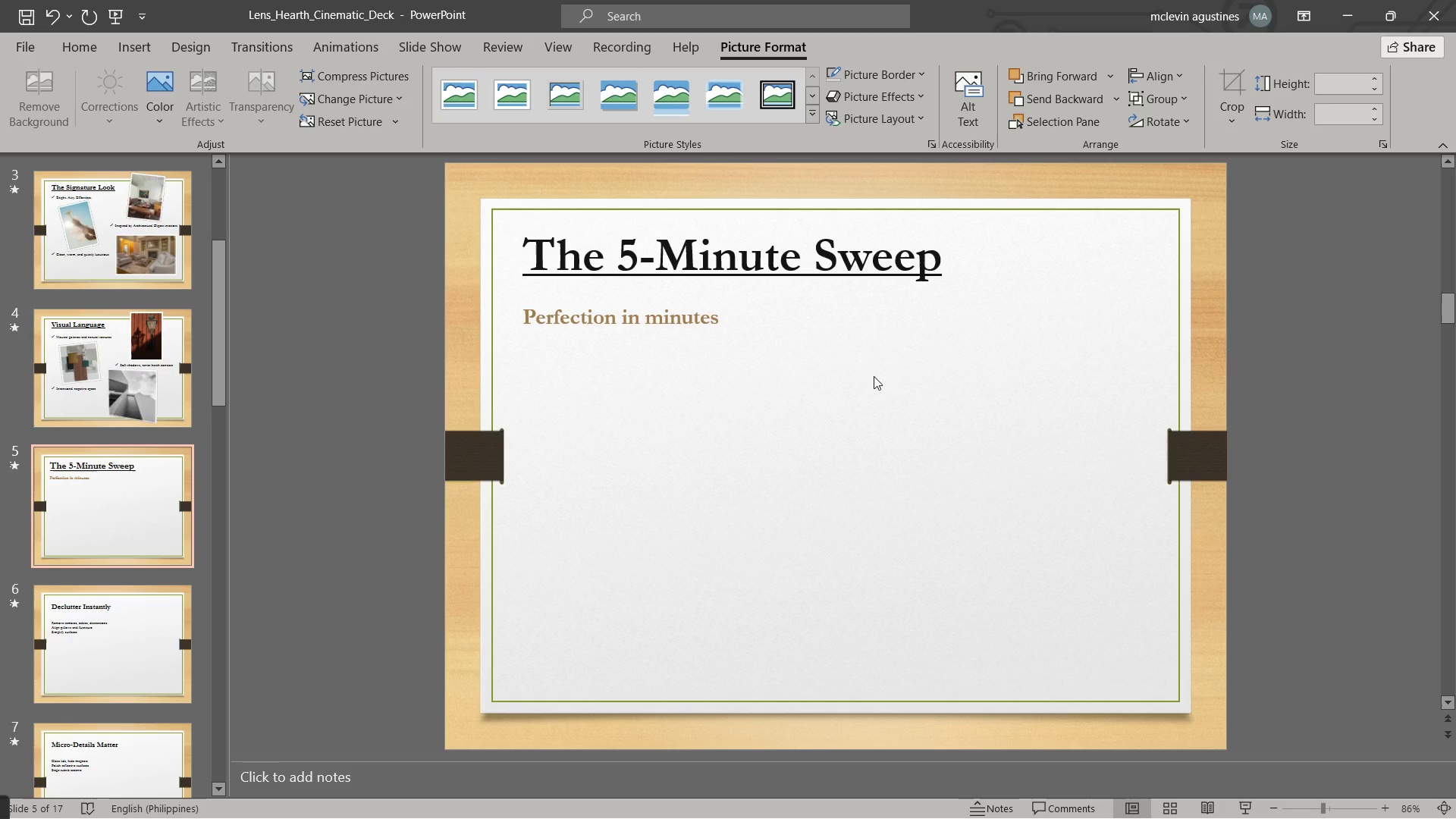 
wait(8.74)
 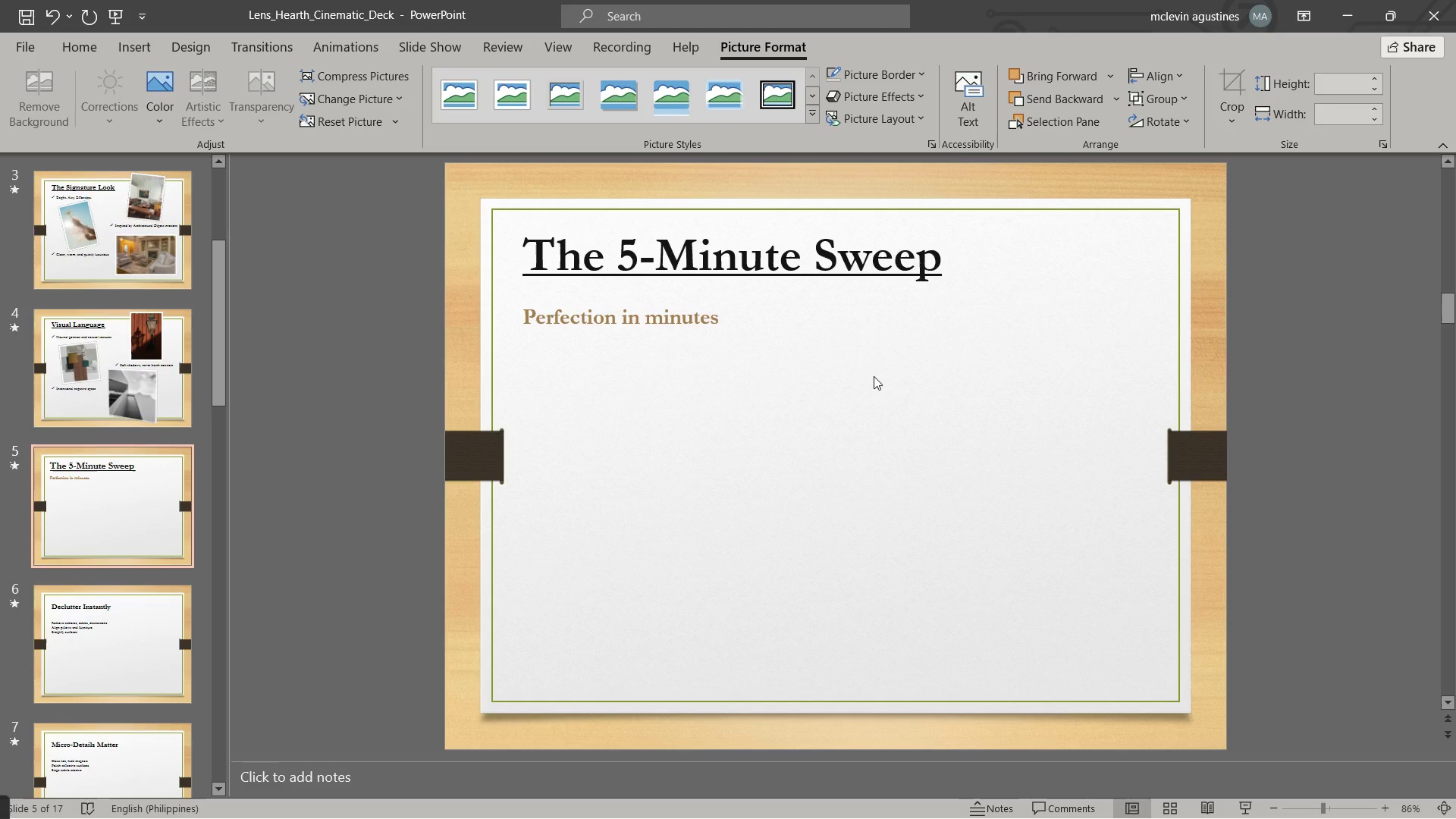 
left_click([1067, 332])
 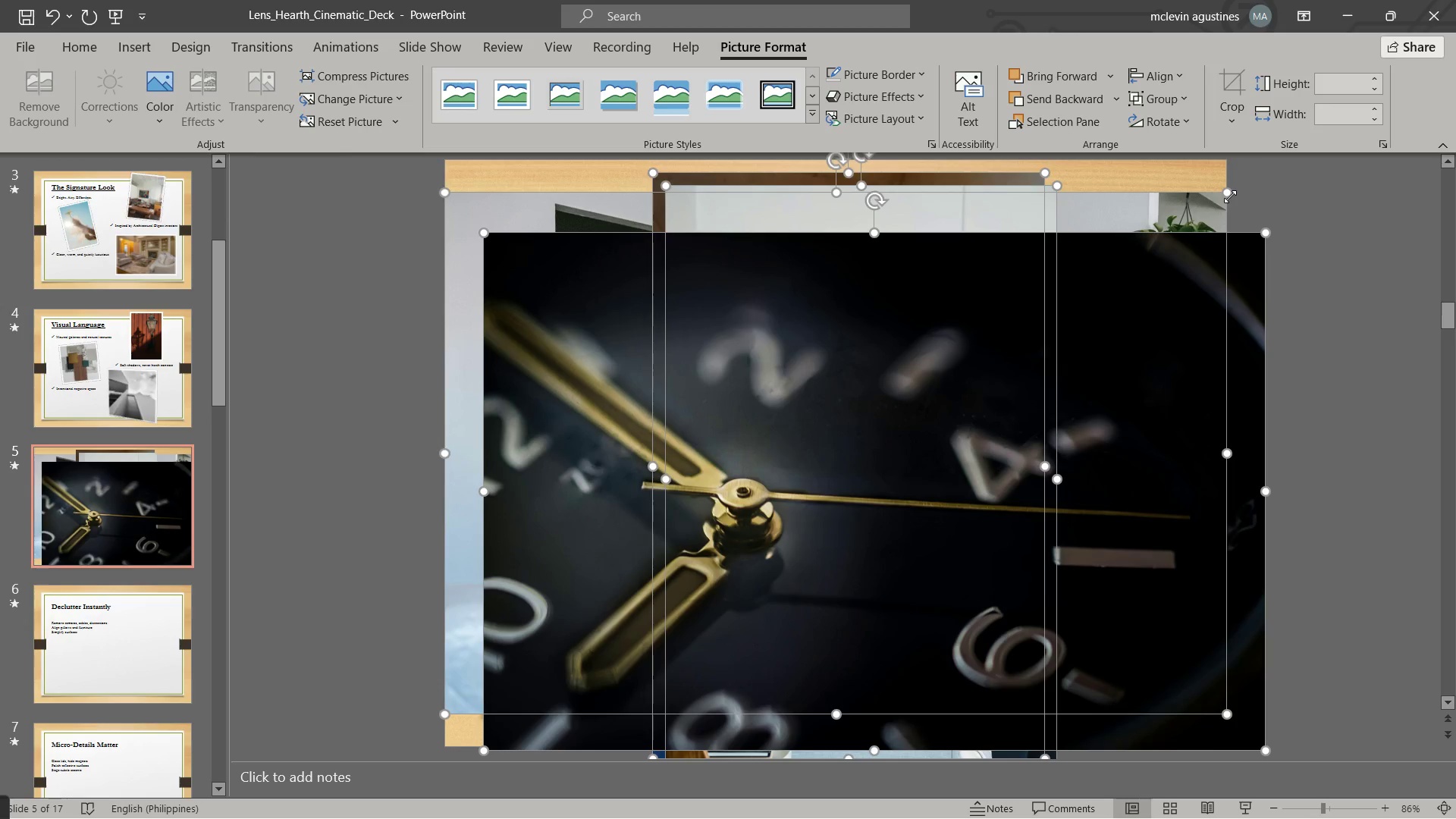 
left_click_drag(start_coordinate=[1223, 197], to_coordinate=[1211, 204])
 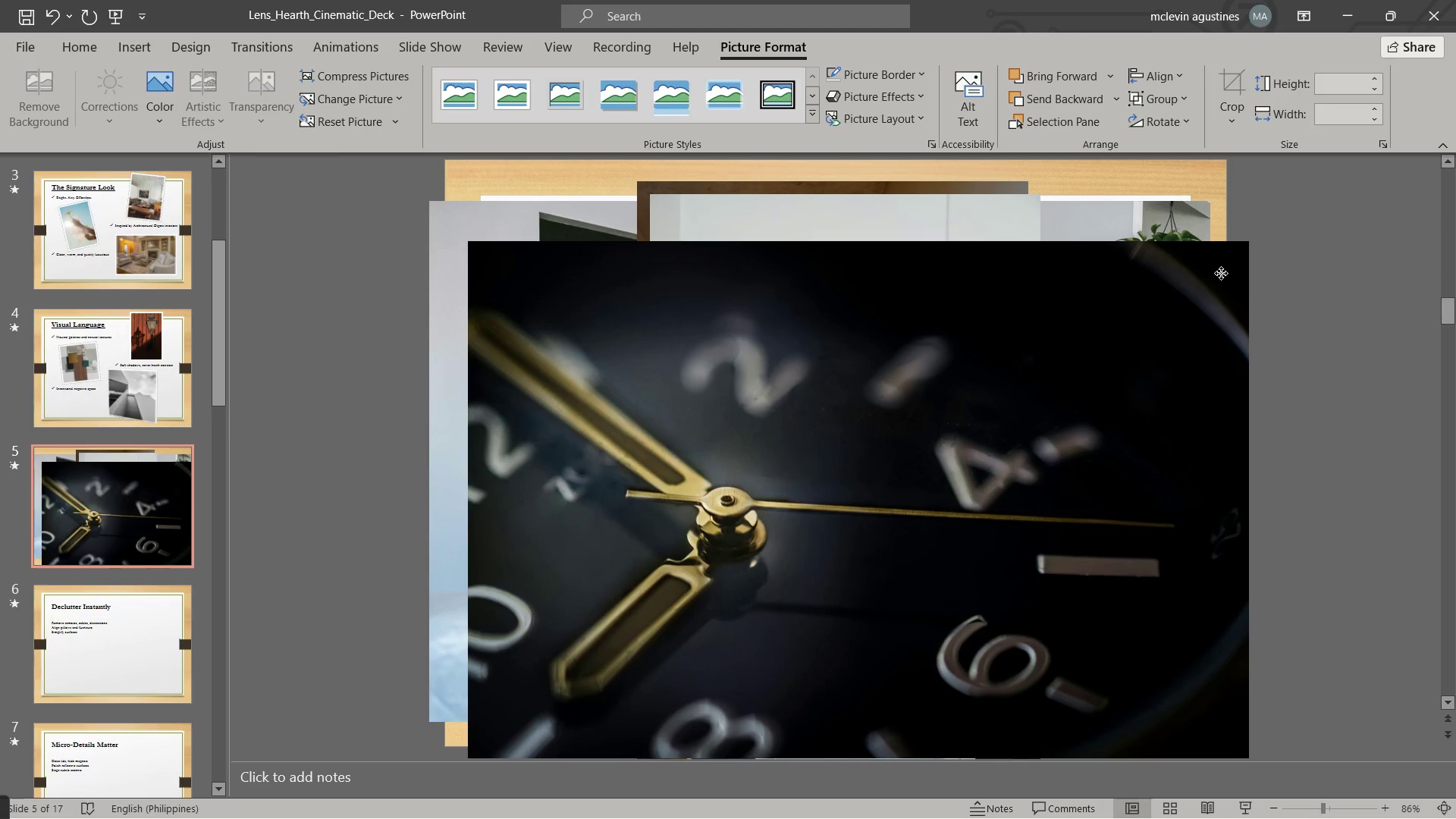 
left_click([1218, 274])
 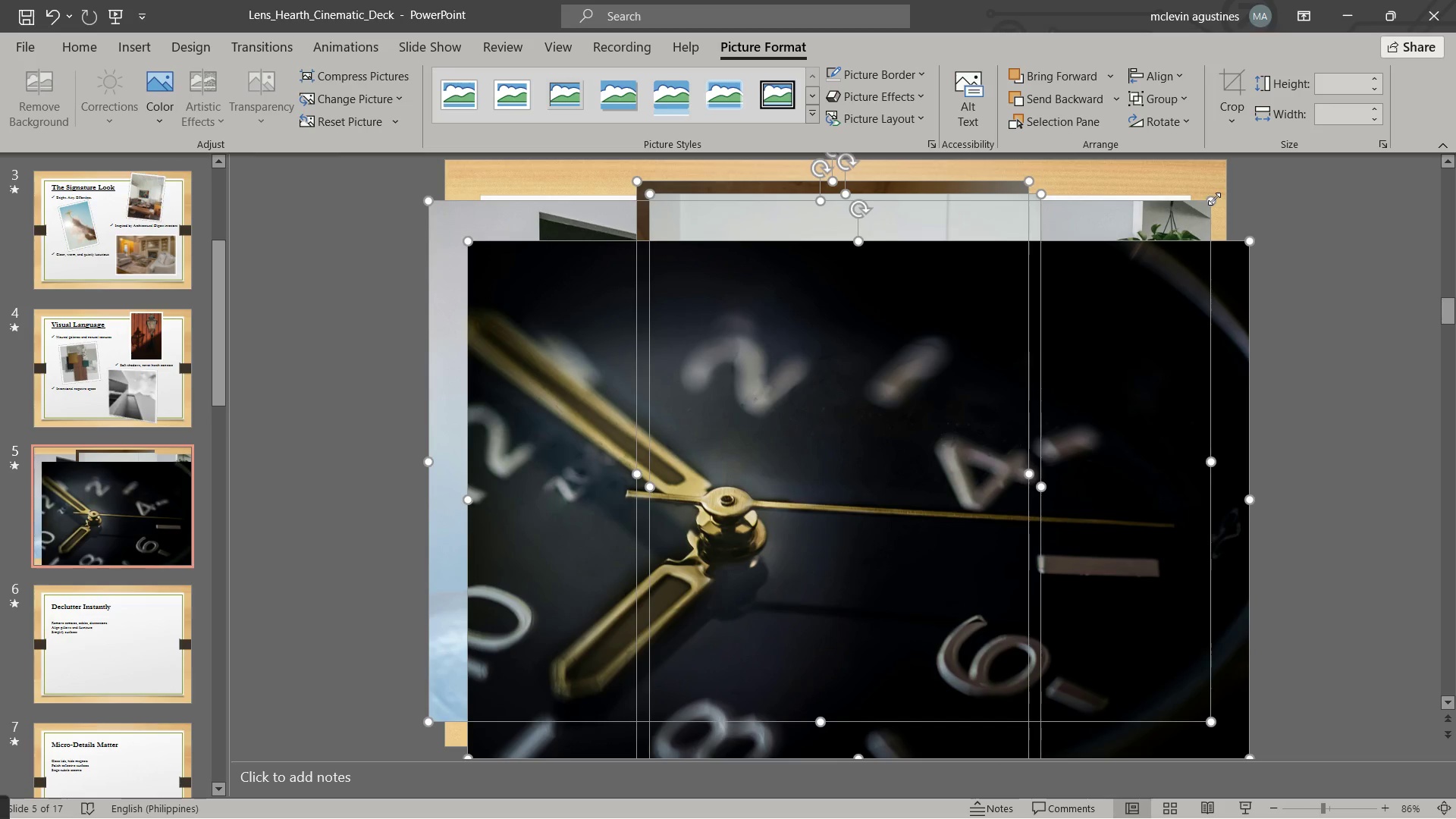 
left_click_drag(start_coordinate=[1214, 199], to_coordinate=[750, 465])
 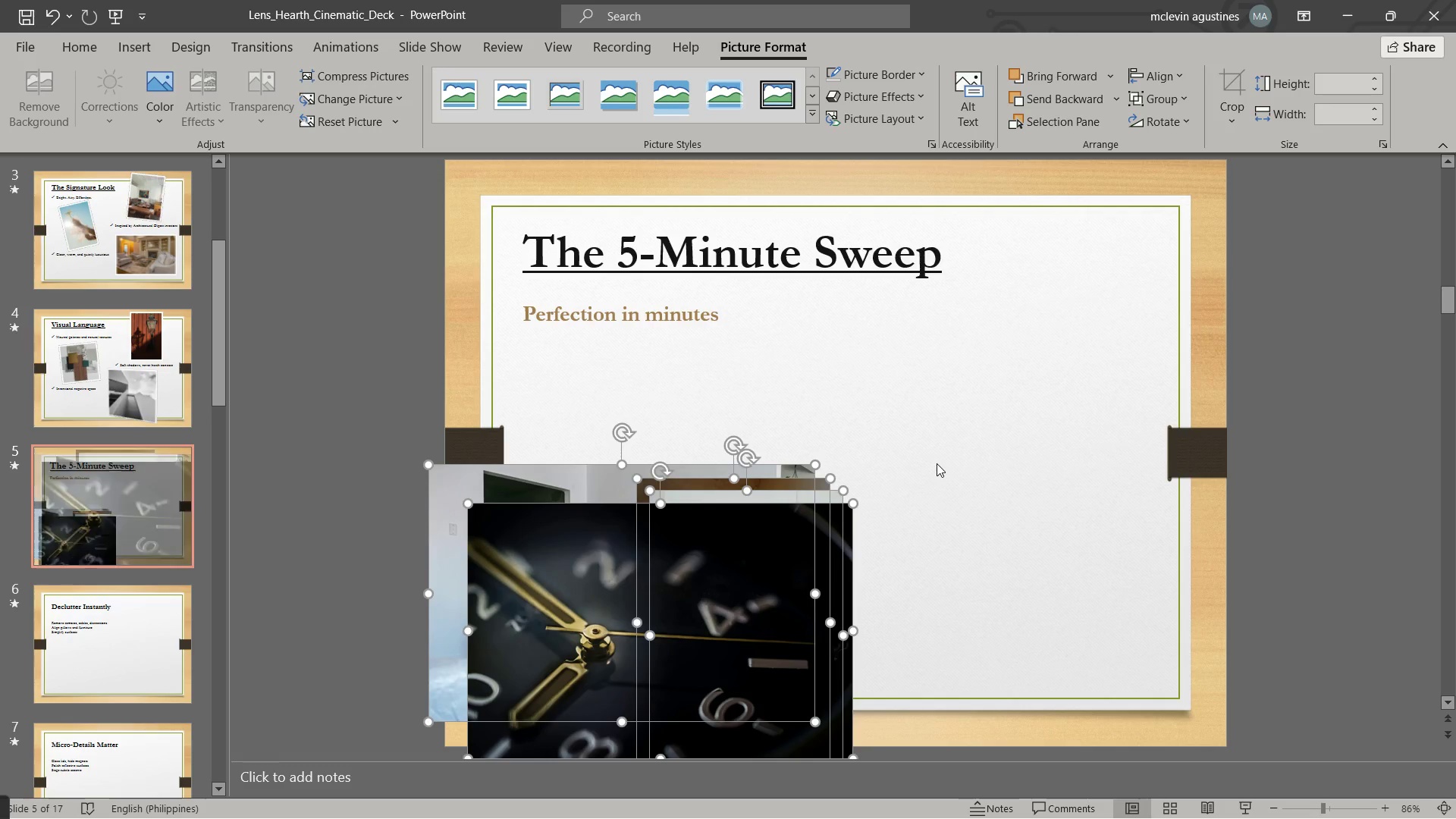 
wait(8.83)
 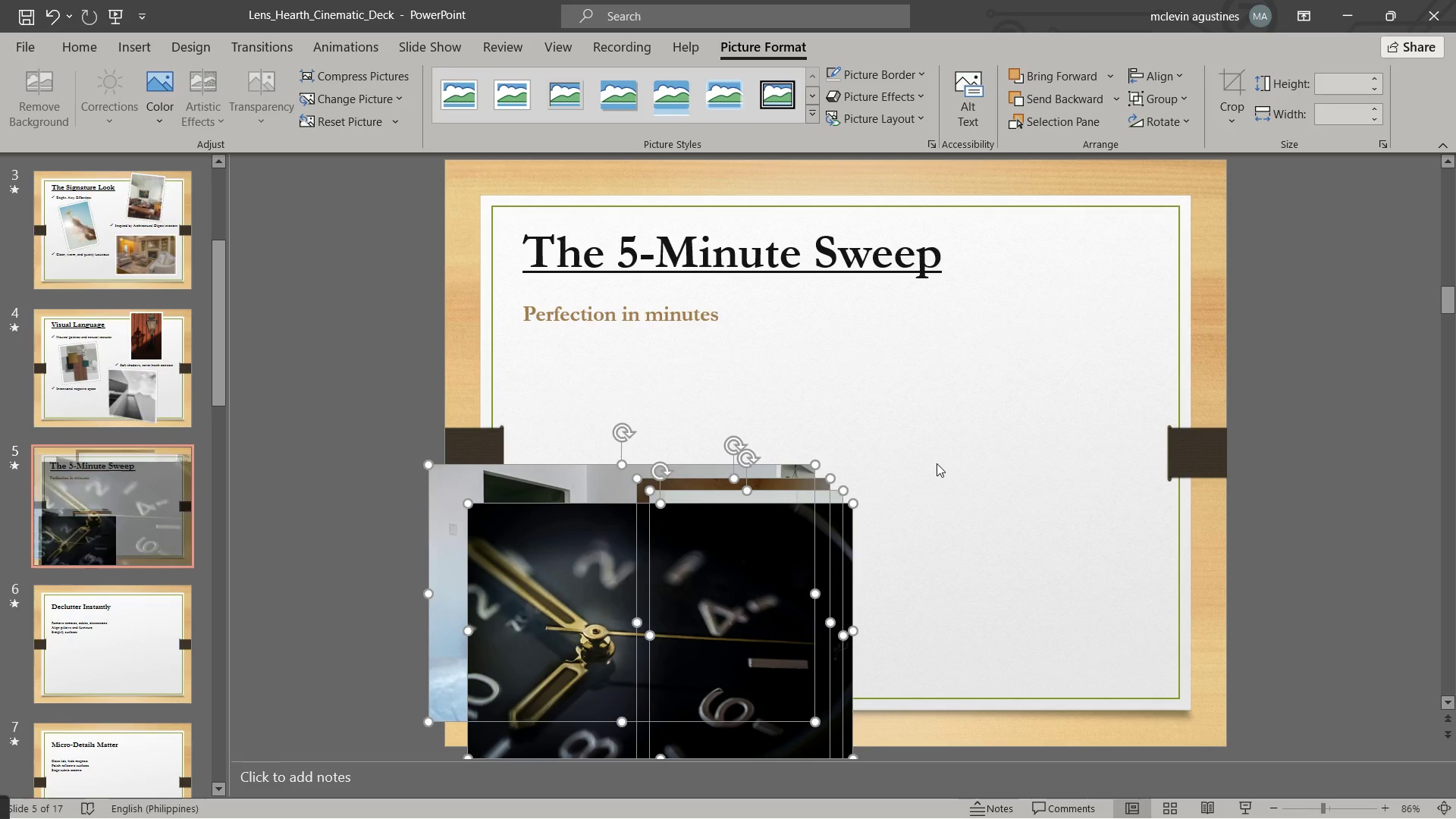 
left_click_drag(start_coordinate=[703, 629], to_coordinate=[764, 462])
 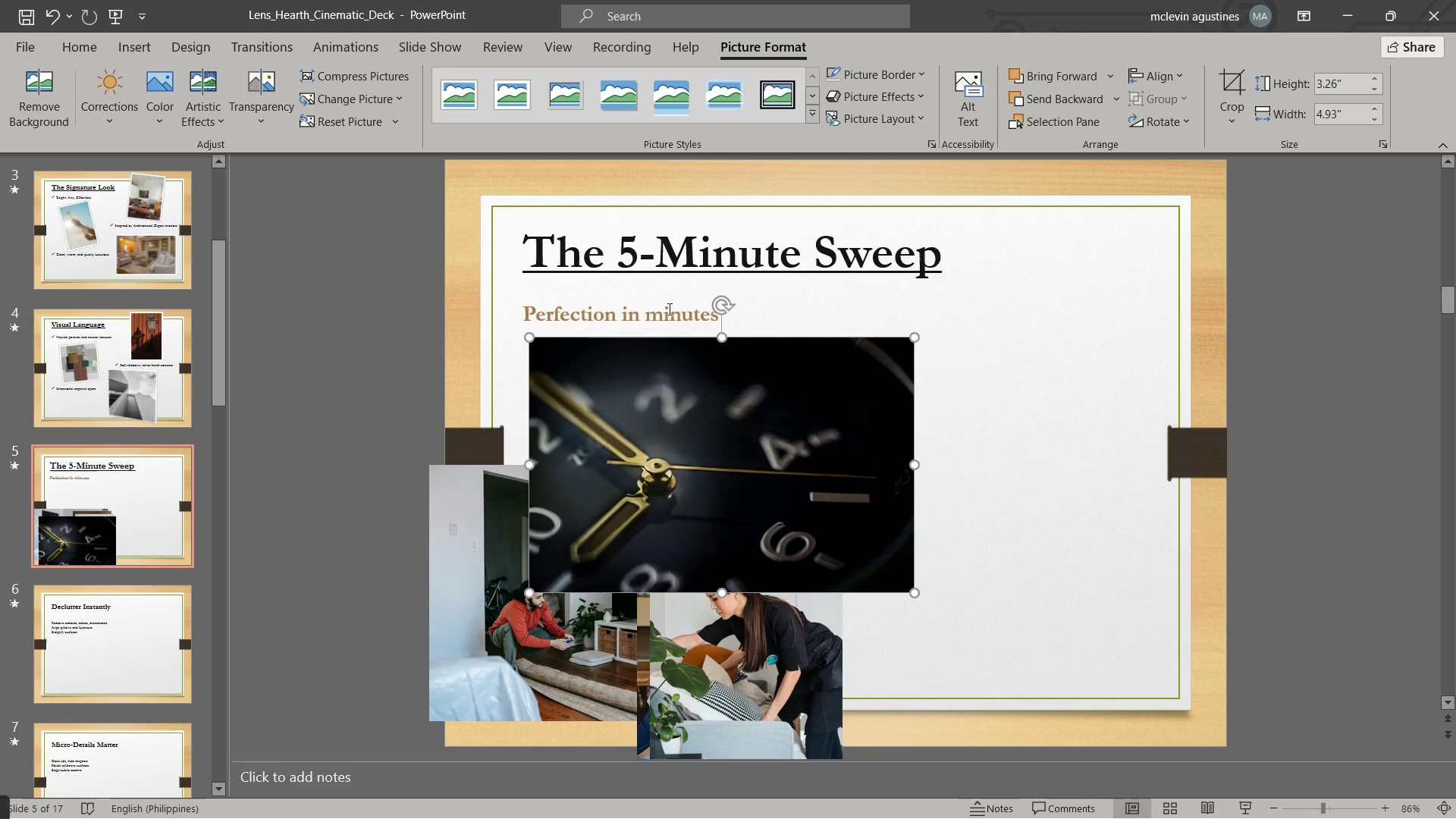 
left_click([668, 308])
 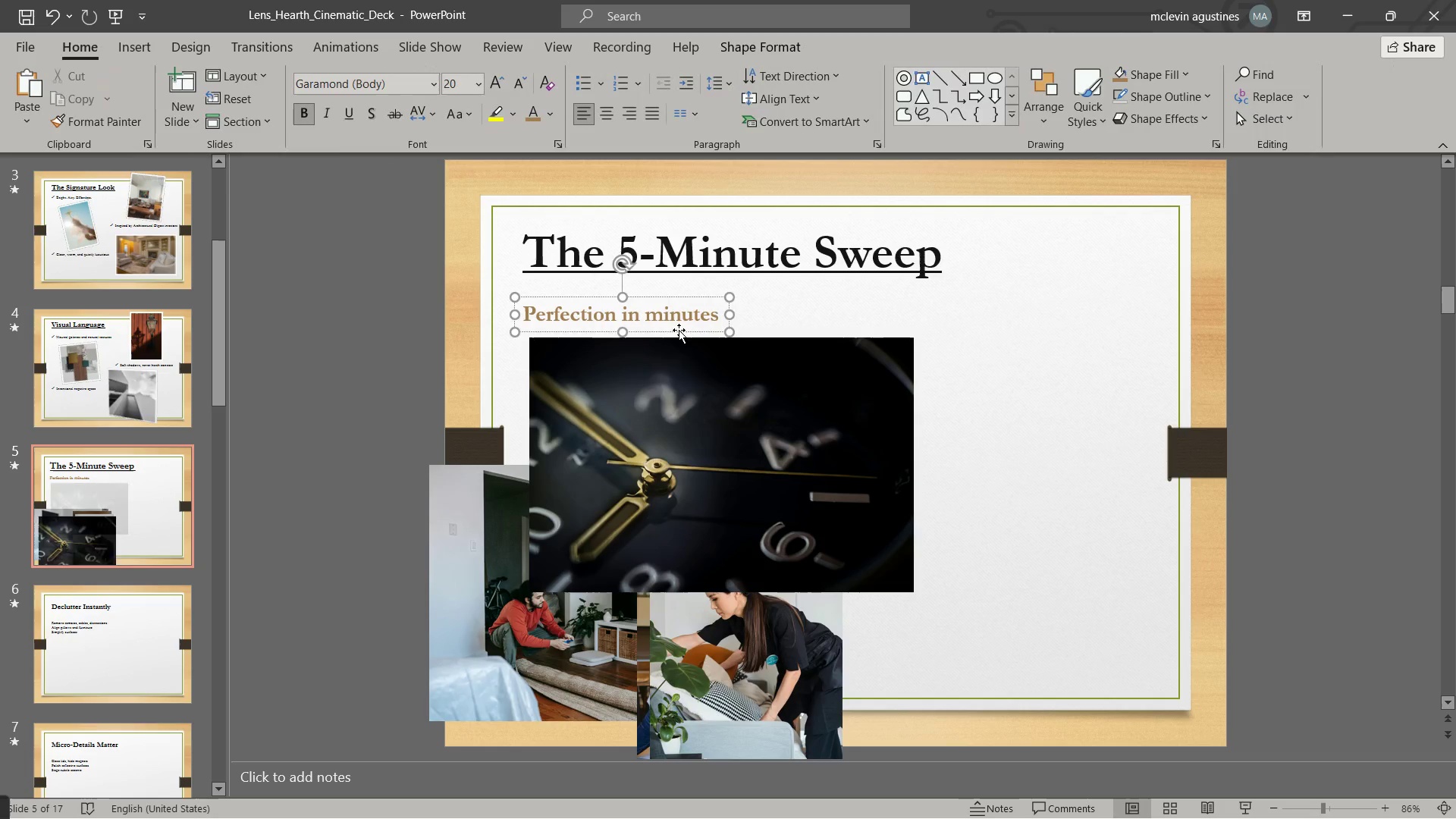 
left_click_drag(start_coordinate=[679, 330], to_coordinate=[677, 317])
 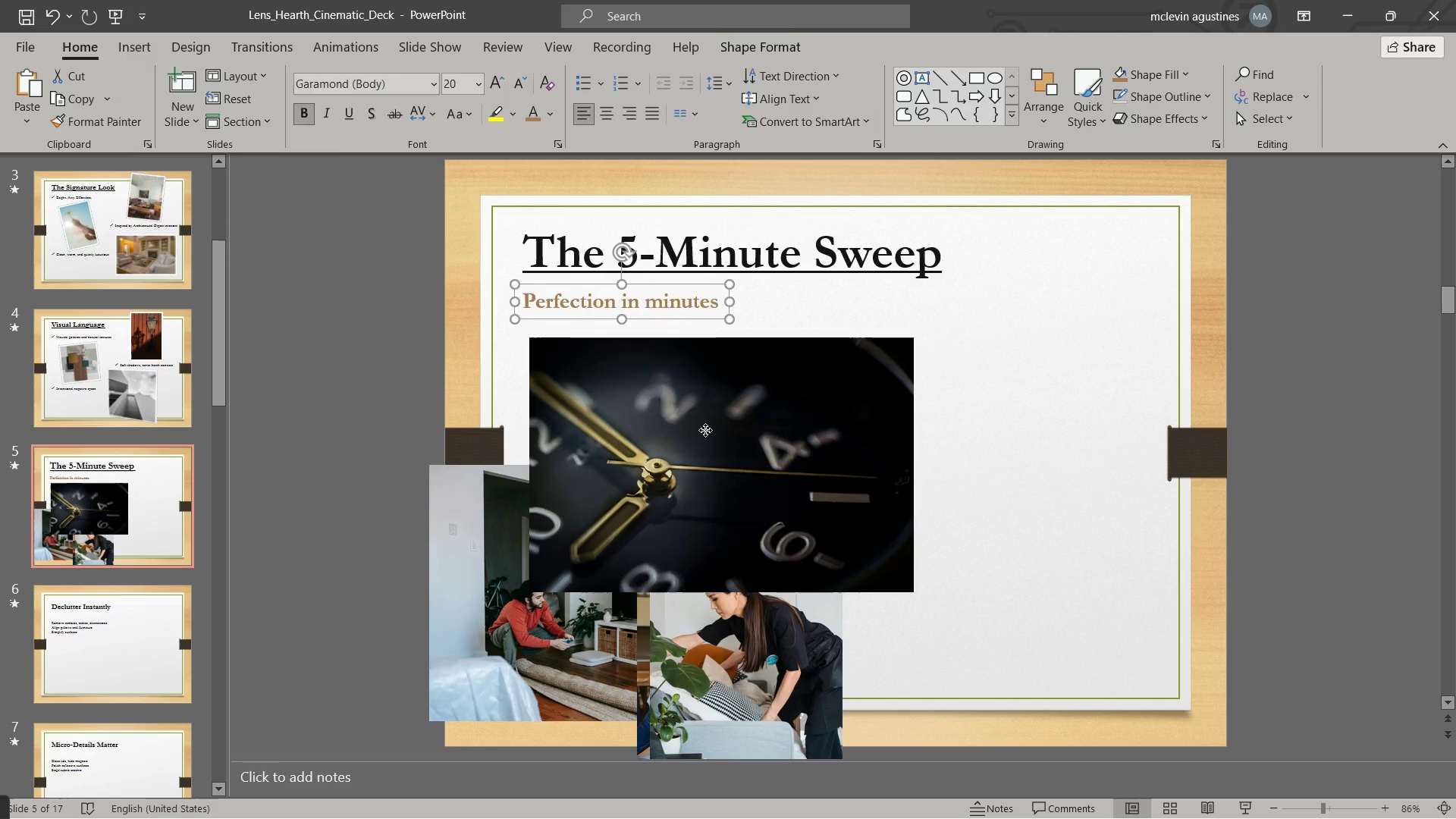 
left_click_drag(start_coordinate=[705, 430], to_coordinate=[695, 419])
 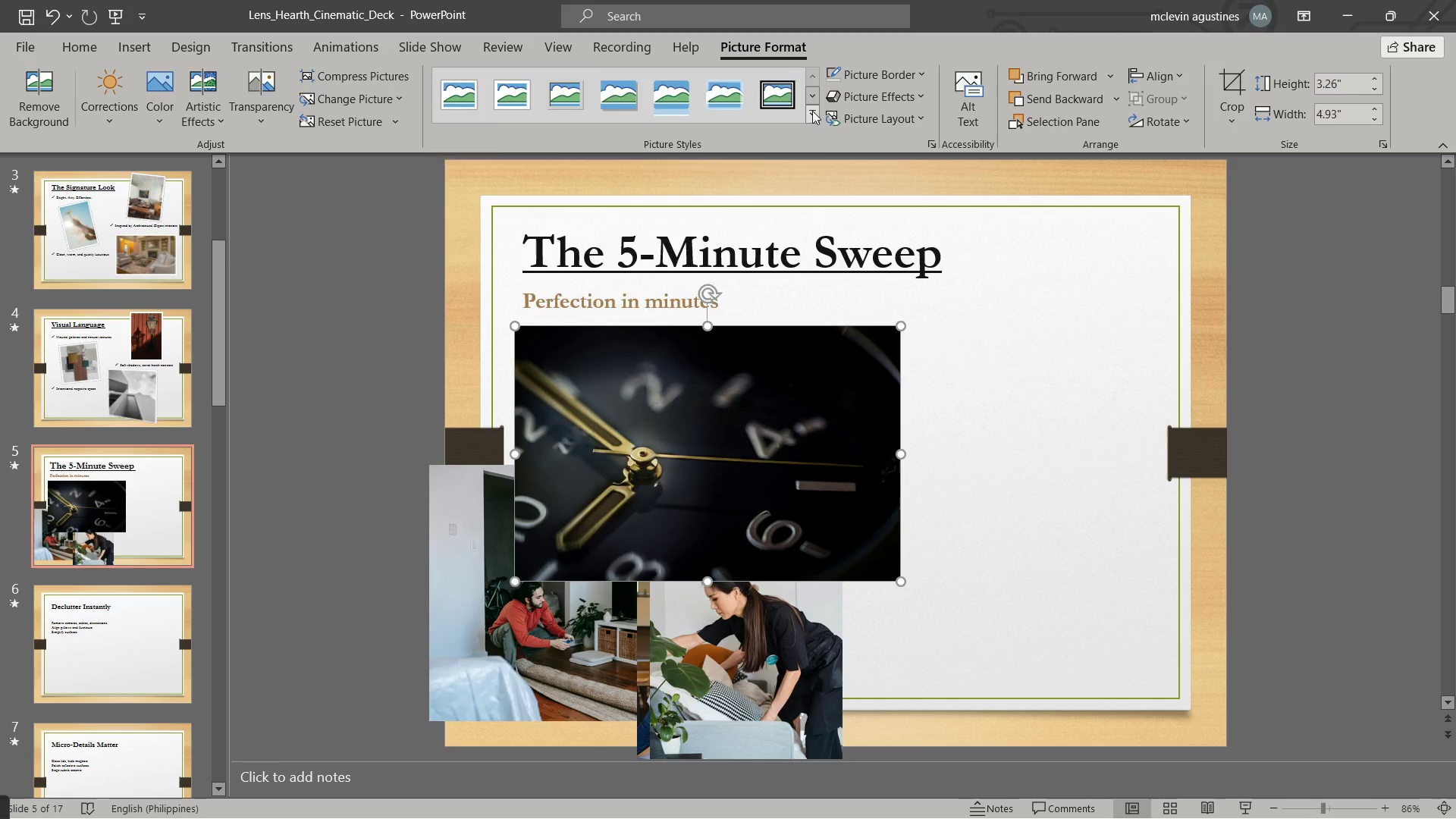 
wait(5.95)
 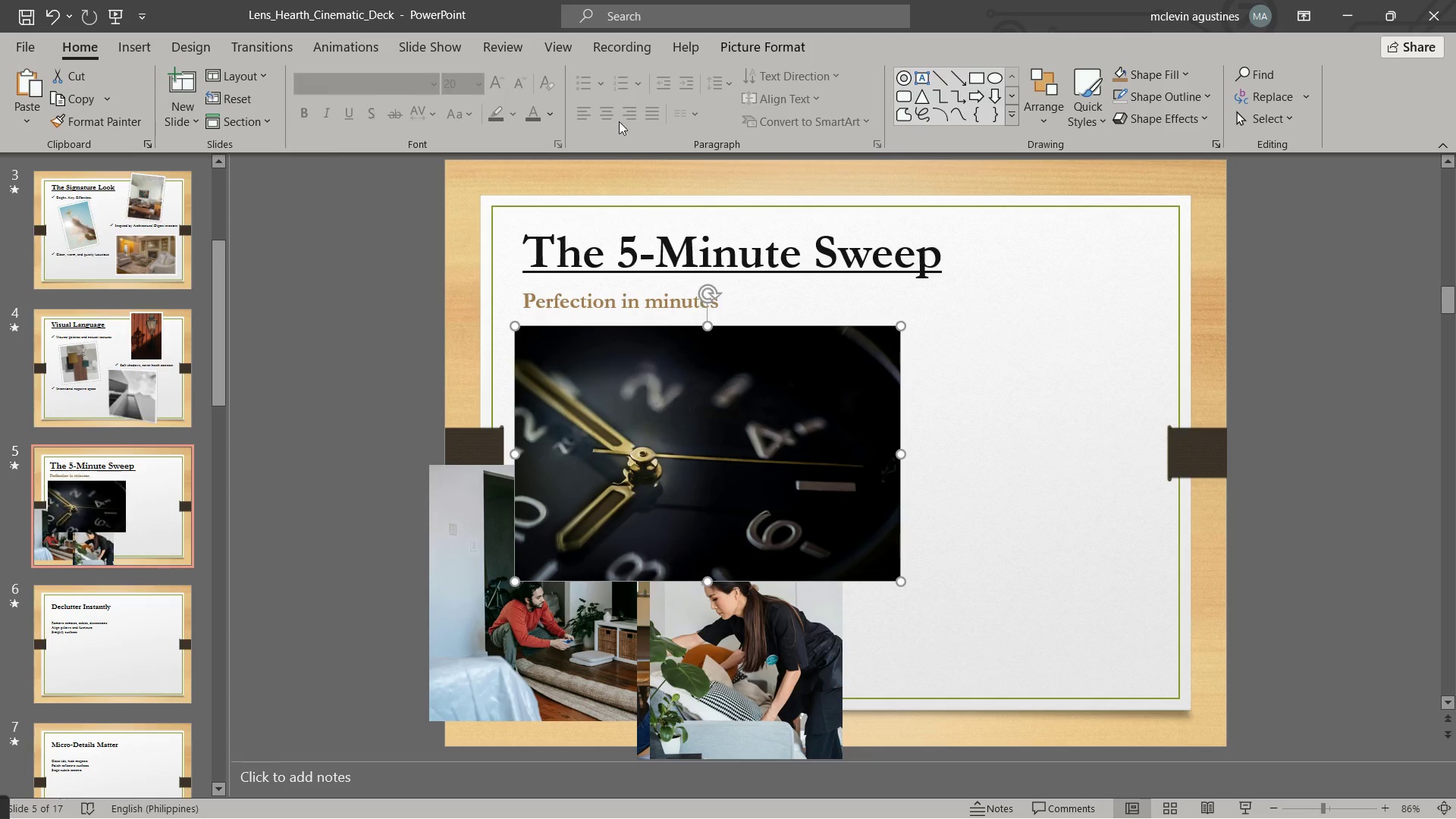 
left_click([567, 201])
 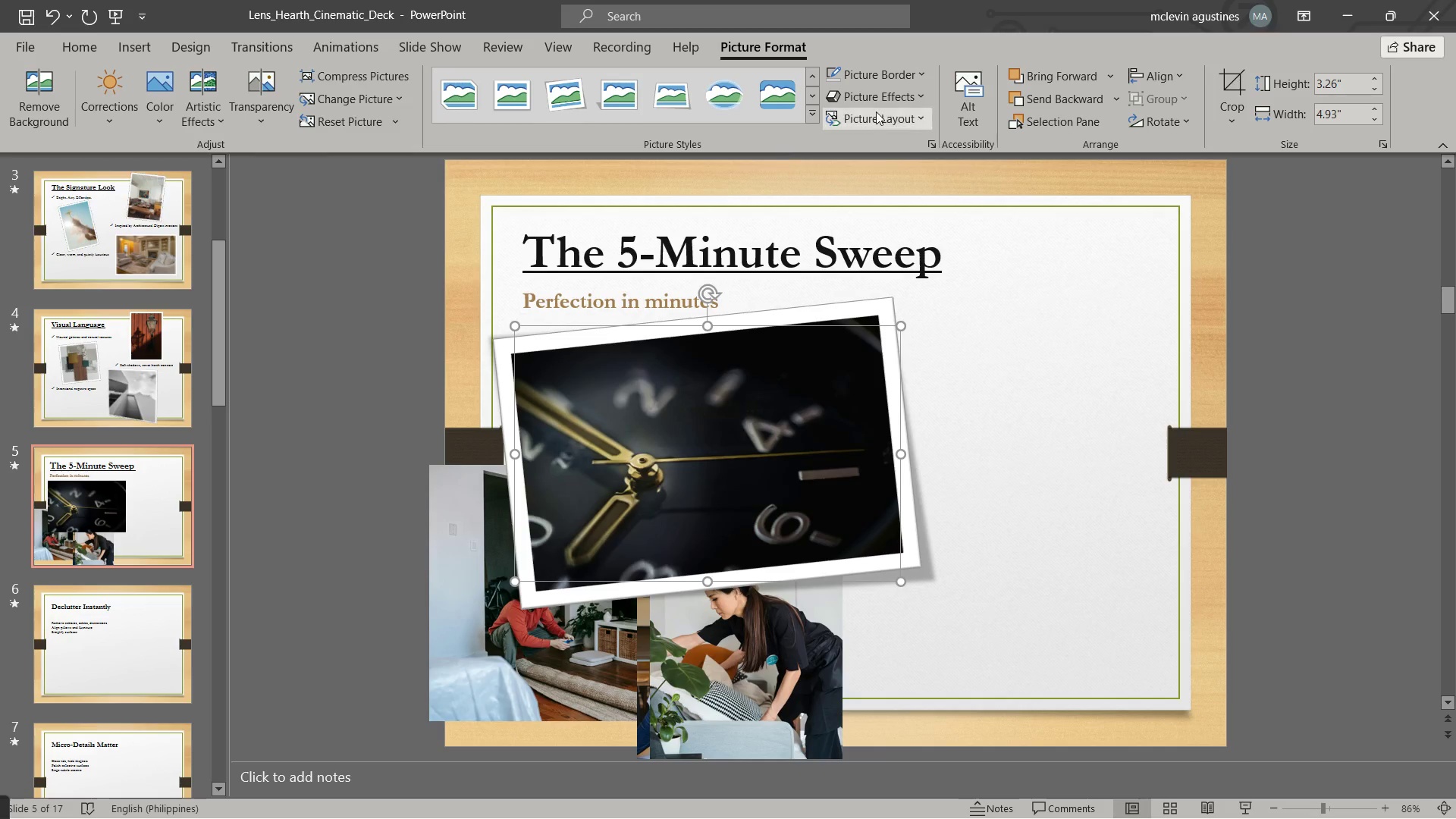 
left_click([907, 77])
 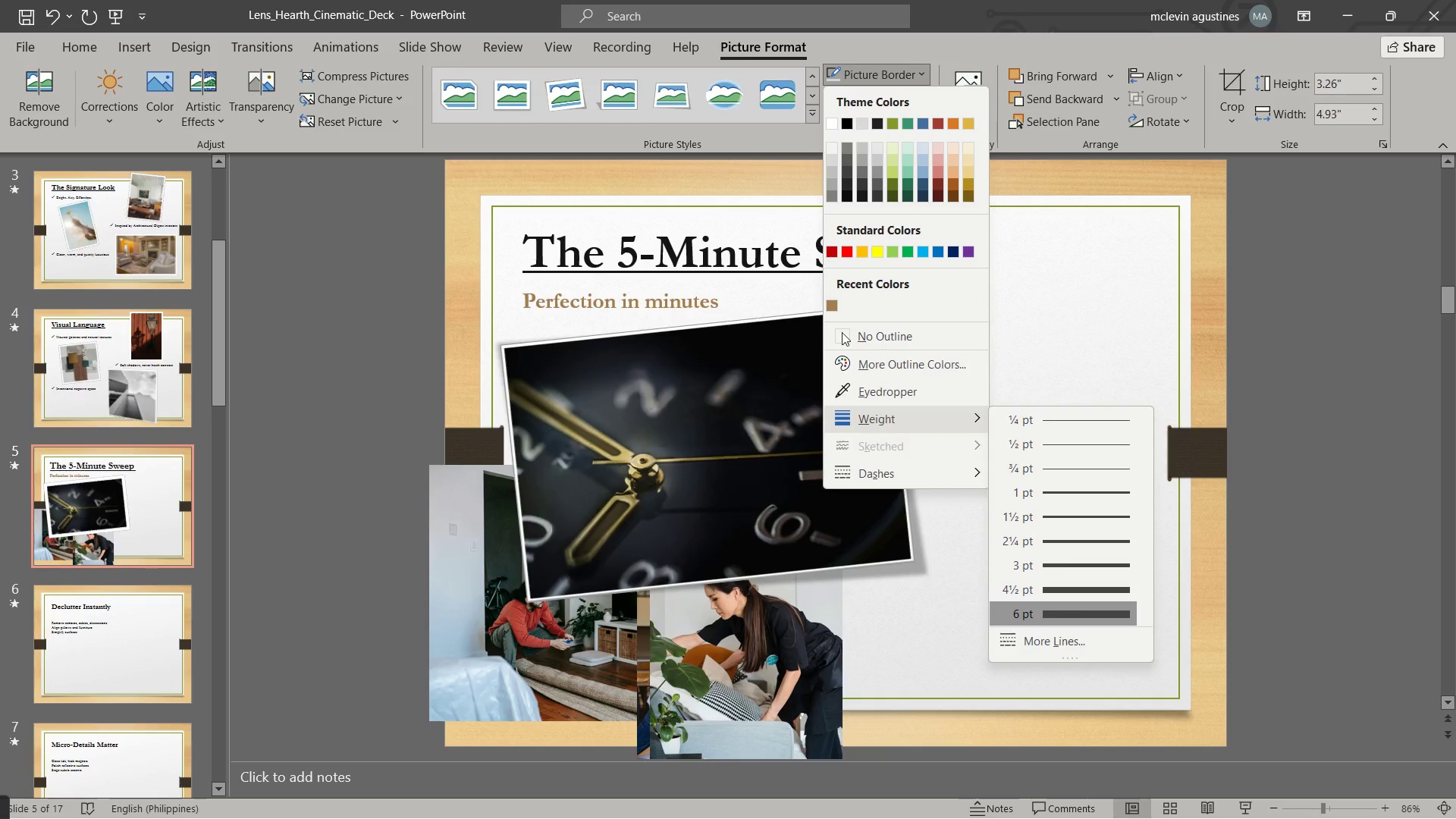 
wait(5.52)
 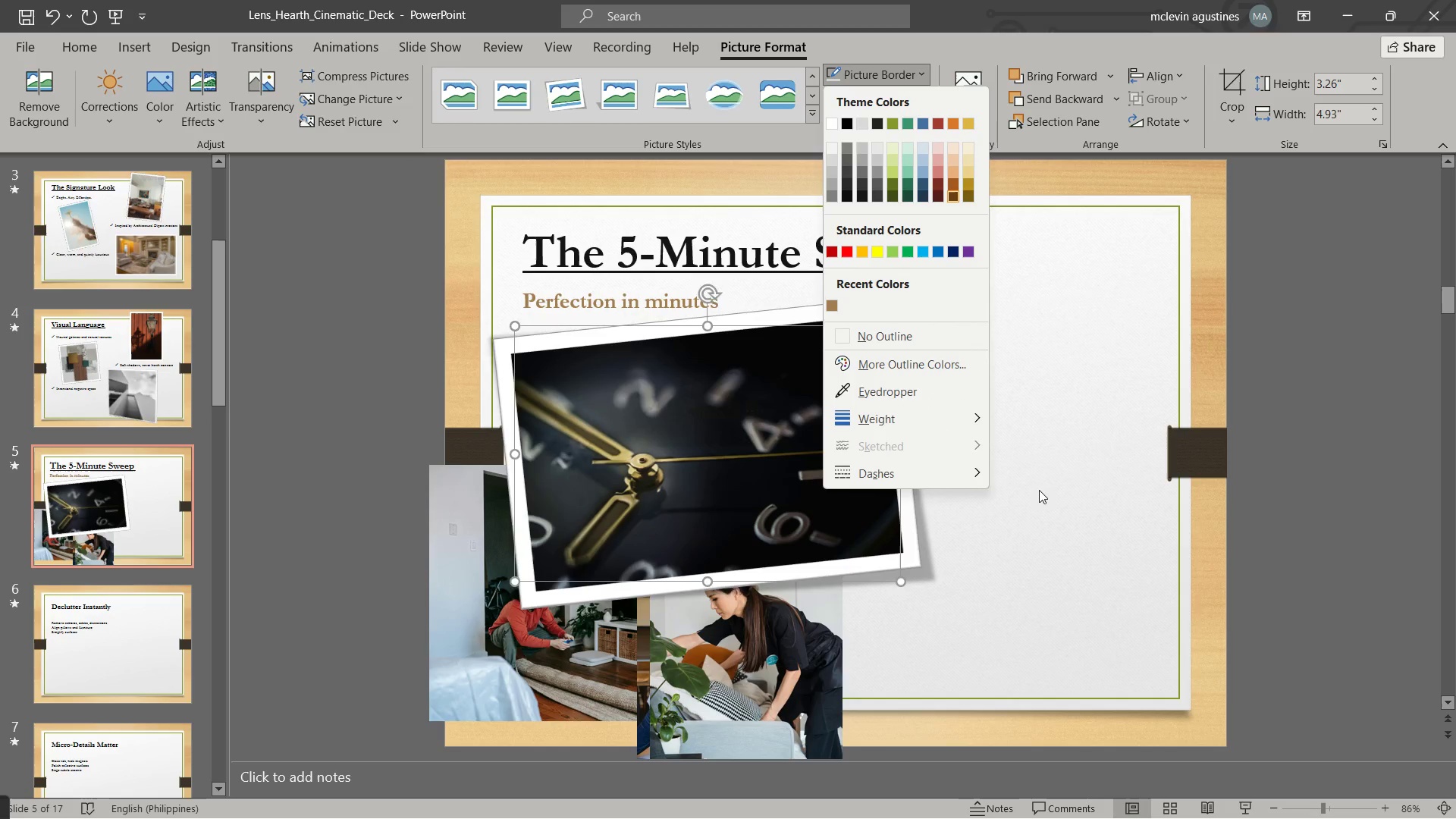 
left_click_drag(start_coordinate=[900, 327], to_coordinate=[777, 356])
 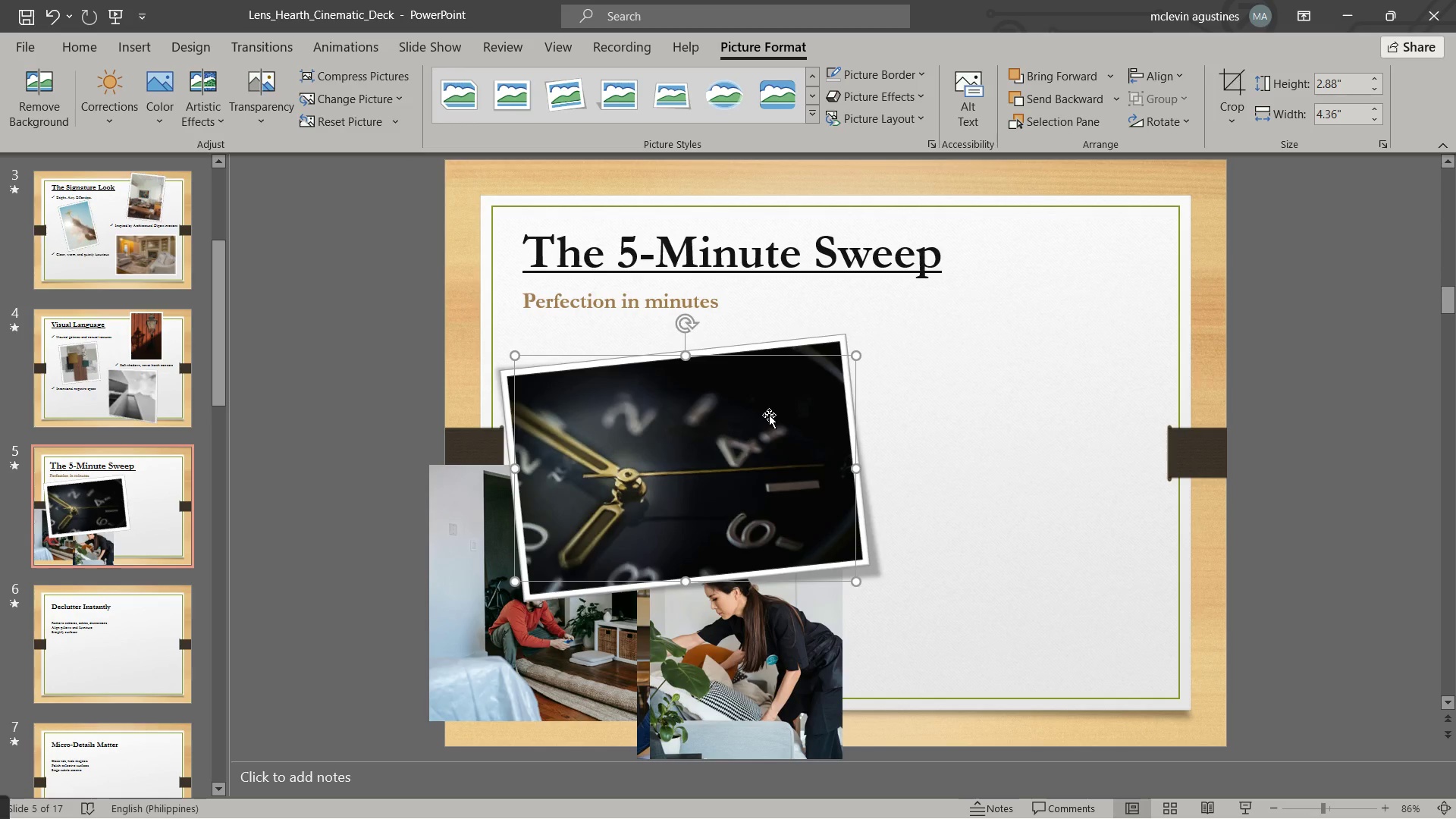 
left_click_drag(start_coordinate=[770, 415], to_coordinate=[780, 394])
 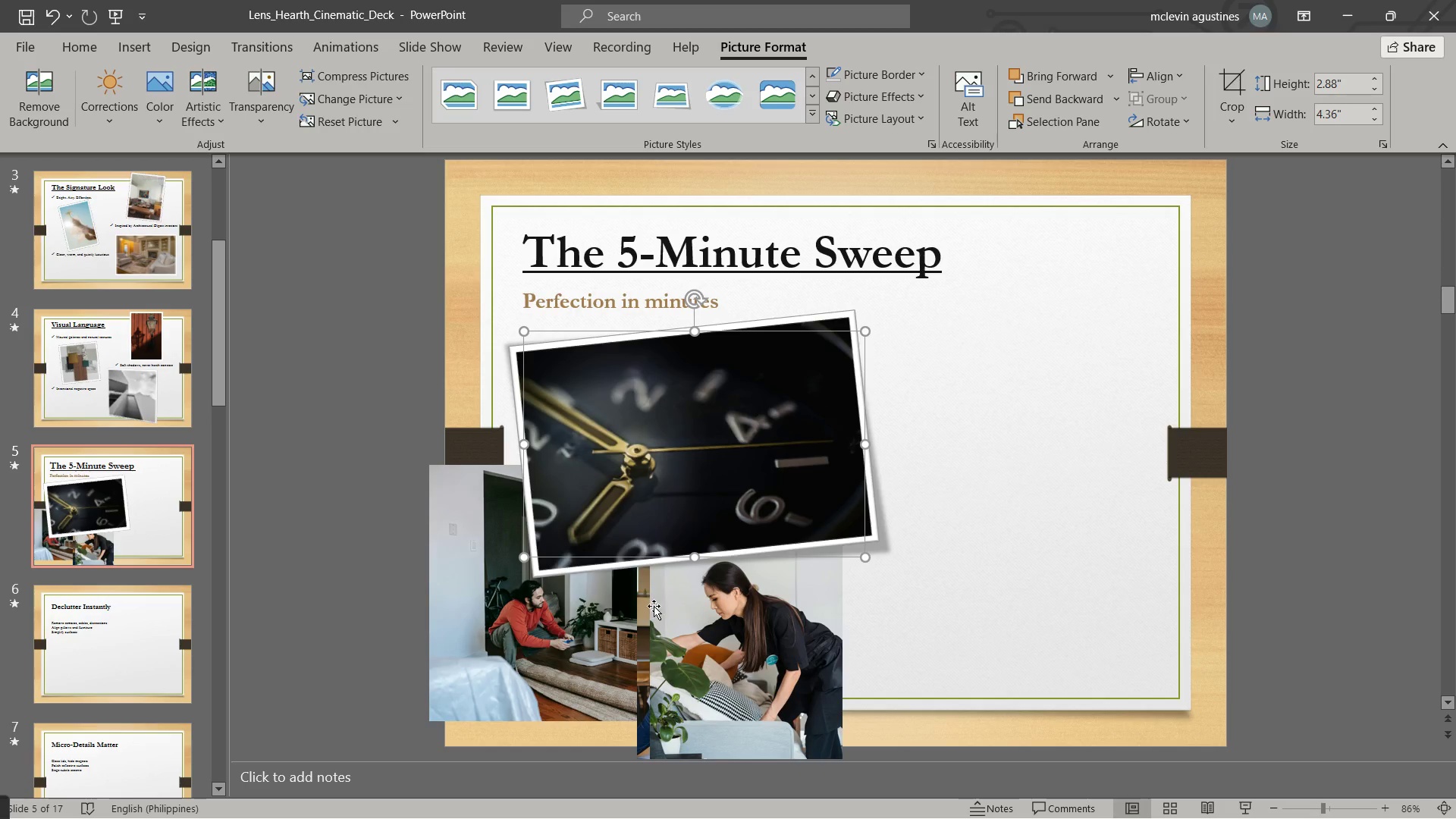 
key(Escape)
 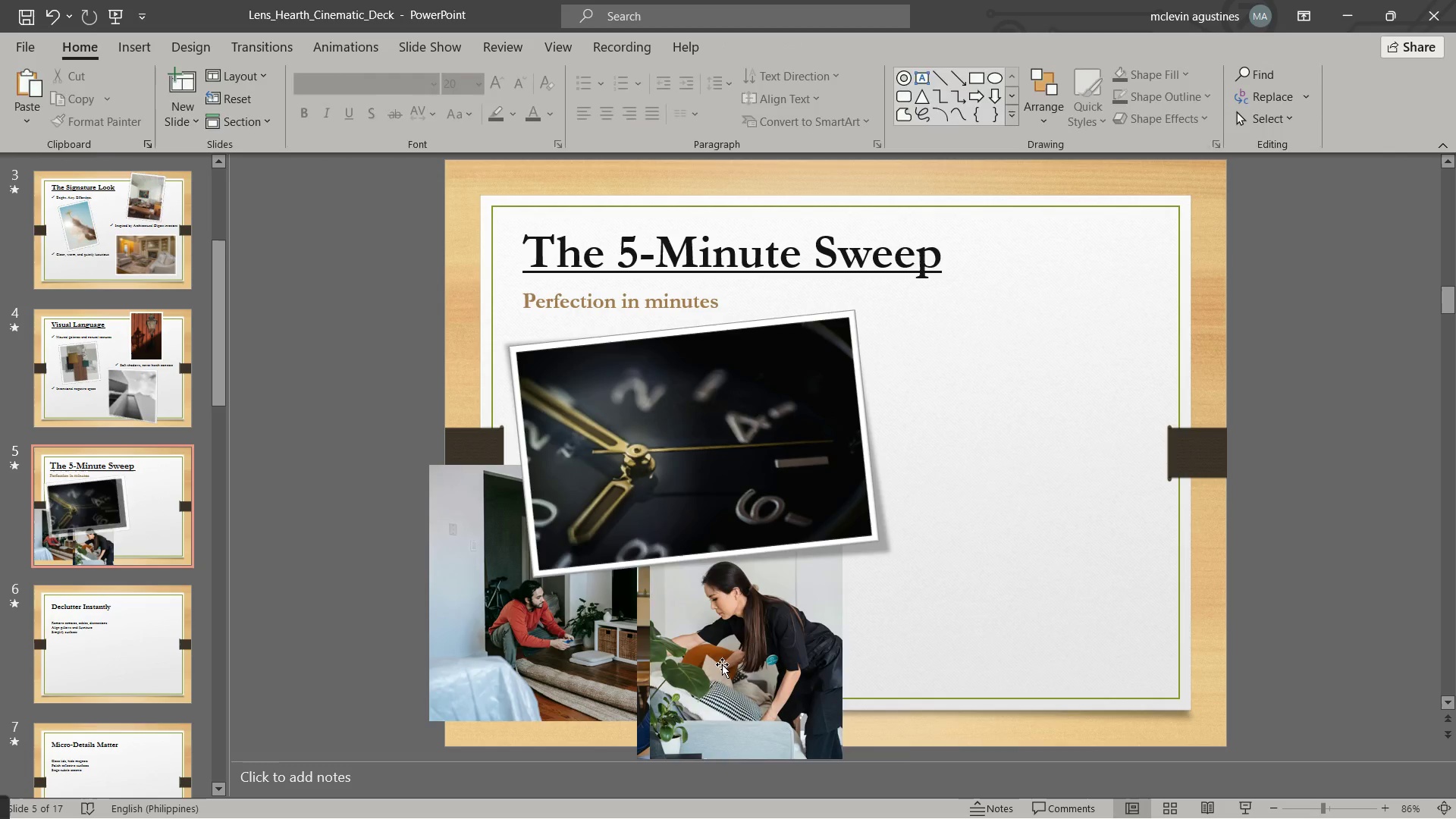 
left_click_drag(start_coordinate=[722, 664], to_coordinate=[1041, 406])
 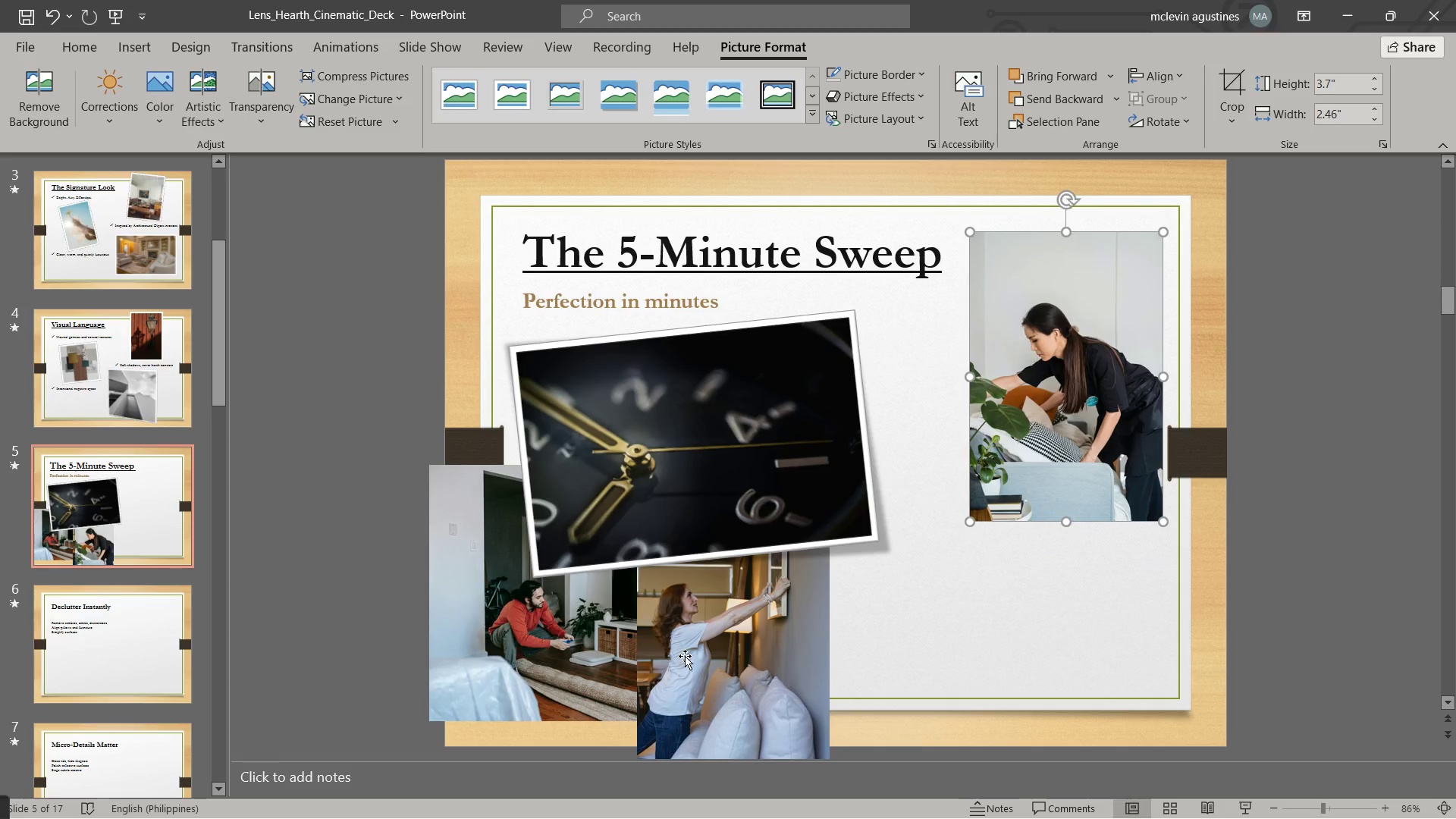 
left_click_drag(start_coordinate=[686, 657], to_coordinate=[926, 526])
 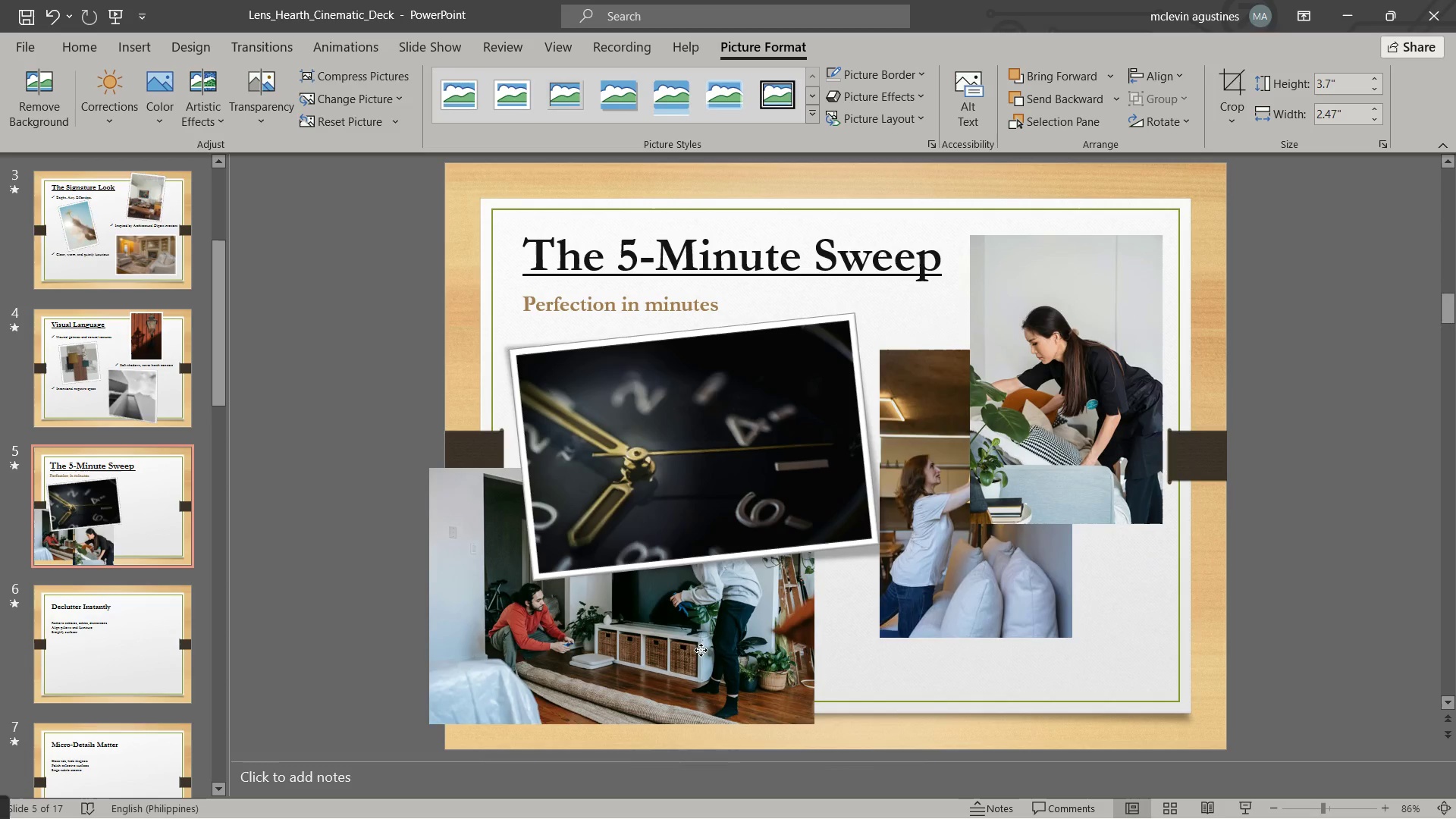 
left_click_drag(start_coordinate=[701, 650], to_coordinate=[1018, 672])
 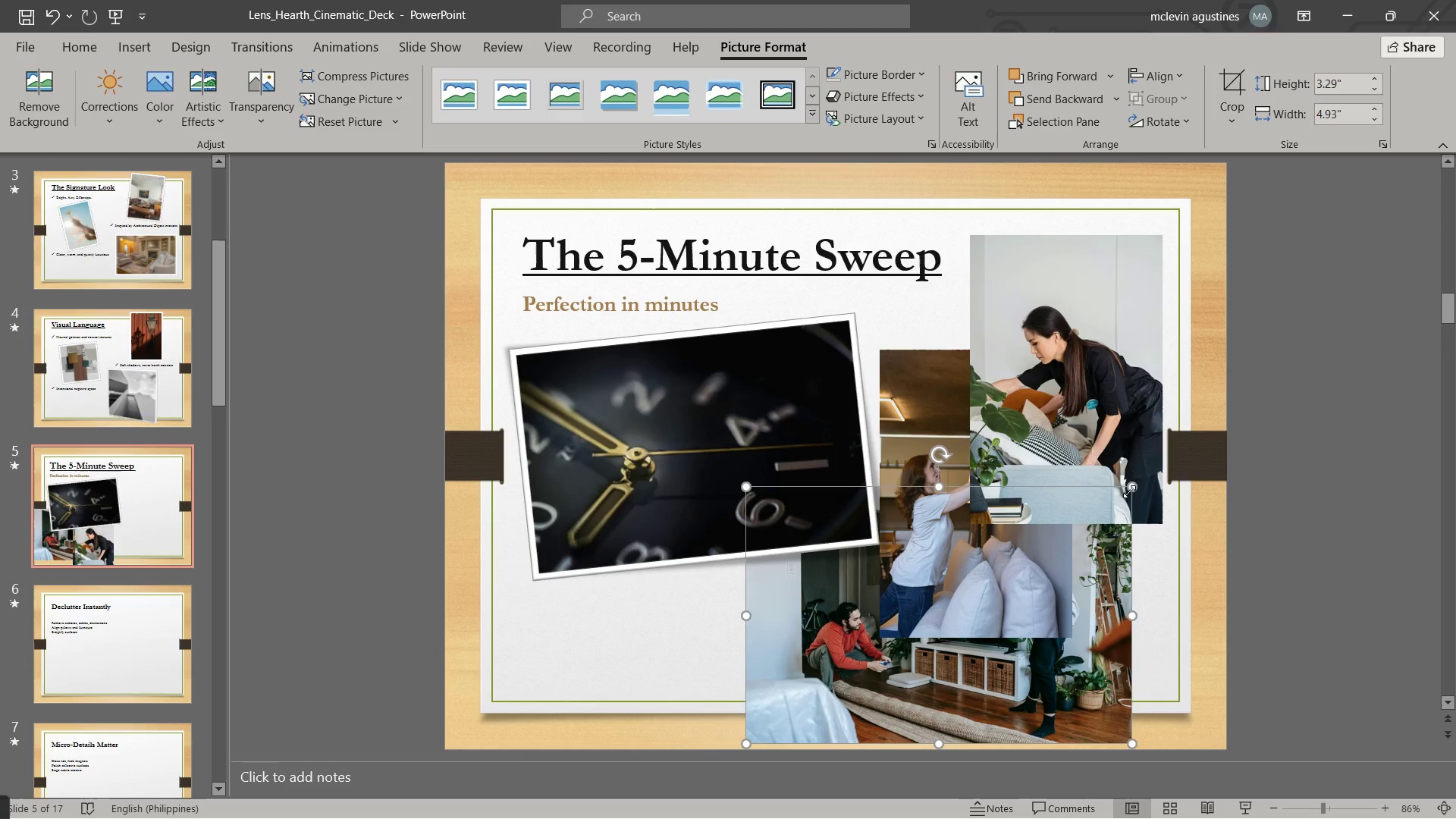 
left_click_drag(start_coordinate=[1129, 491], to_coordinate=[993, 607])
 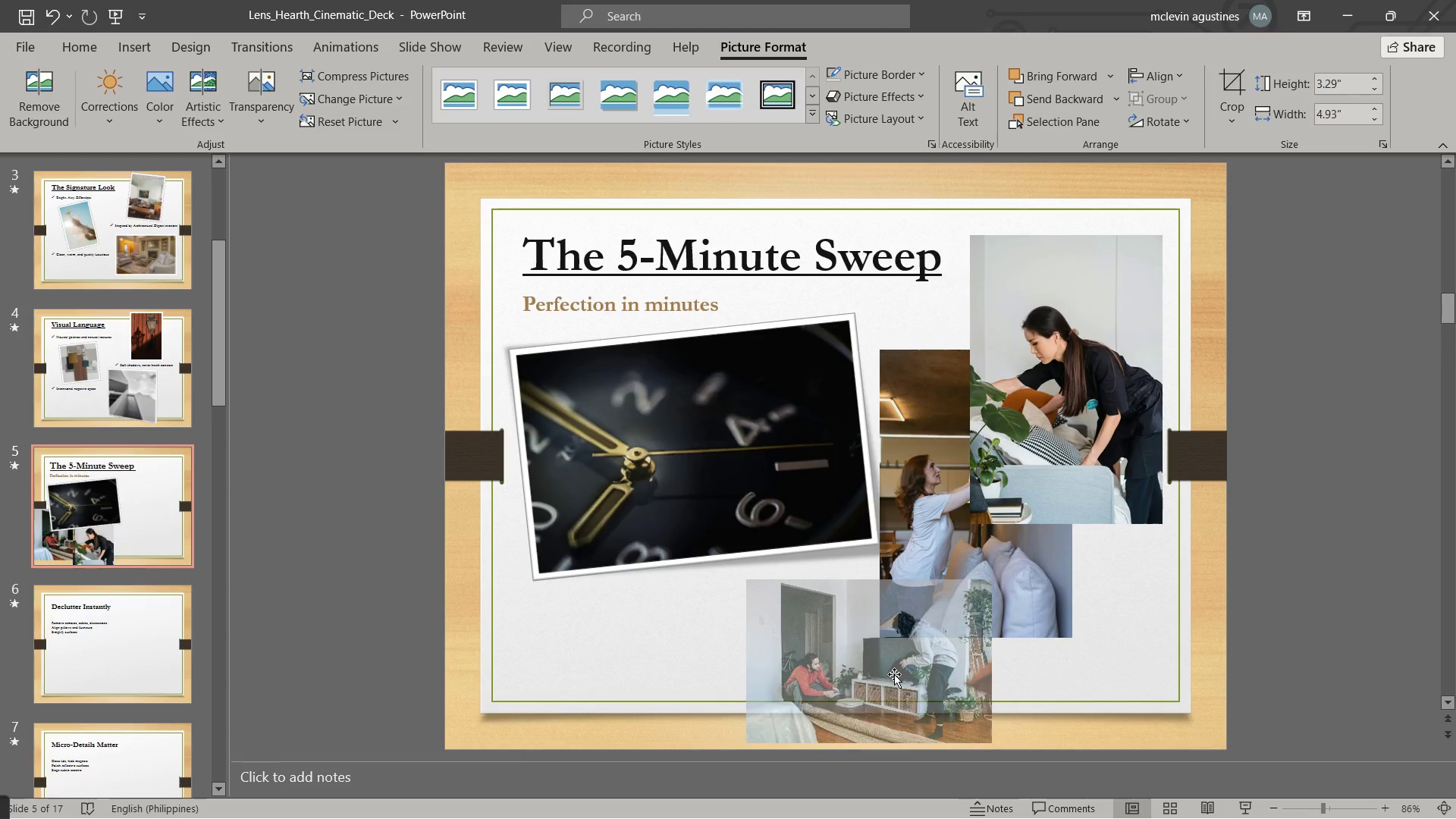 
left_click_drag(start_coordinate=[886, 679], to_coordinate=[846, 640])
 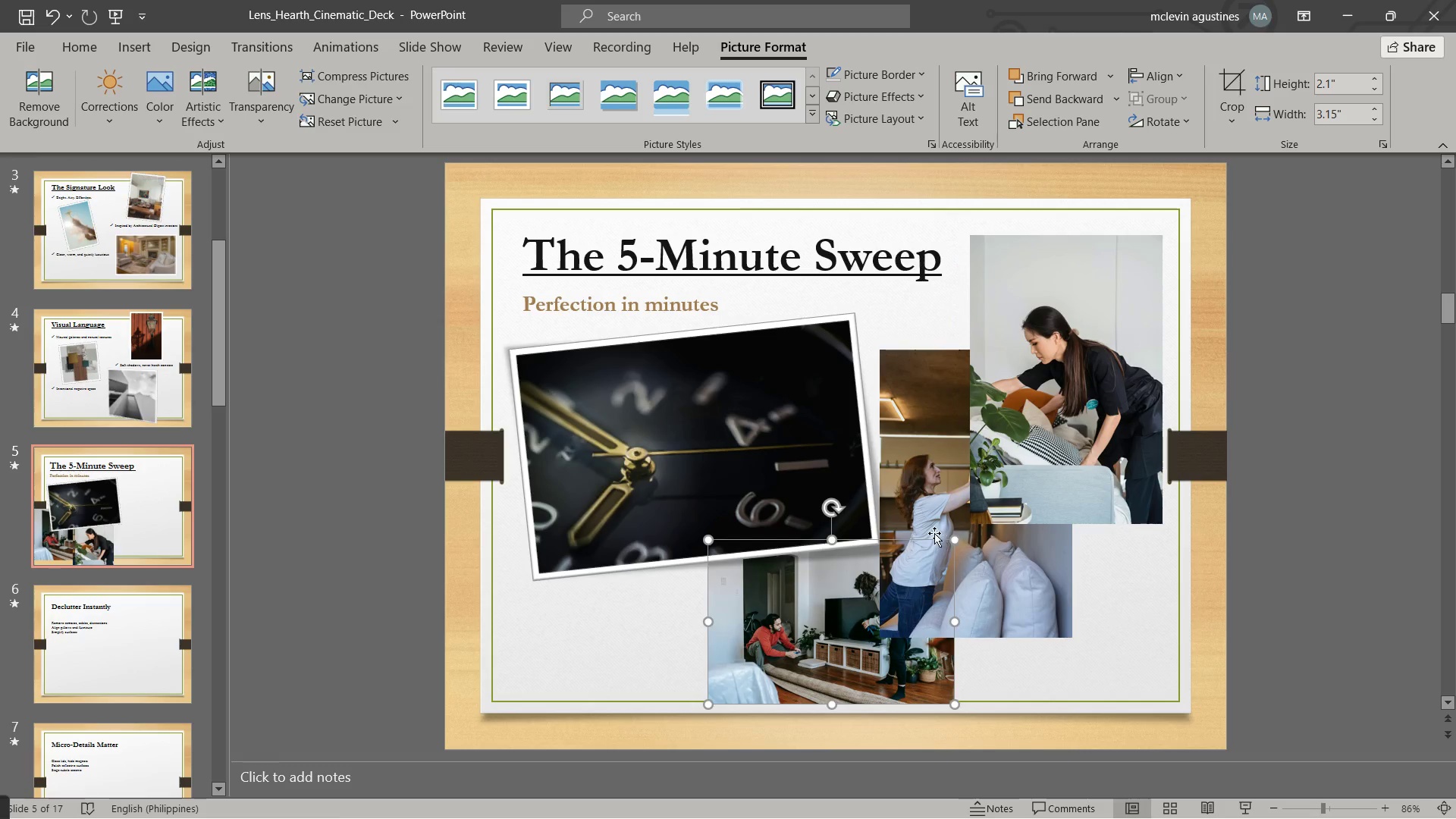 
hold_key(key=ShiftLeft, duration=0.92)
left_click([934, 510])
 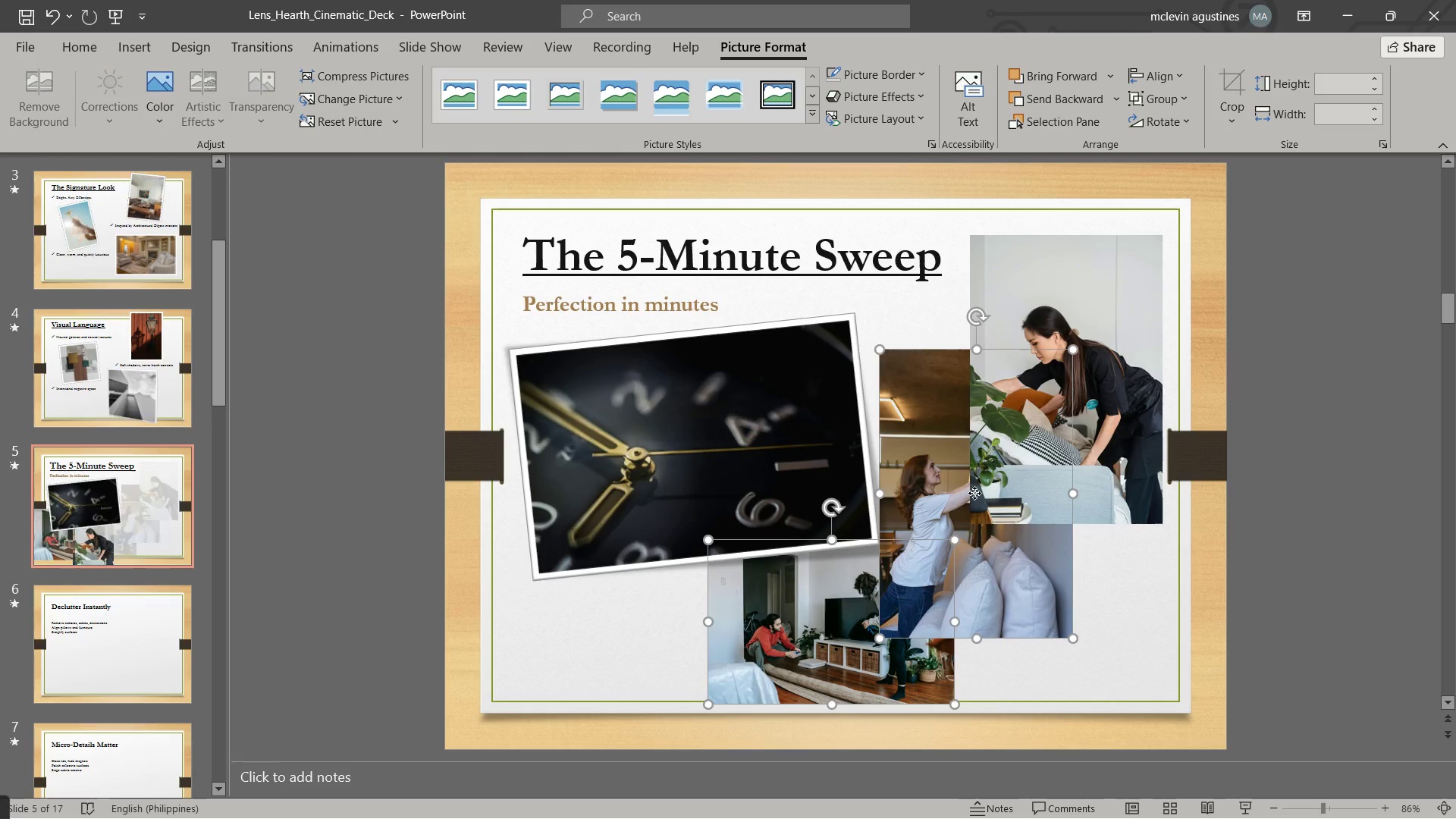 
double_click([974, 493])
 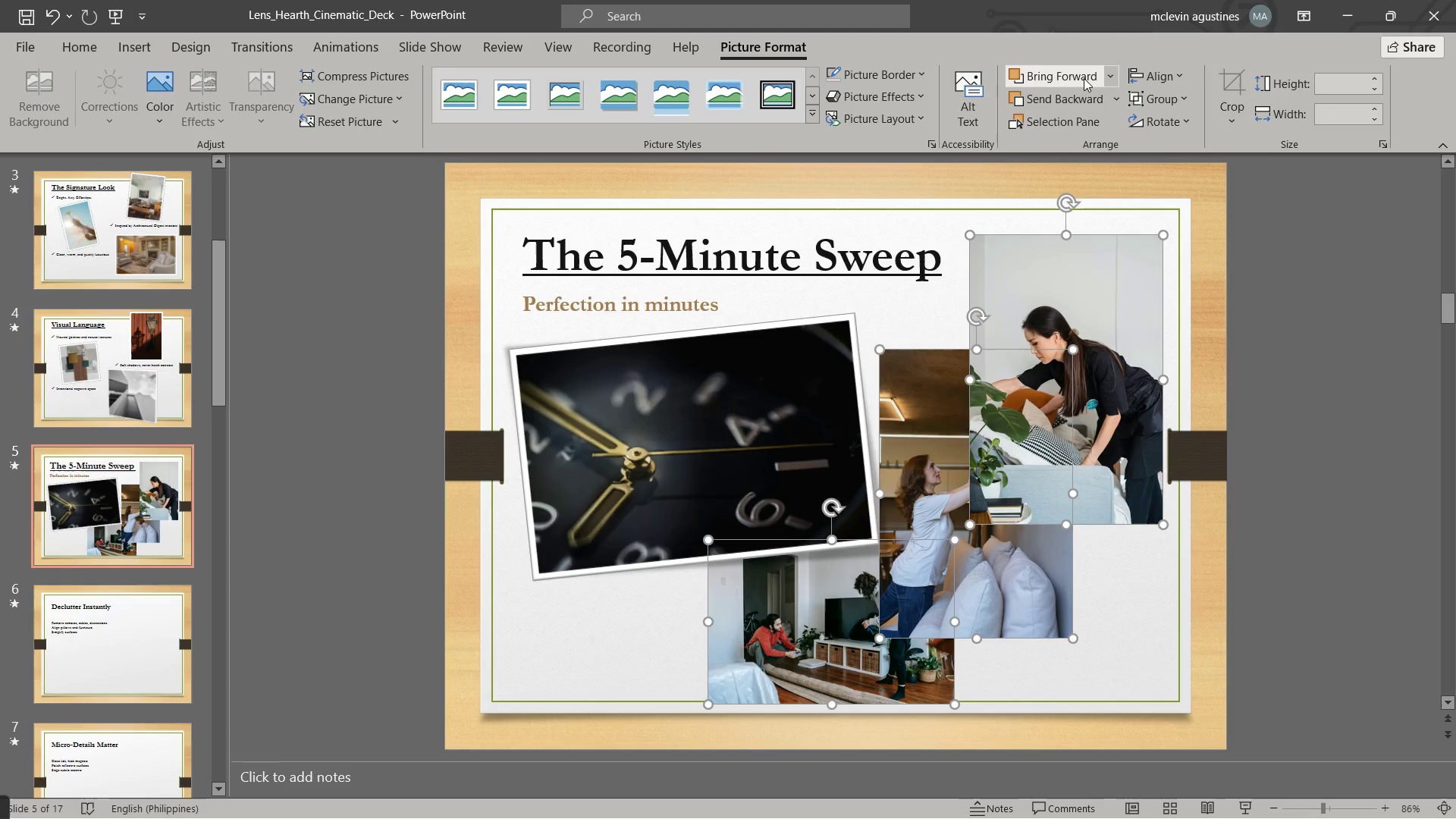 
left_click([1111, 79])
 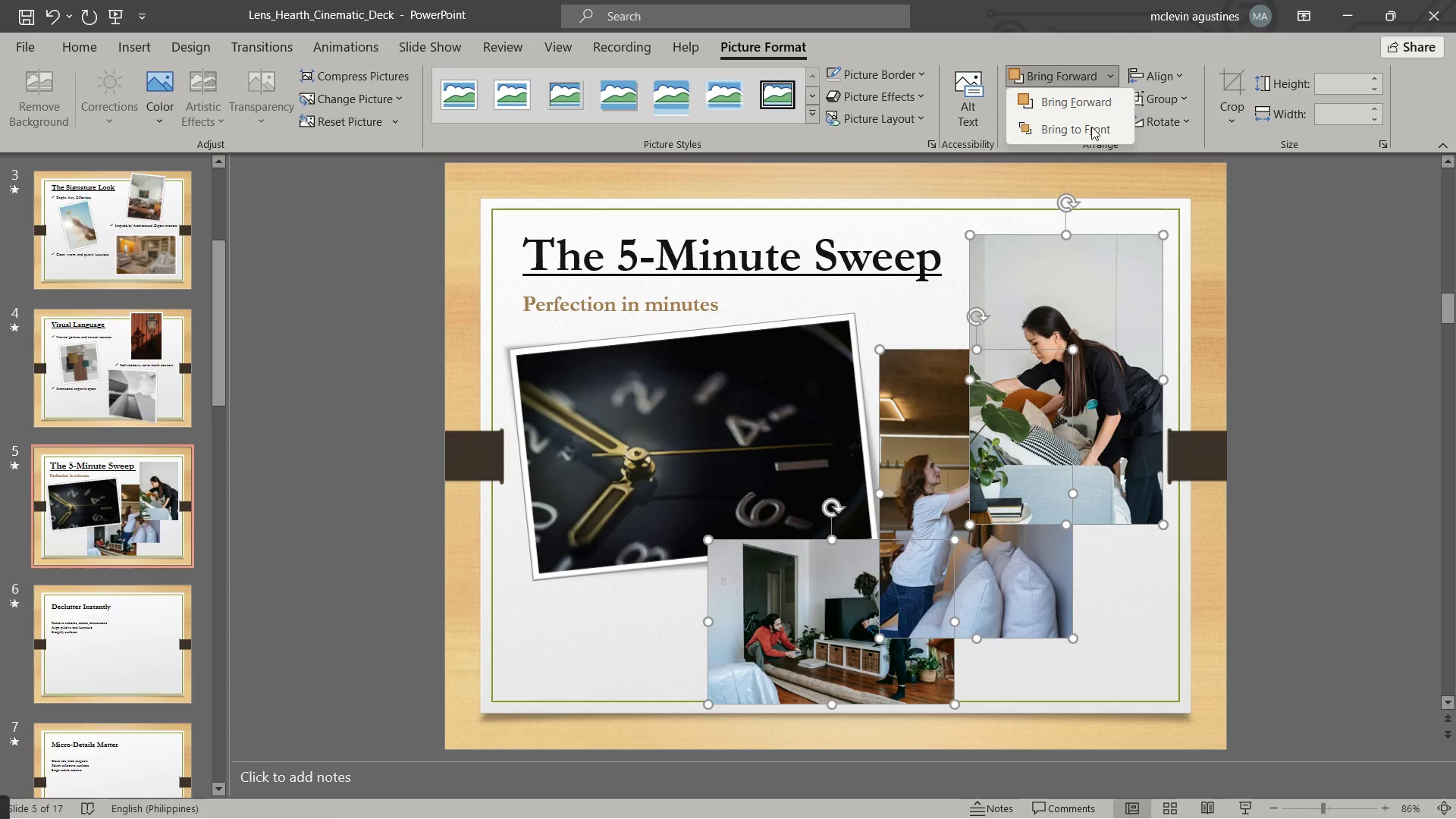 
left_click([1090, 127])
 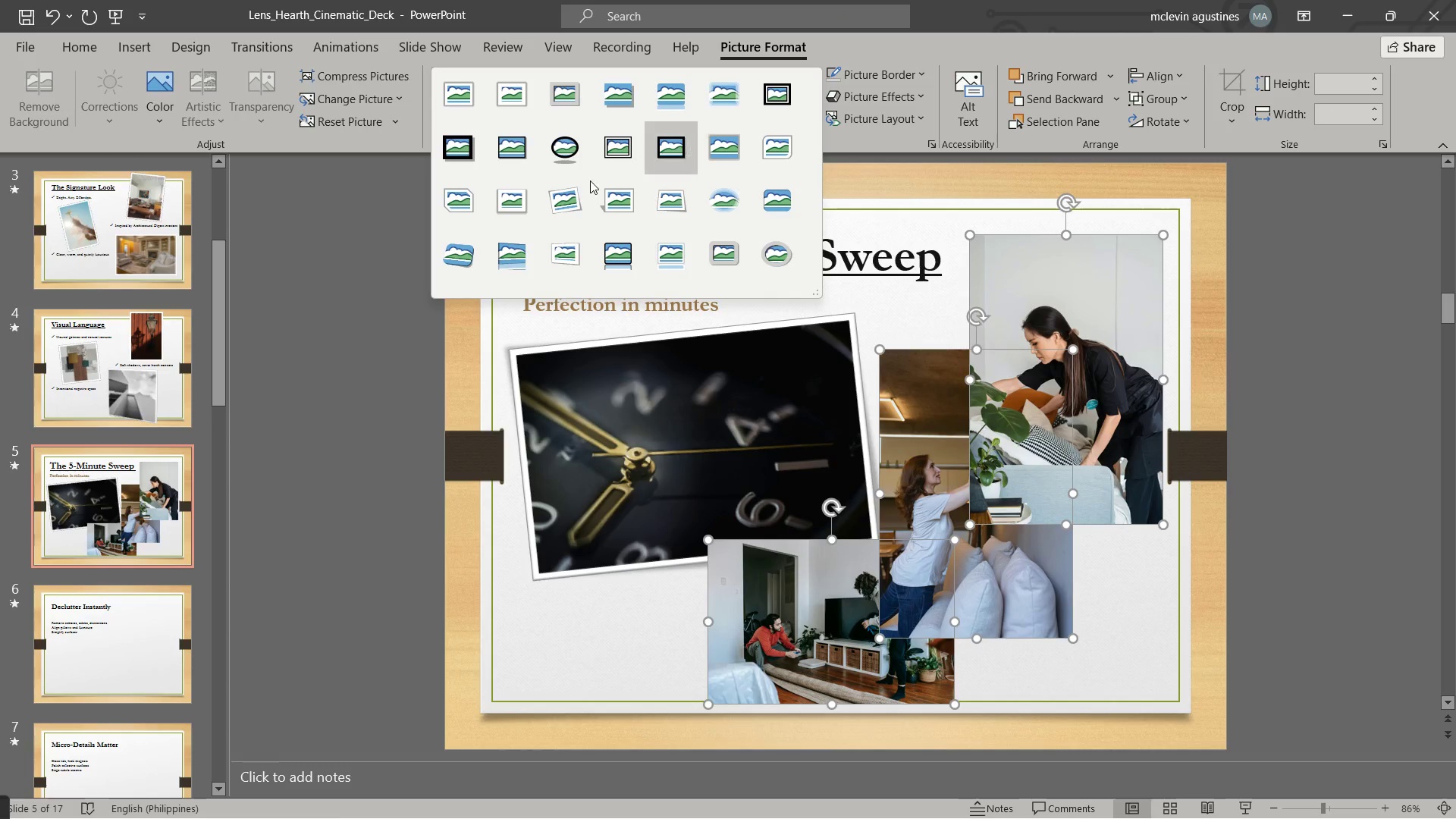 
left_click([576, 248])
 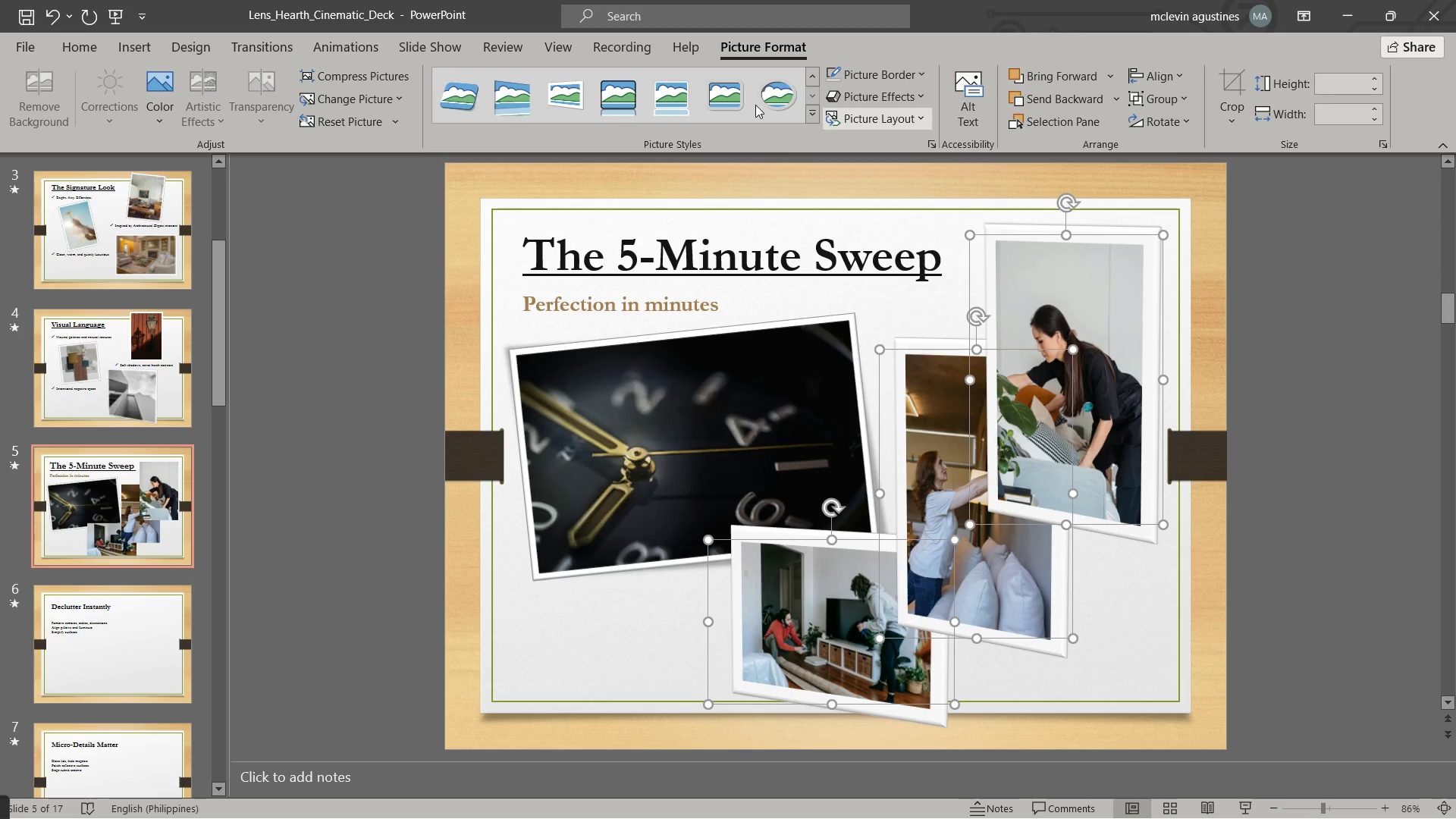 
left_click([912, 78])
 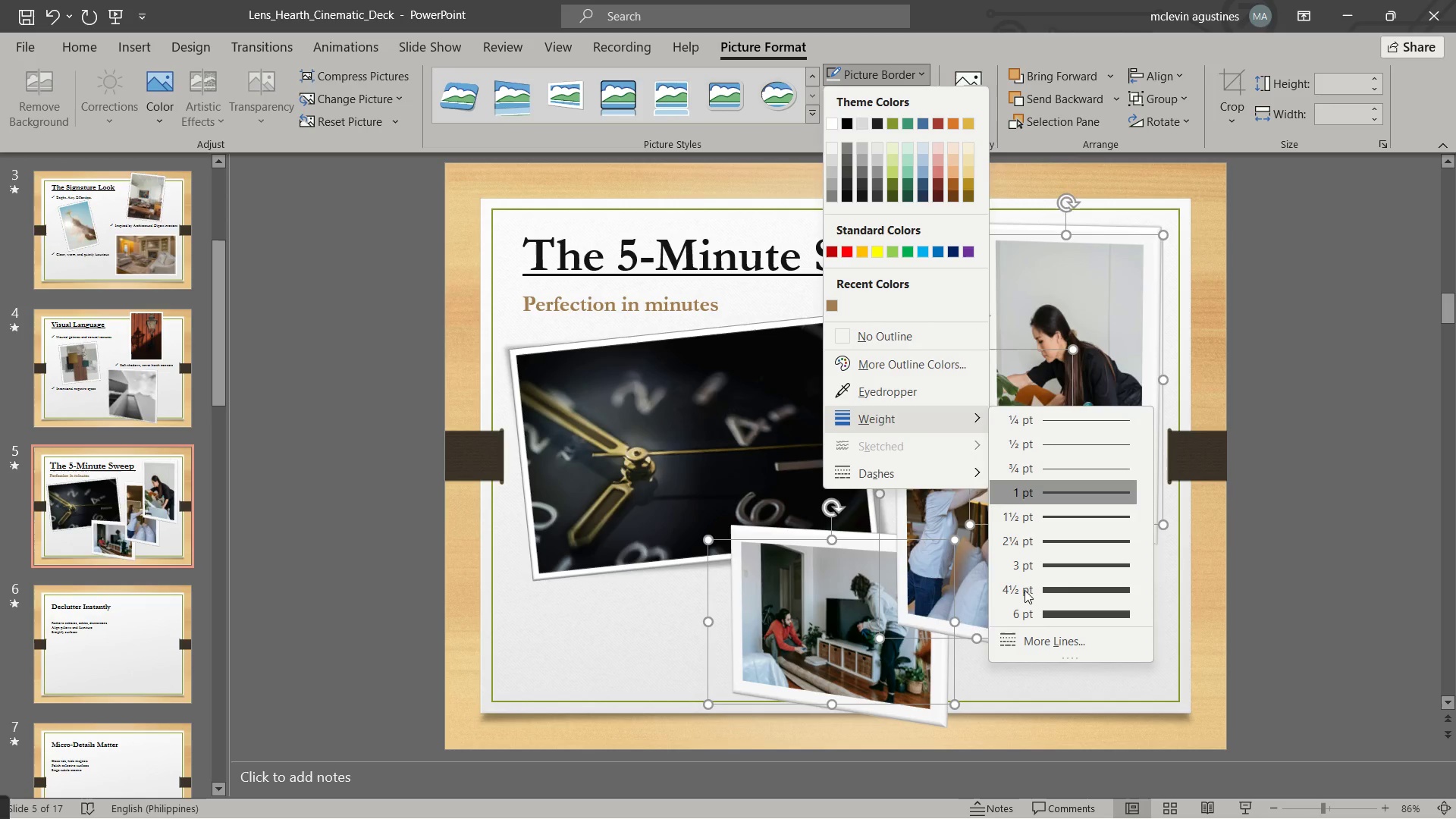 
left_click([1046, 615])
 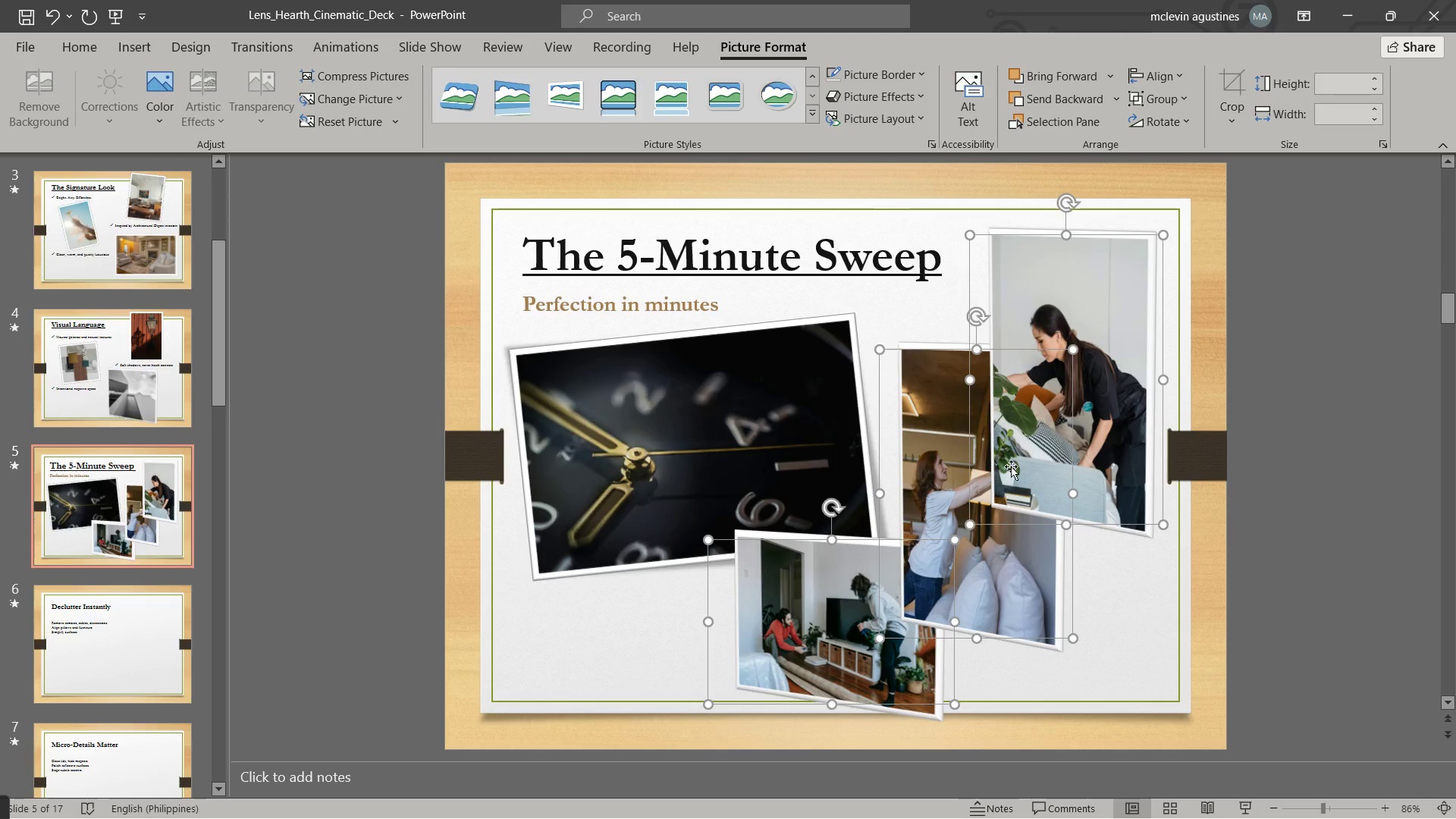 
key(Escape)
 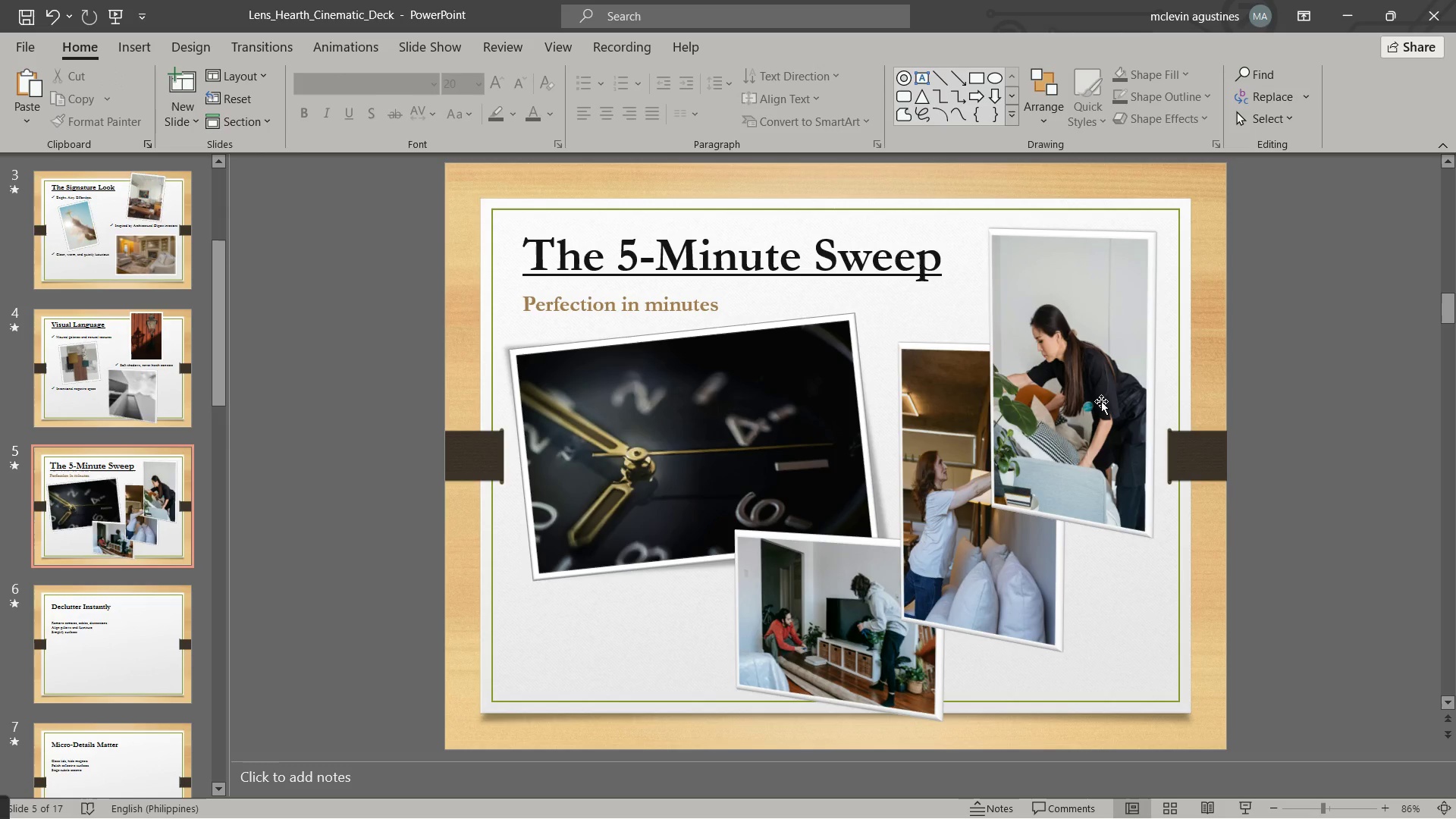 
left_click([1101, 403])
 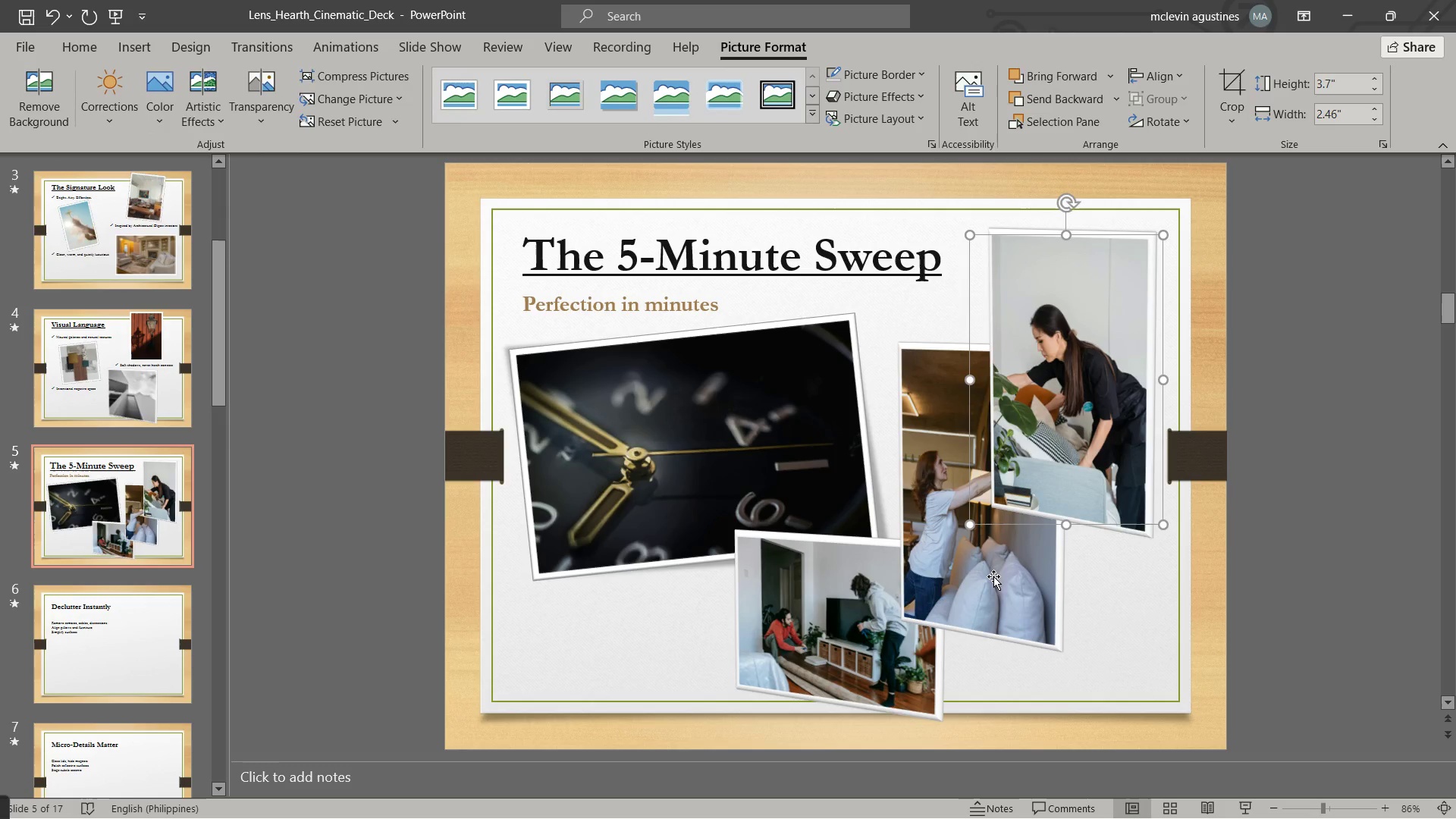 
hold_key(key=ShiftLeft, duration=0.64)
double_click([784, 629])
 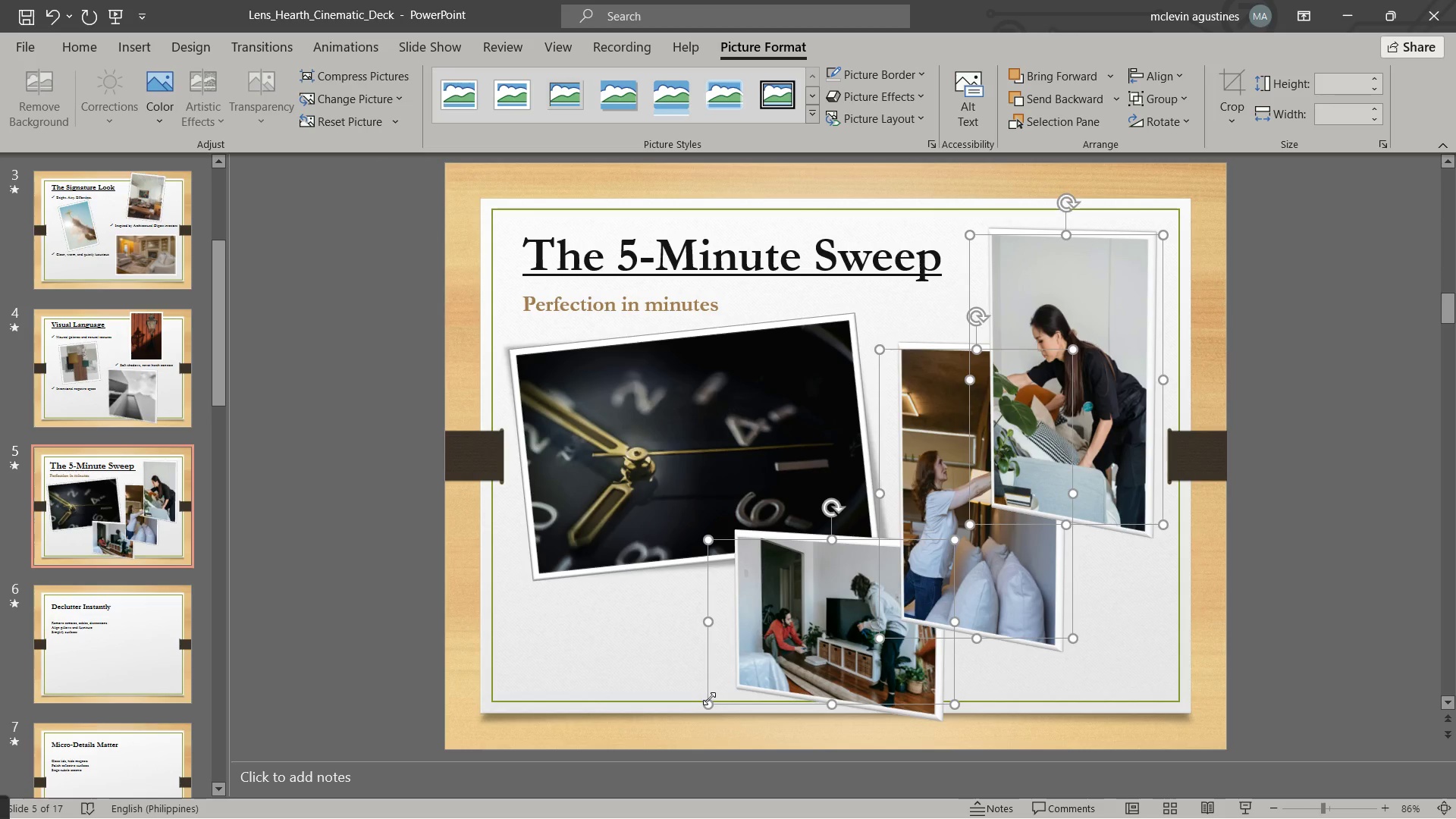 
left_click_drag(start_coordinate=[705, 702], to_coordinate=[759, 673])
 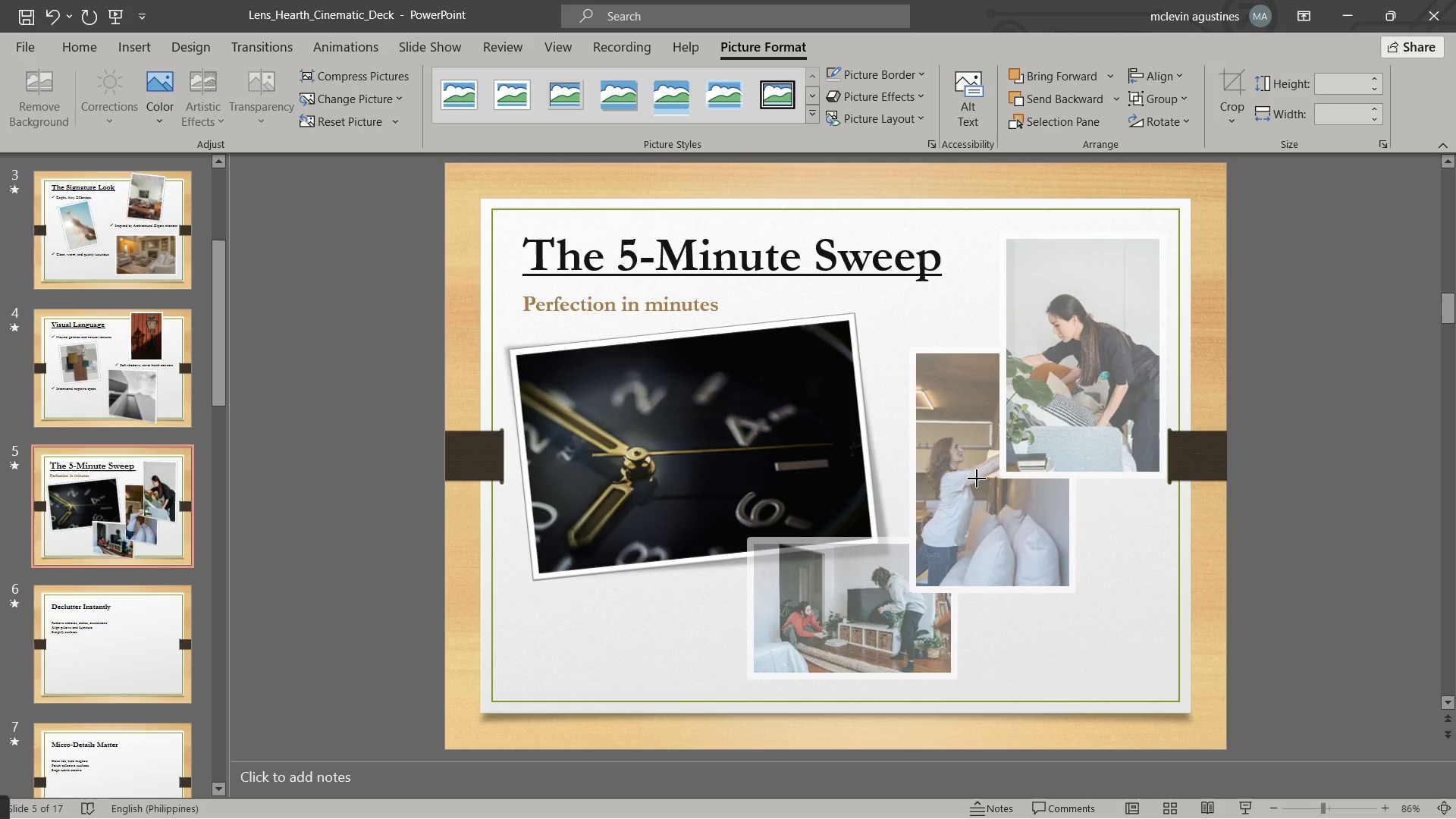 
key(Escape)
 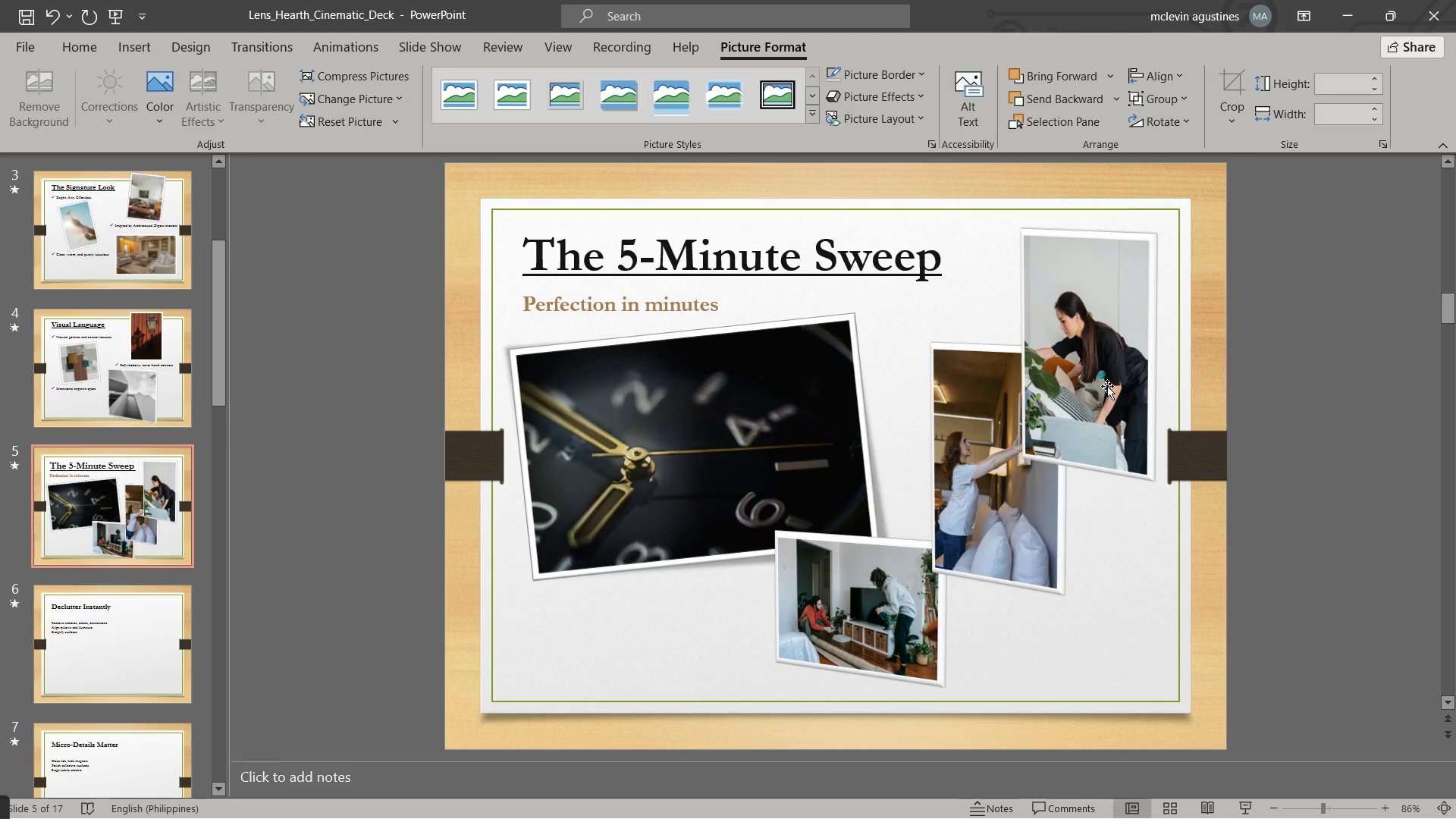 
left_click_drag(start_coordinate=[1107, 386], to_coordinate=[1119, 334])
 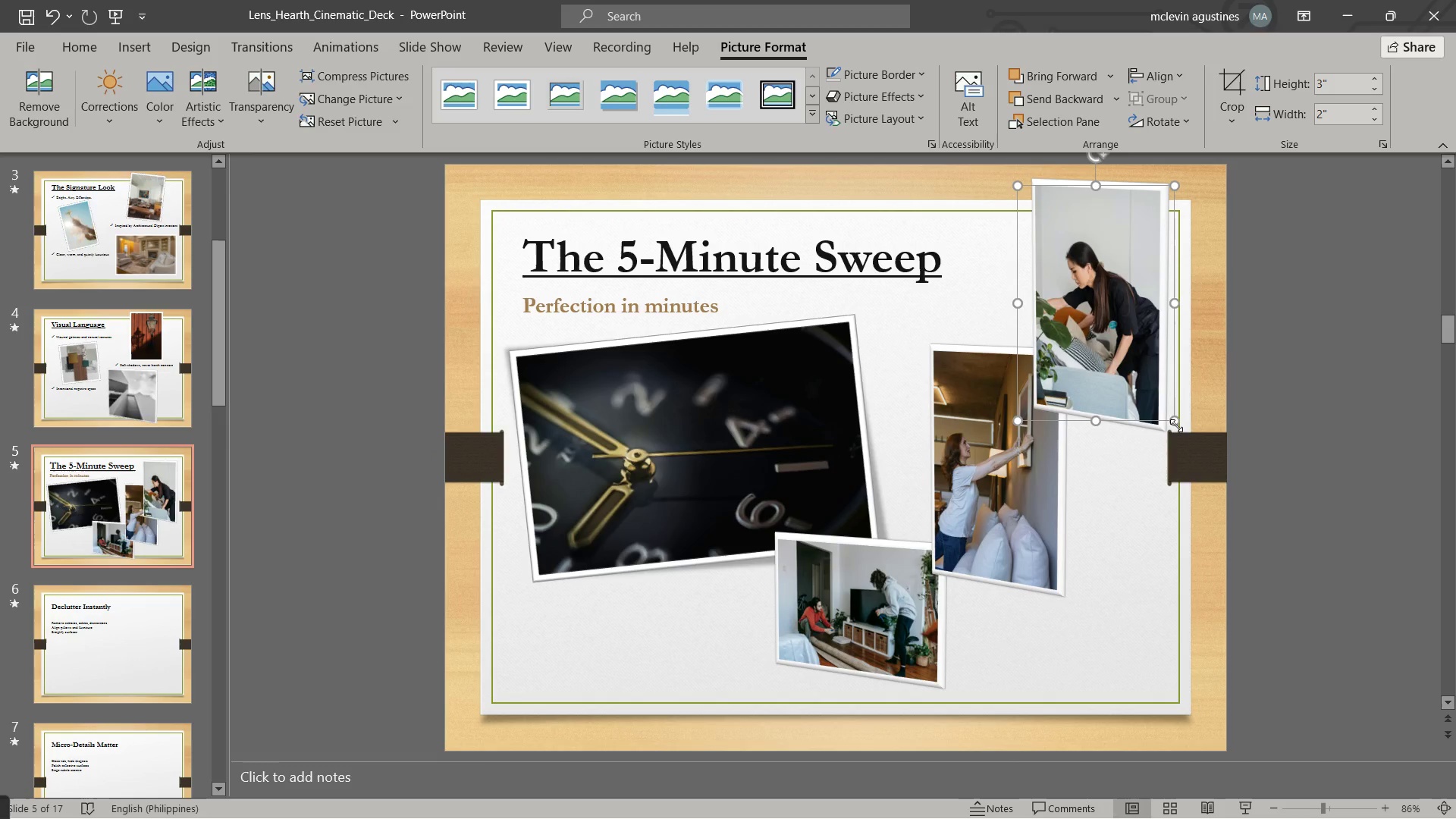 
left_click_drag(start_coordinate=[1177, 425], to_coordinate=[1185, 448])
 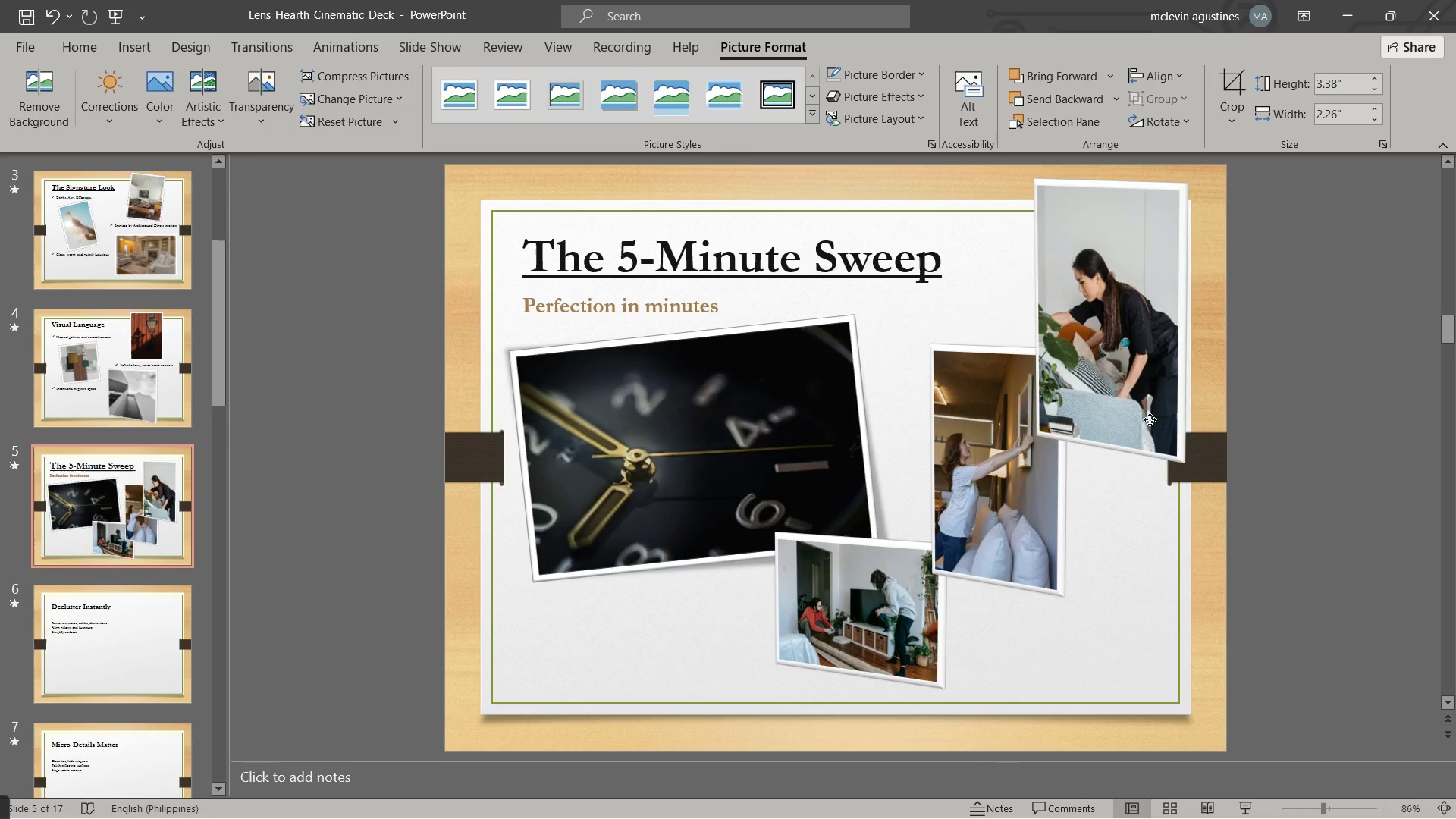 
left_click_drag(start_coordinate=[1153, 417], to_coordinate=[1132, 424])
 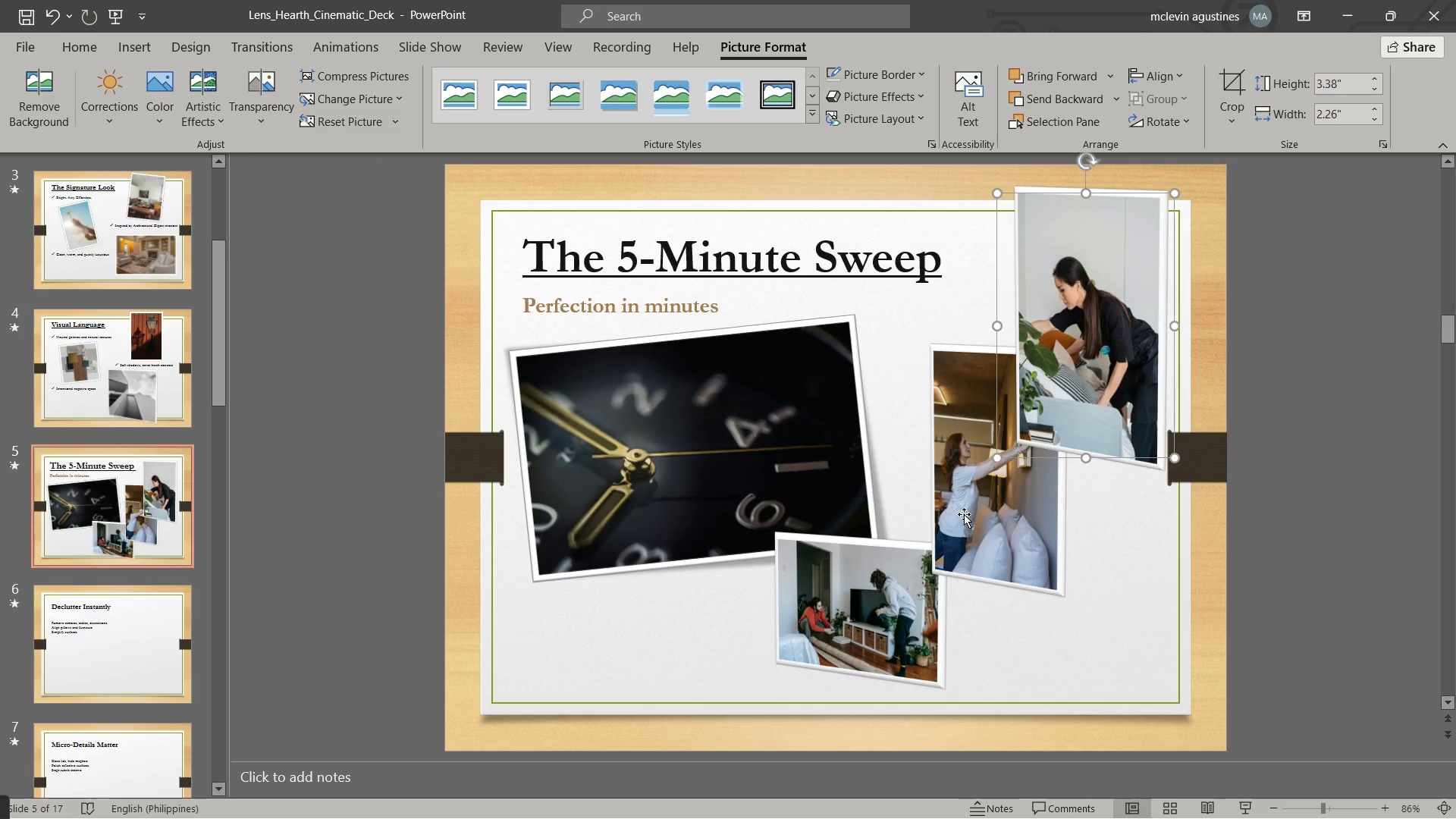 
left_click([964, 513])
 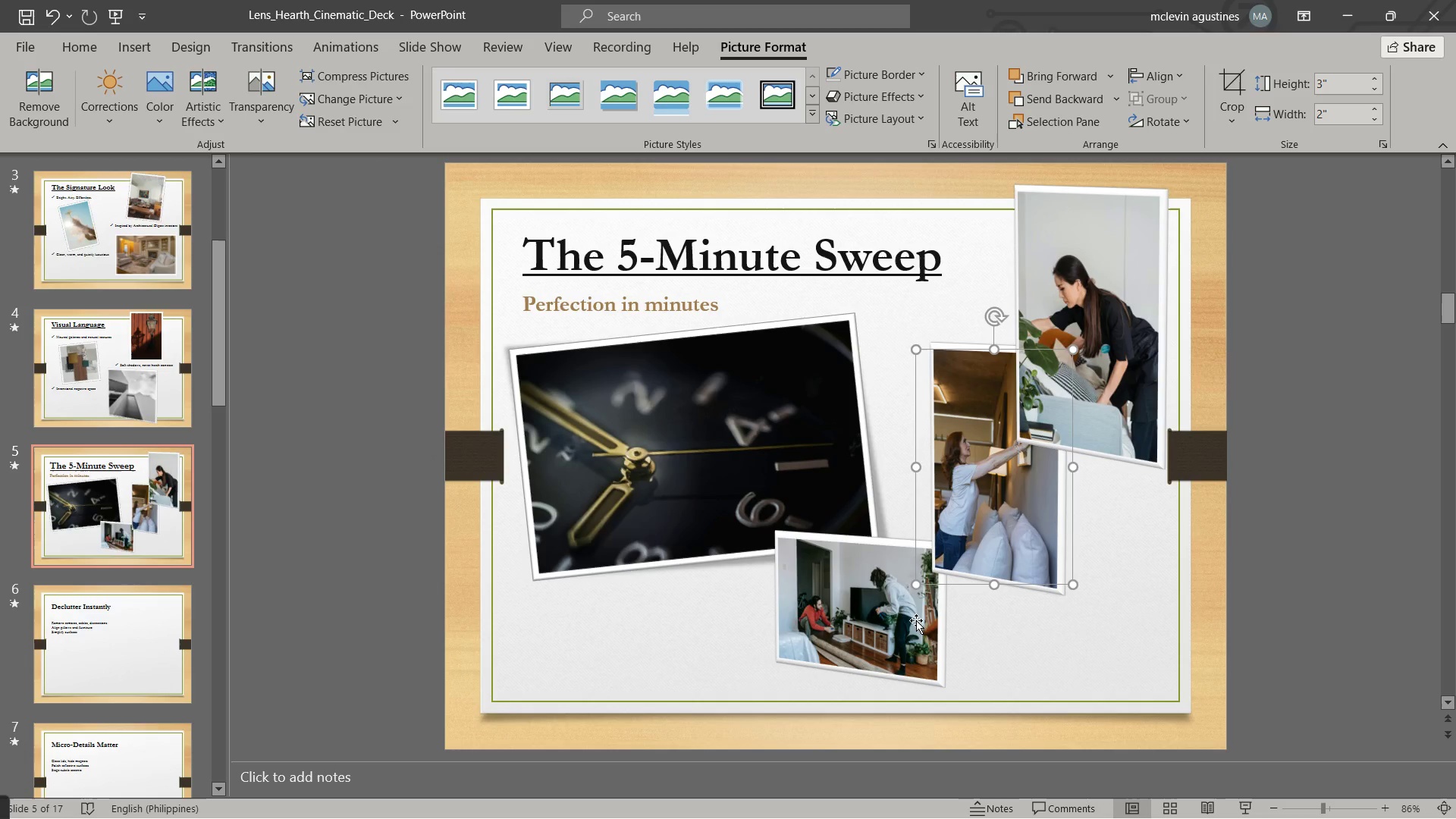 
hold_key(key=ShiftLeft, duration=1.5)
 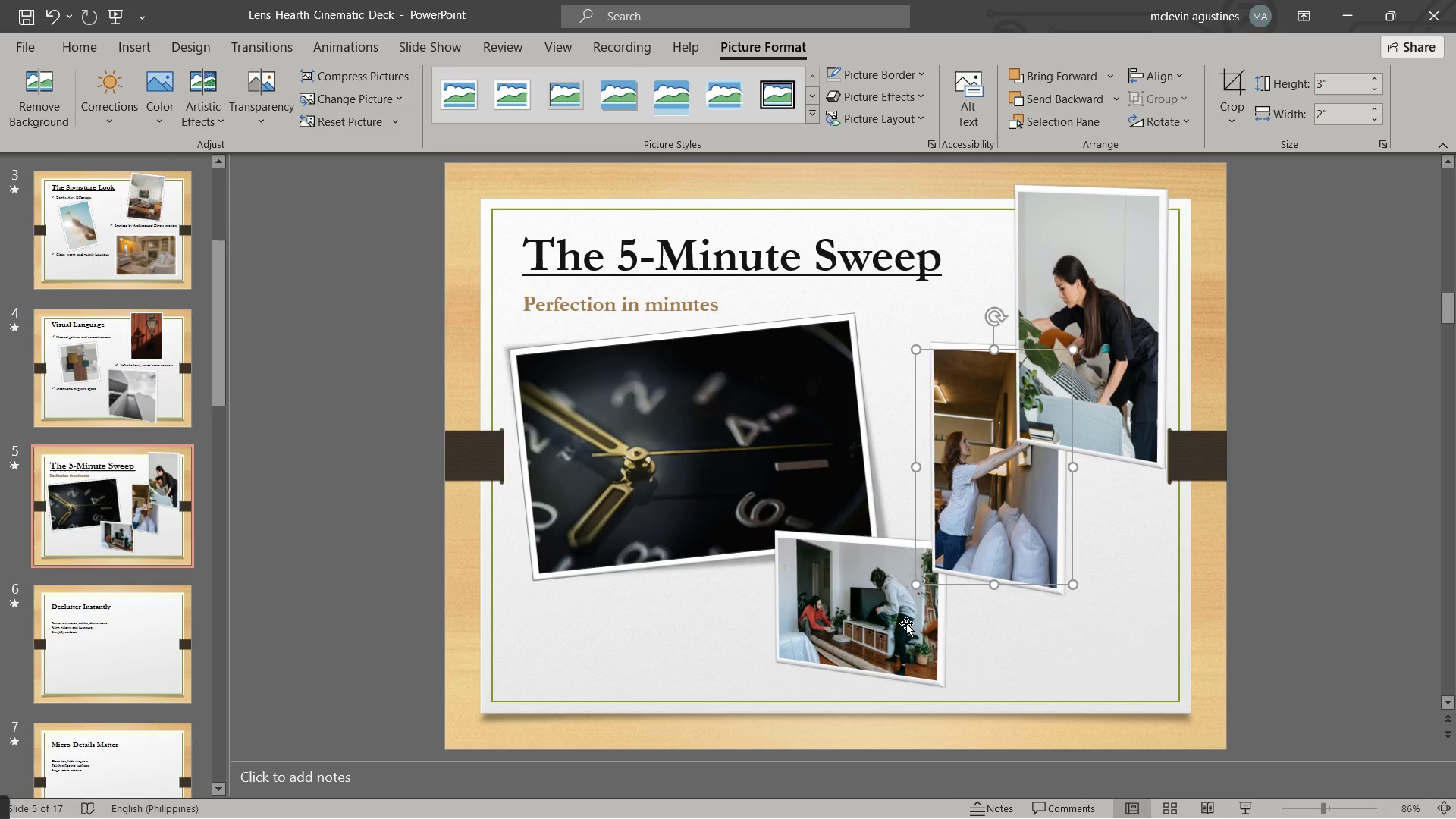 
key(Shift+ShiftLeft)
 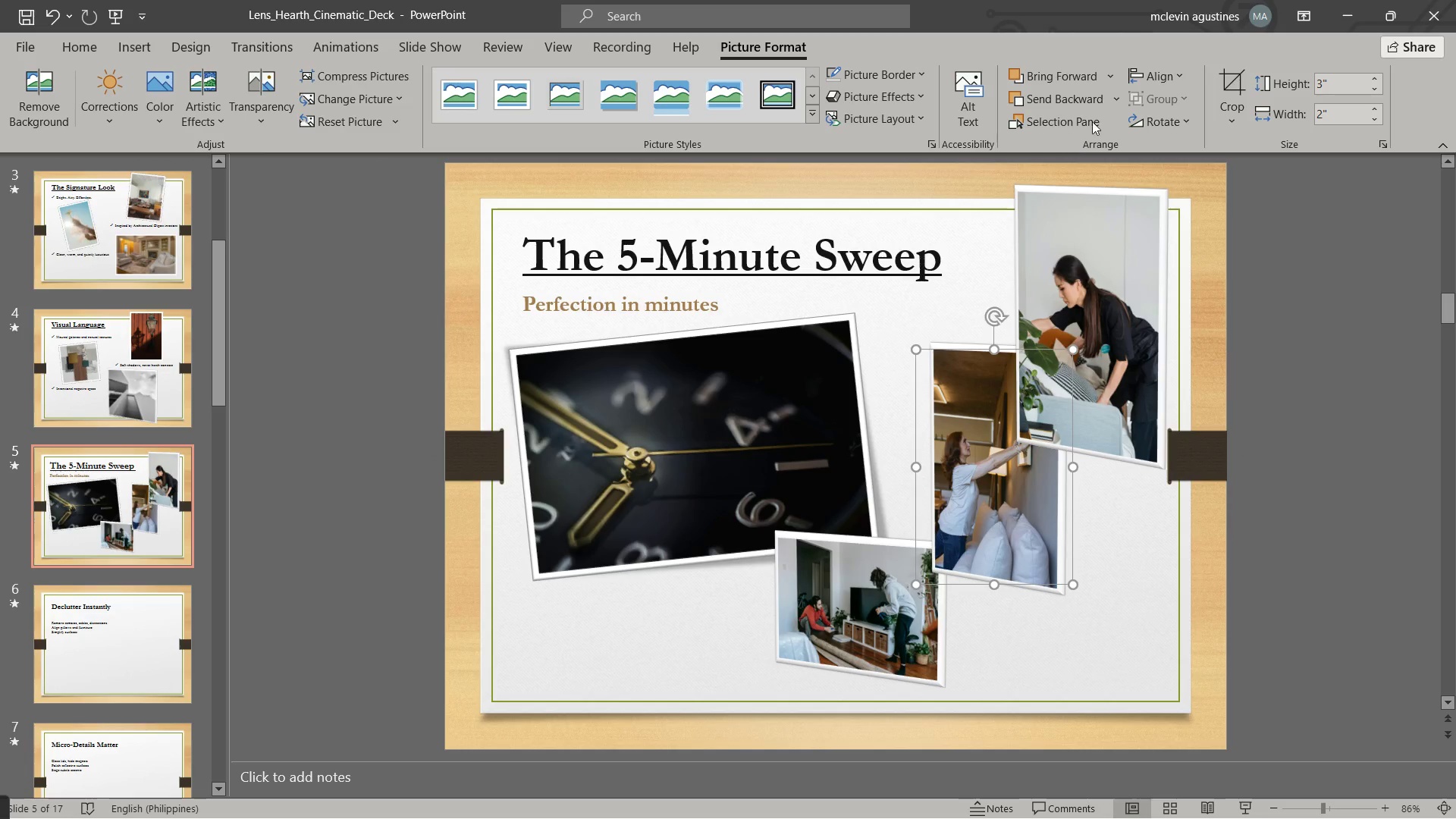 
double_click([1091, 74])
 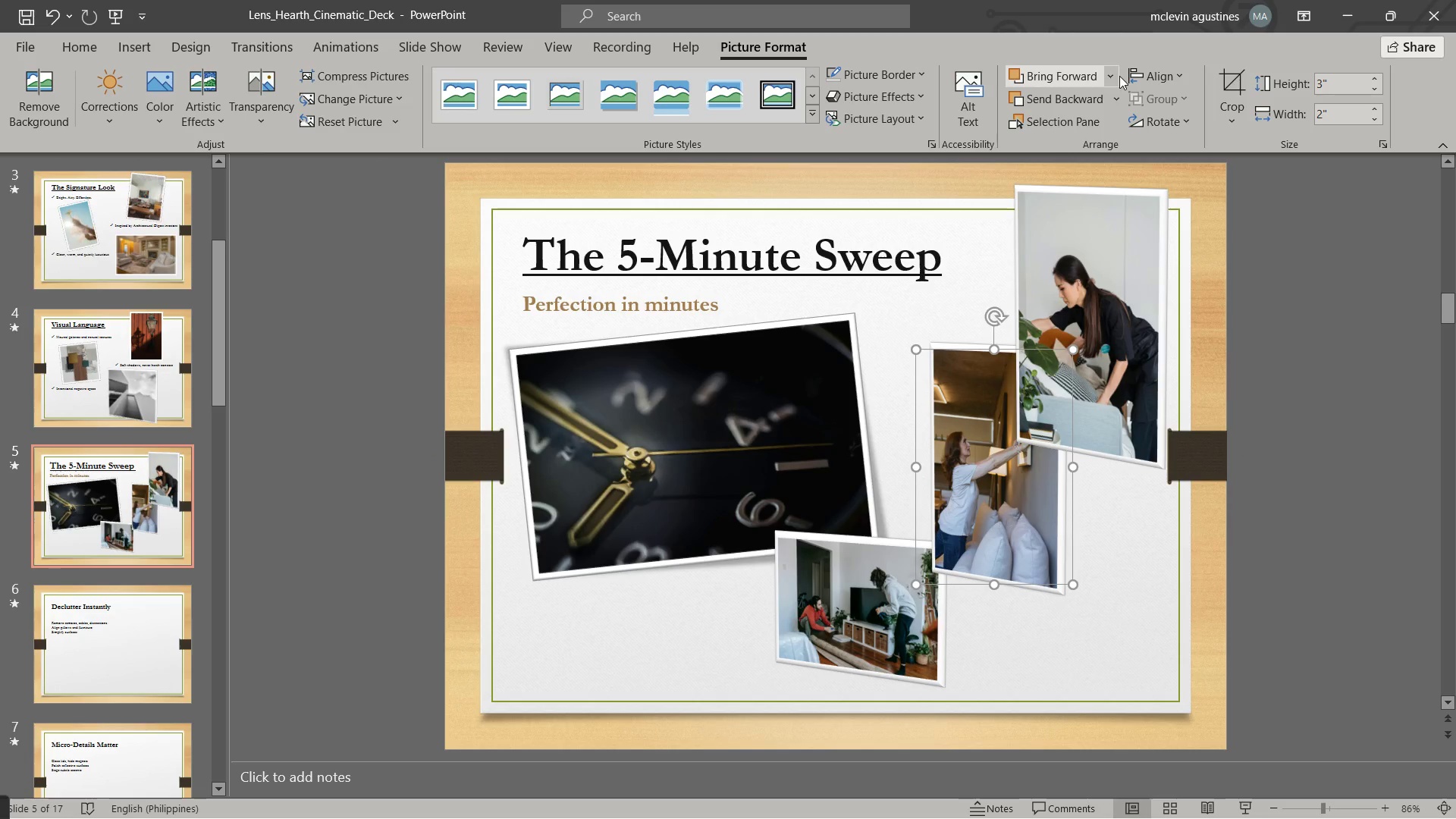 
triple_click([1120, 76])
 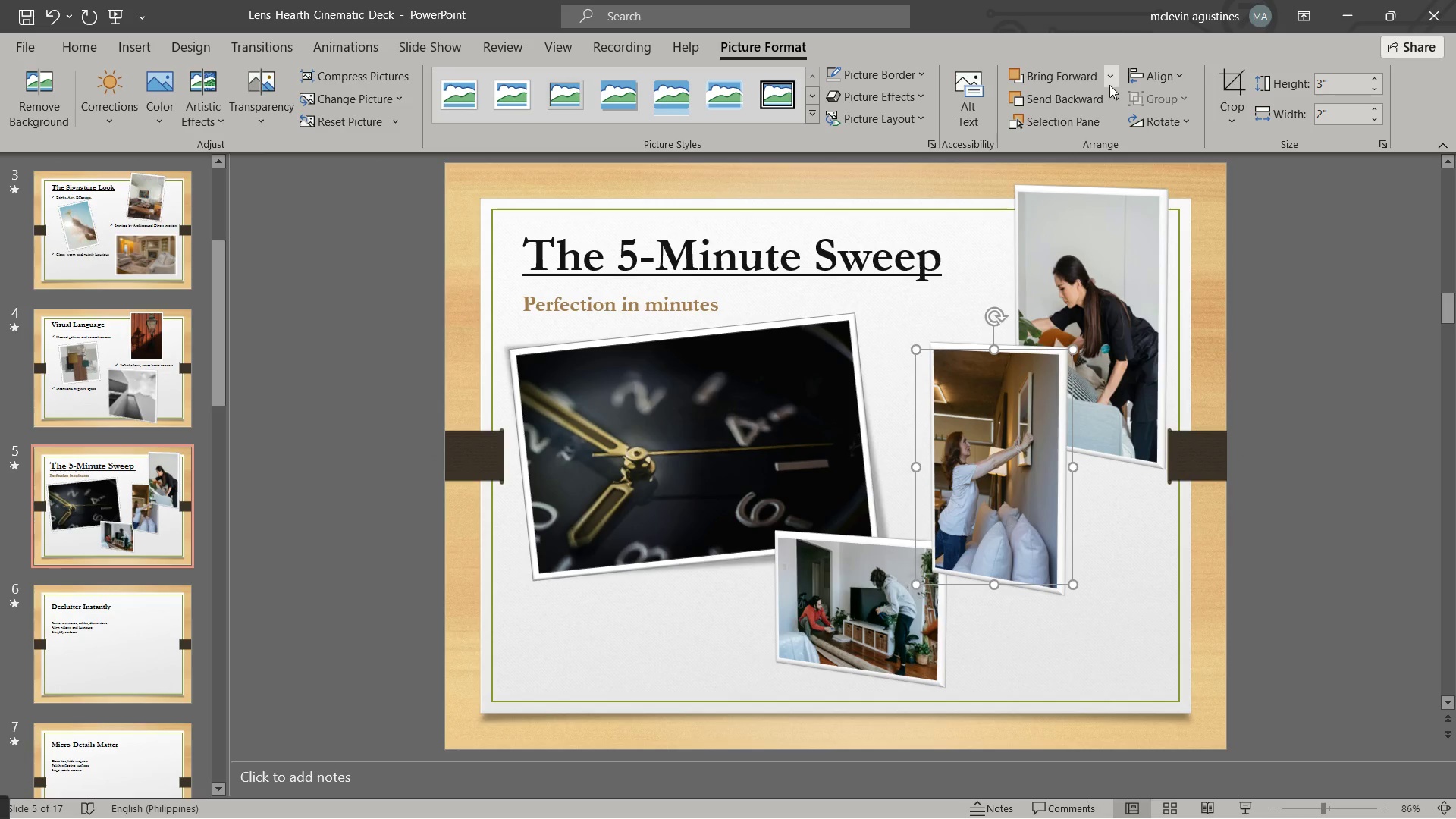 
left_click([1109, 85])
 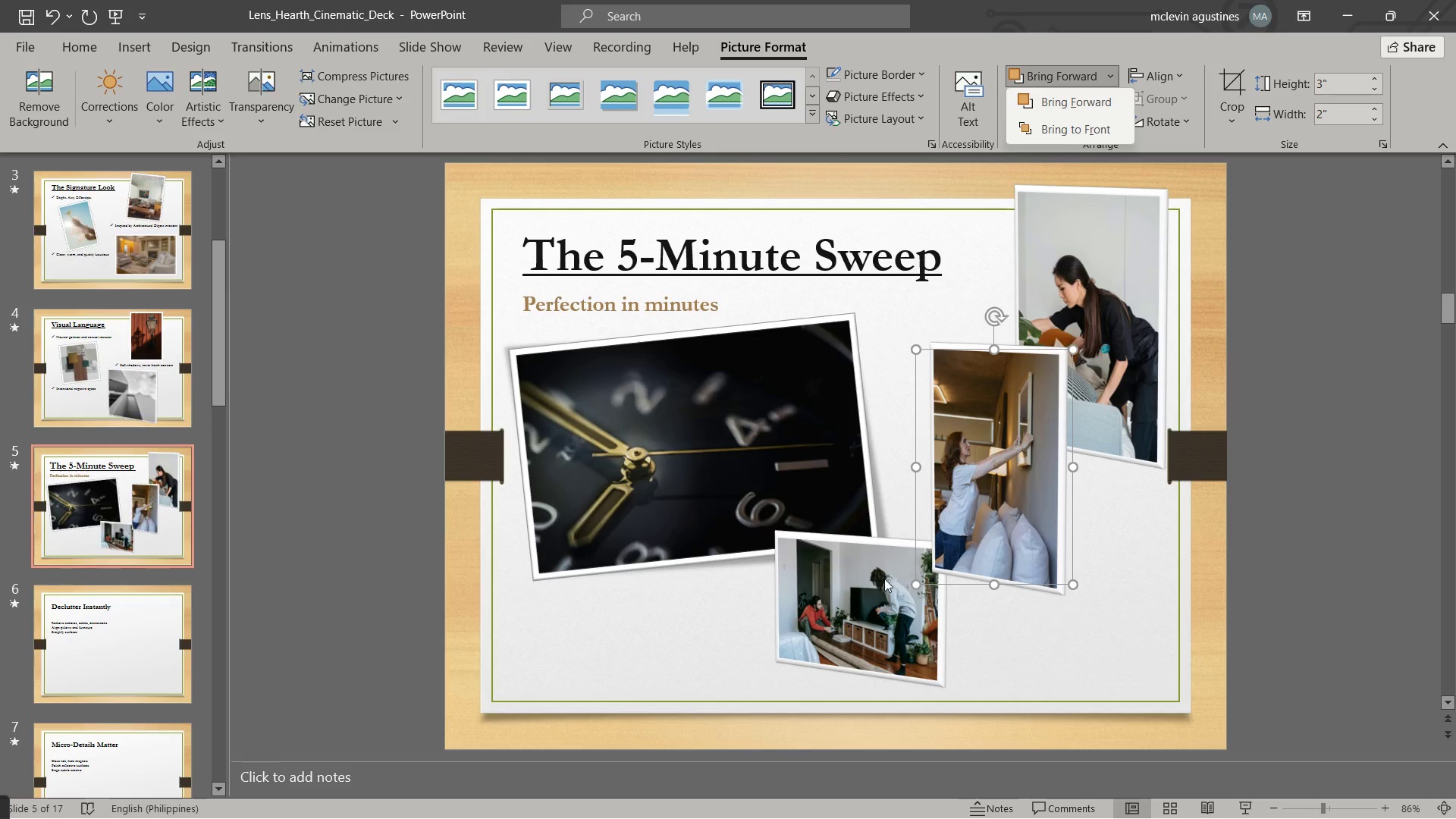 
left_click([861, 577])
 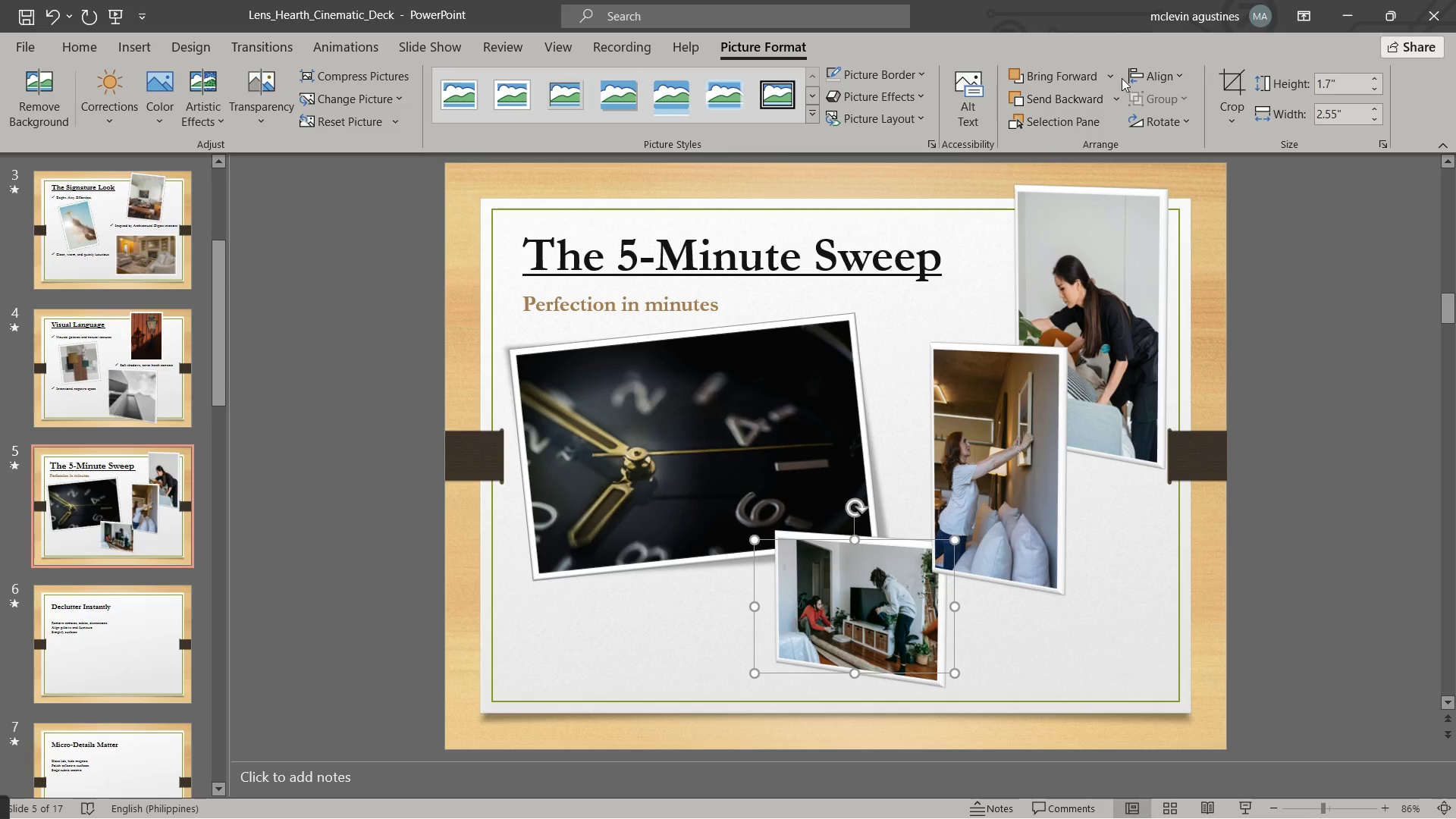 
left_click([1079, 133])
 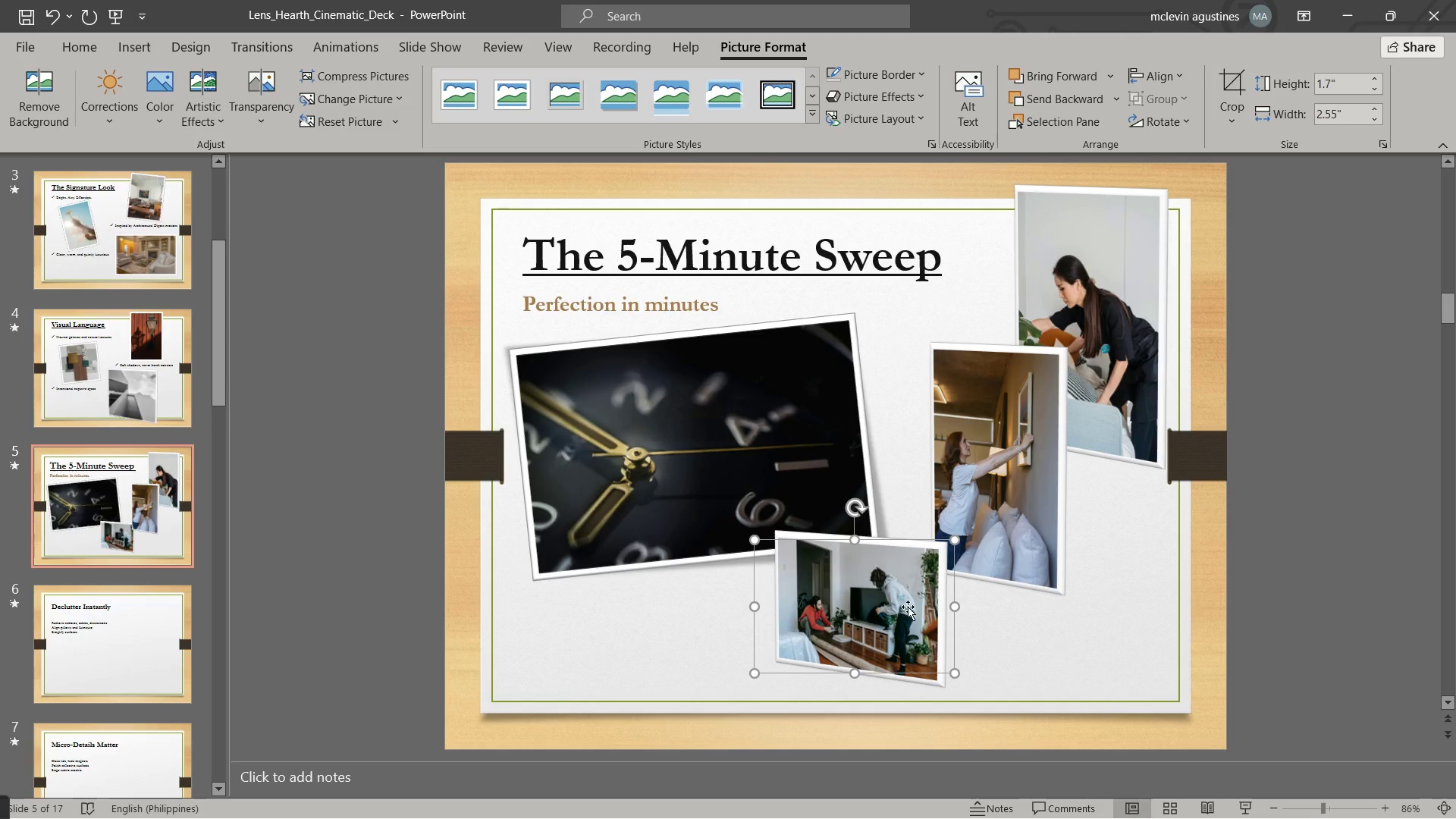 
left_click_drag(start_coordinate=[906, 606], to_coordinate=[815, 617])
 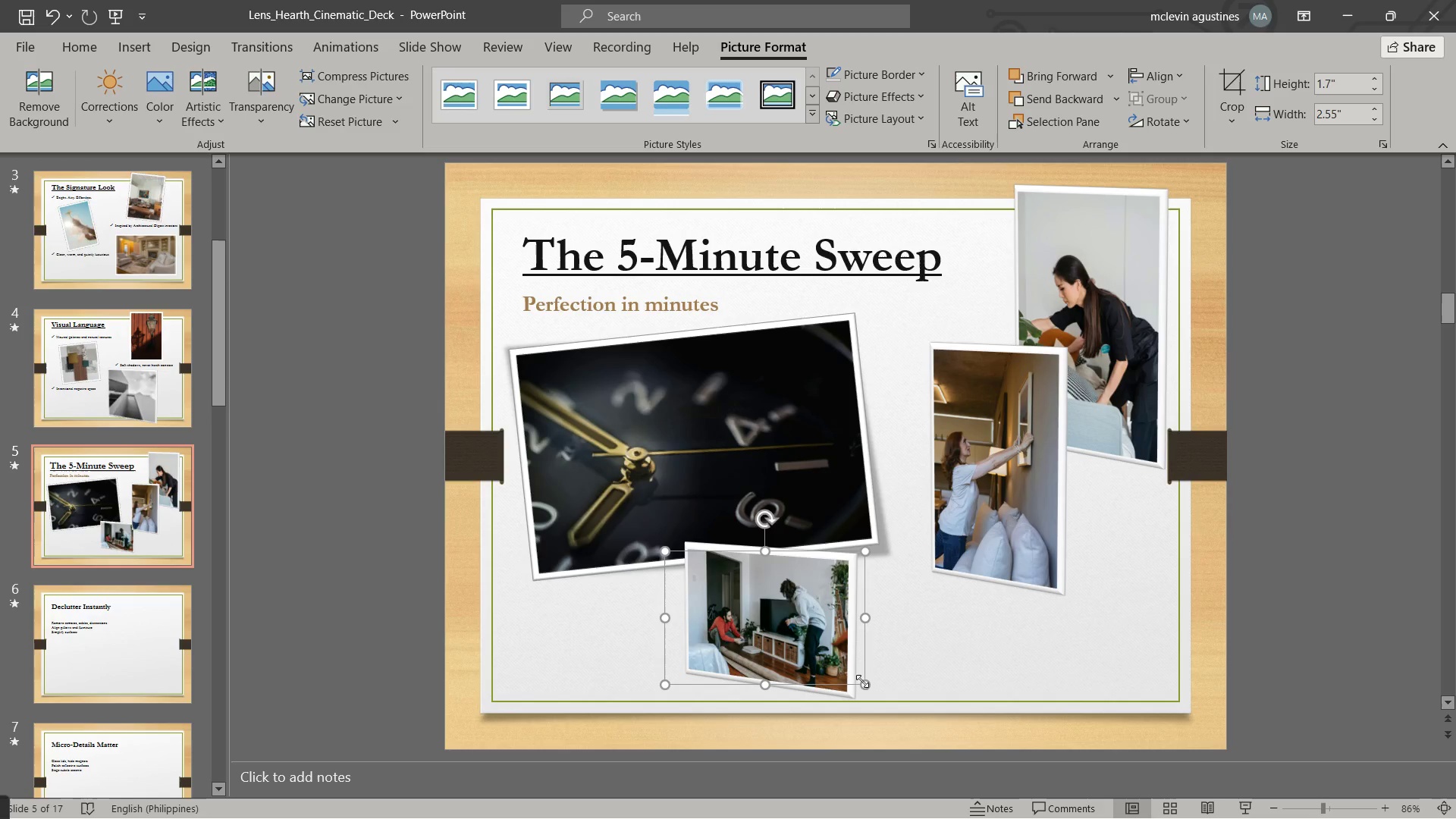 
left_click_drag(start_coordinate=[865, 681], to_coordinate=[914, 725])
 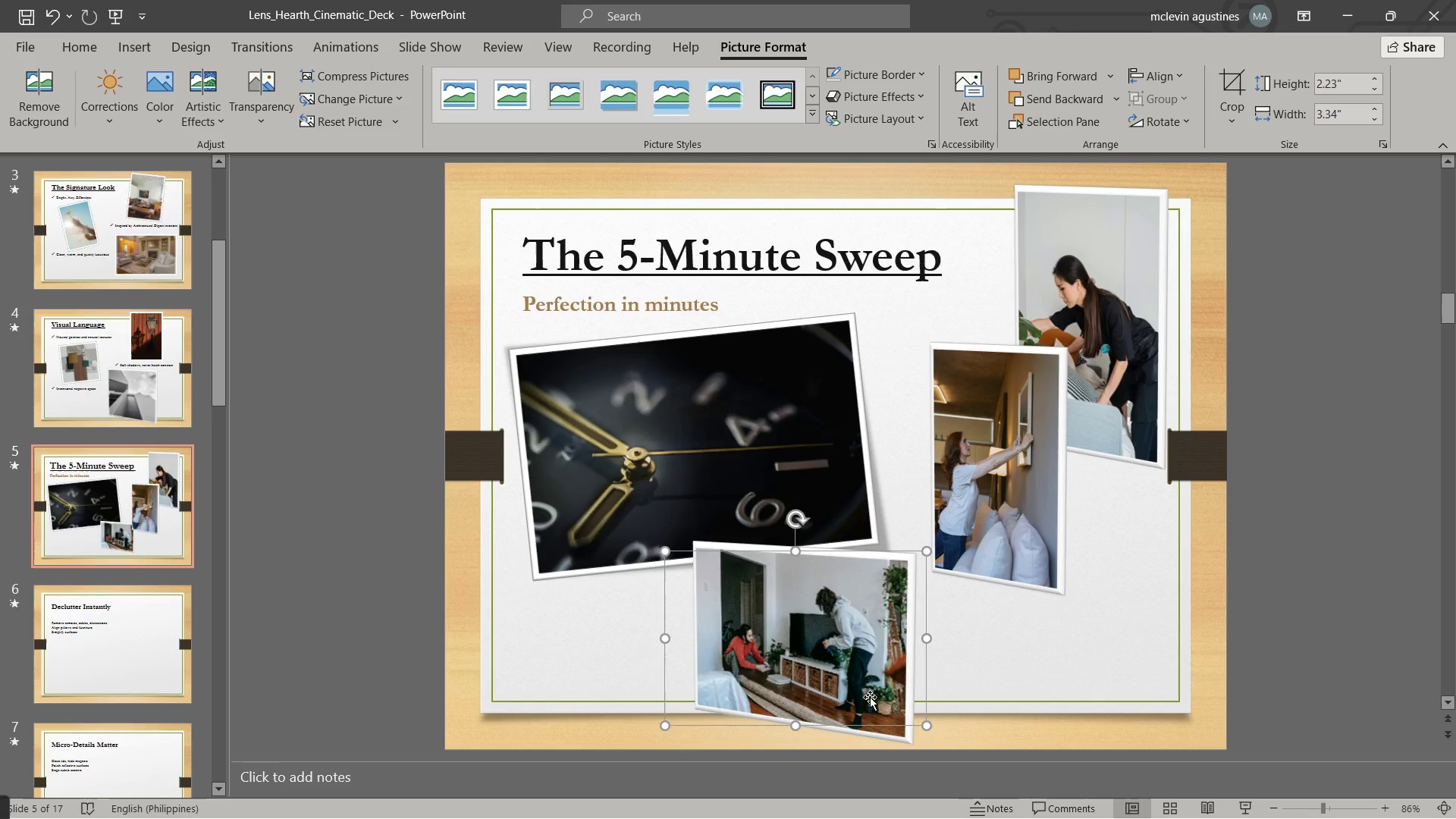 
left_click_drag(start_coordinate=[869, 696], to_coordinate=[849, 682])
 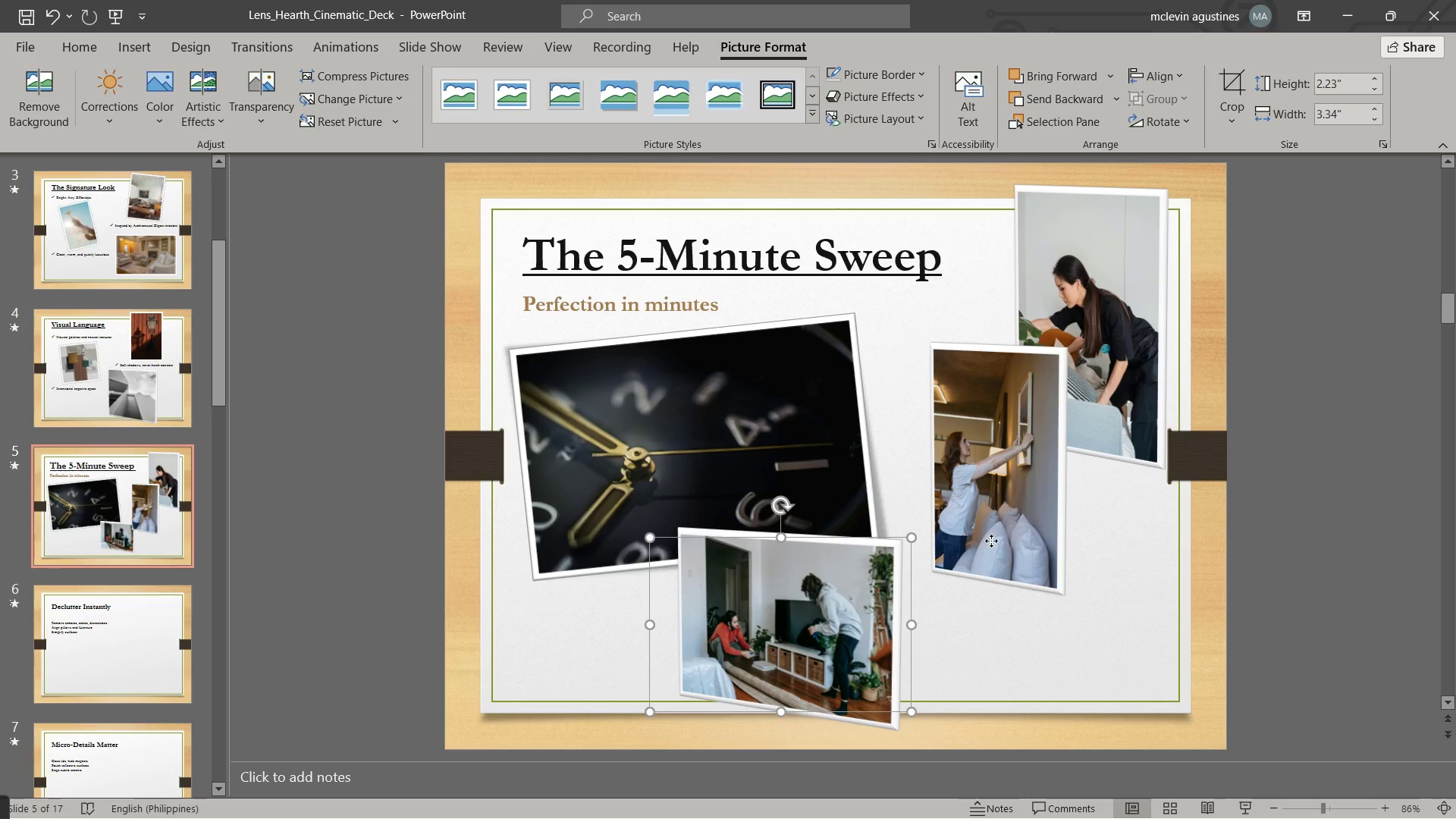 
left_click_drag(start_coordinate=[991, 541], to_coordinate=[944, 570])
 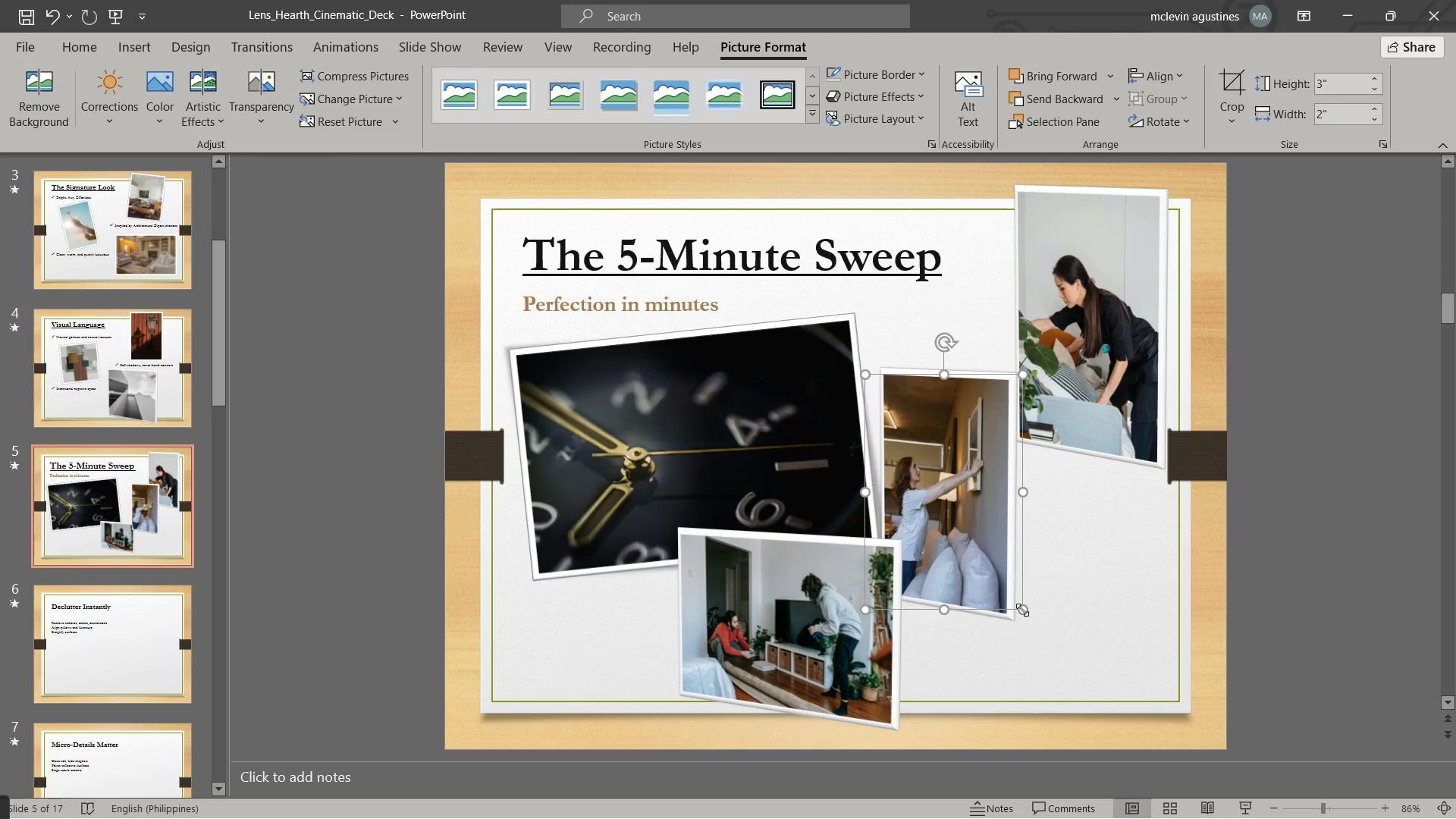 
left_click_drag(start_coordinate=[1023, 610], to_coordinate=[1052, 632])
 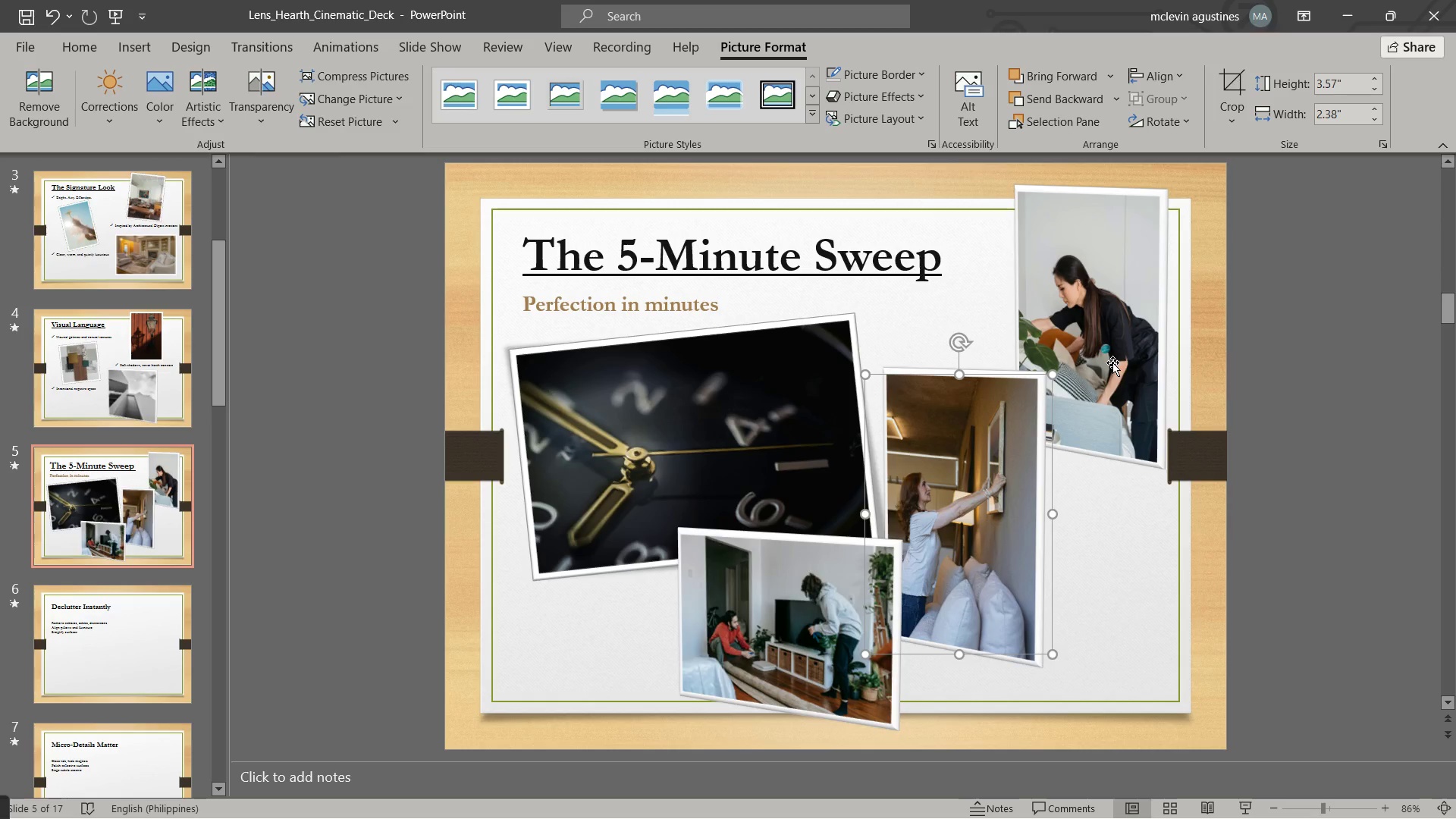 
left_click_drag(start_coordinate=[1007, 454], to_coordinate=[1013, 446])
 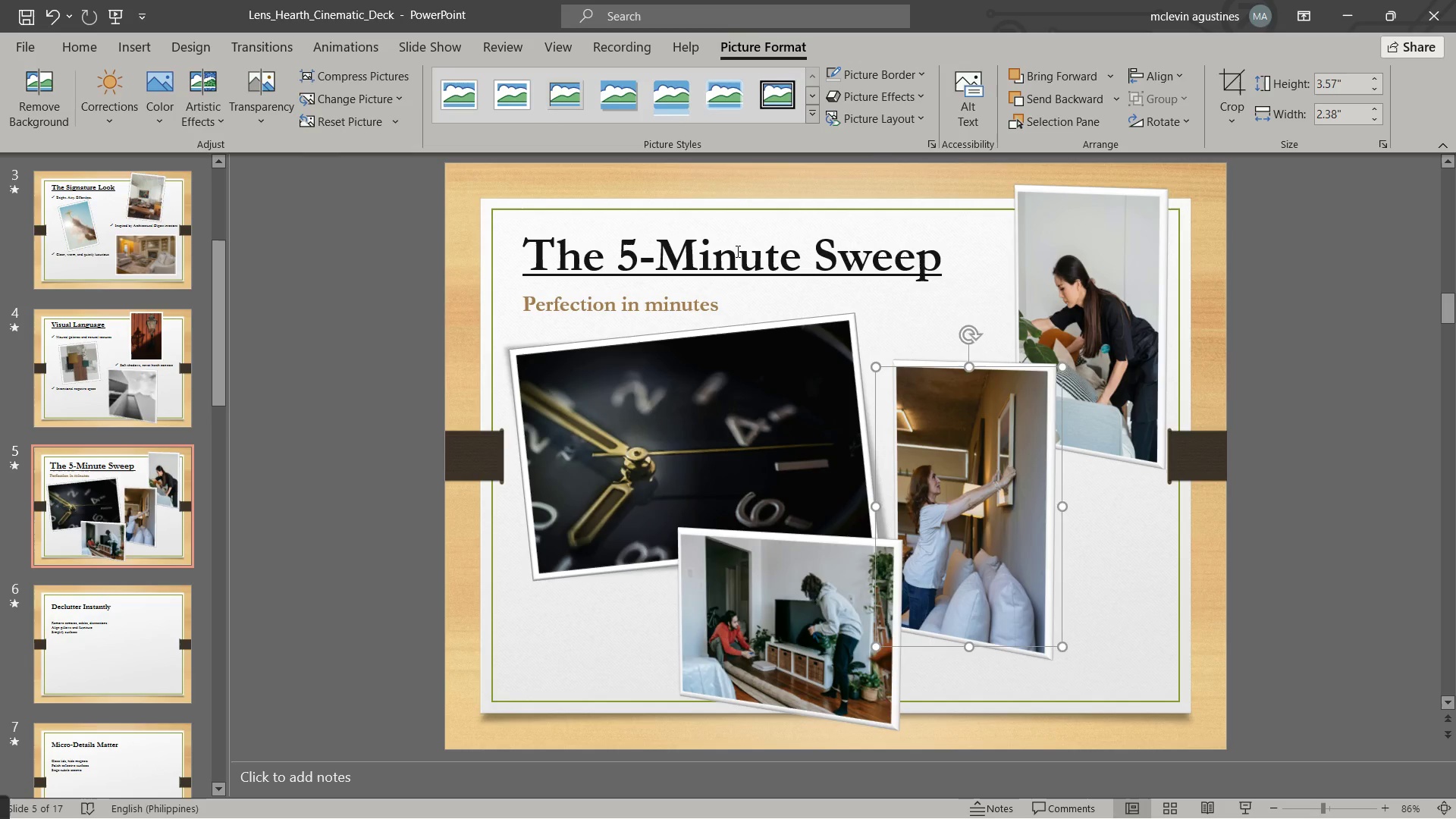 
hold_key(key=ShiftLeft, duration=0.7)
 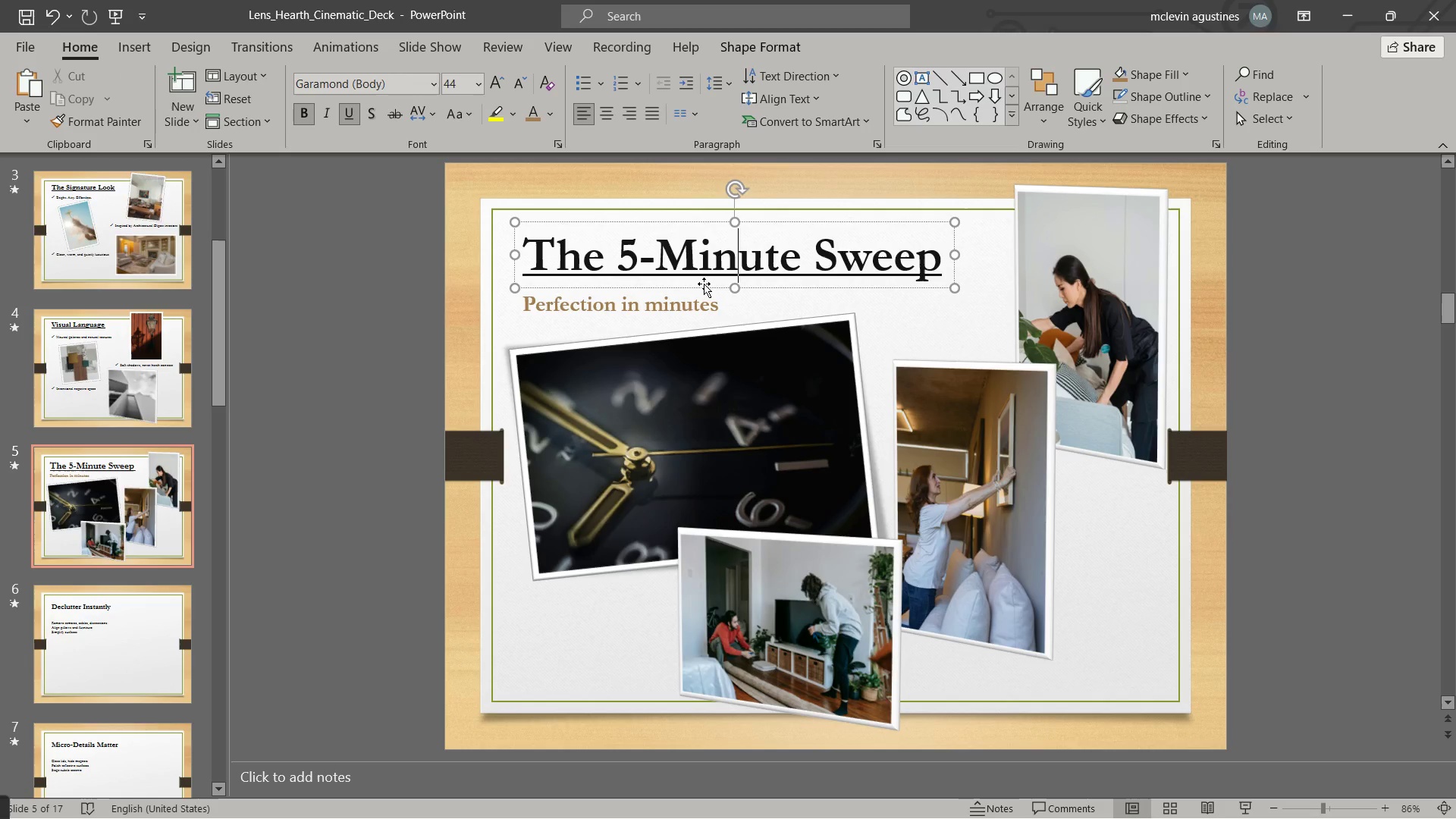 
key(Escape)
 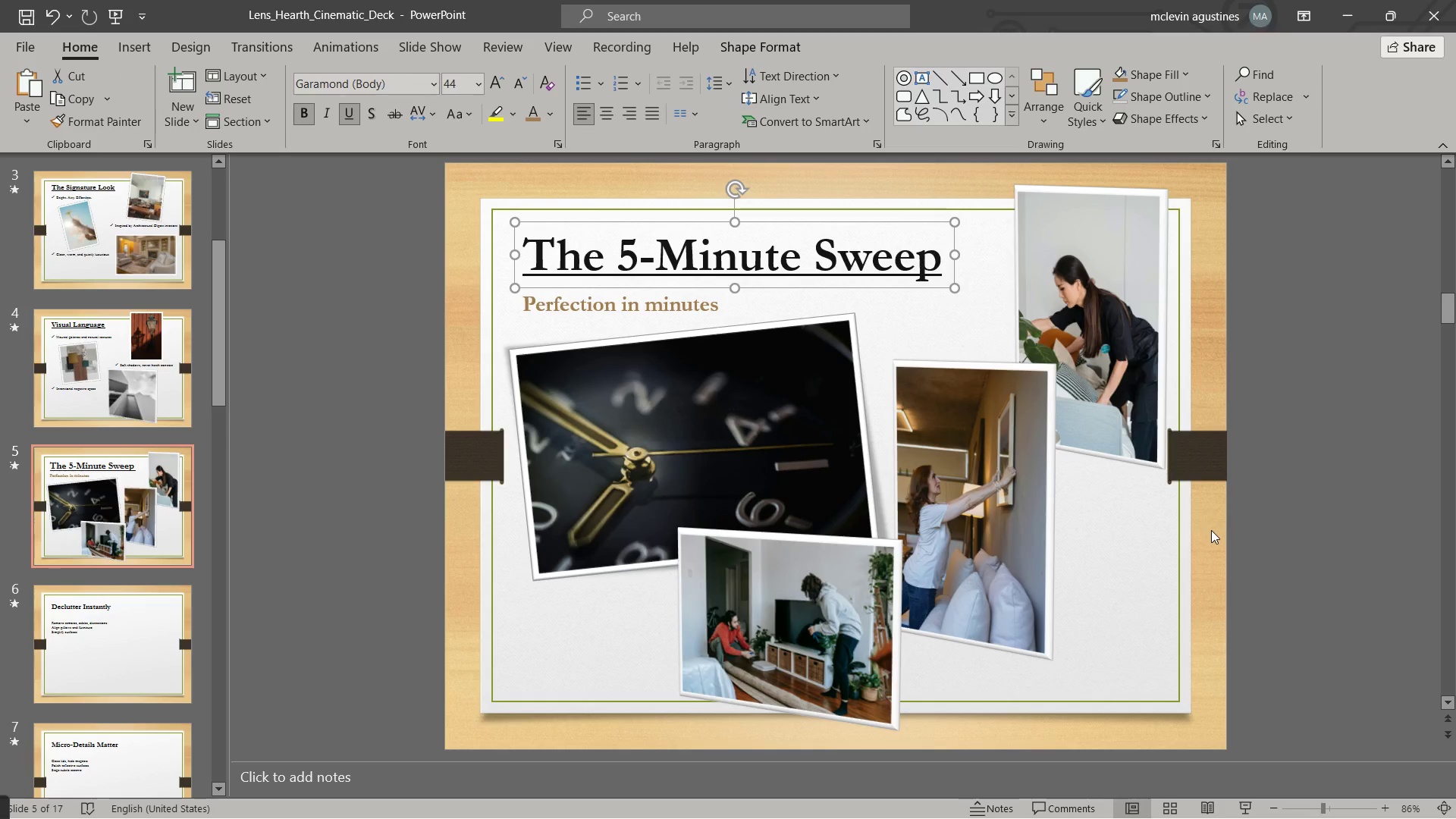 
left_click([1219, 537])
 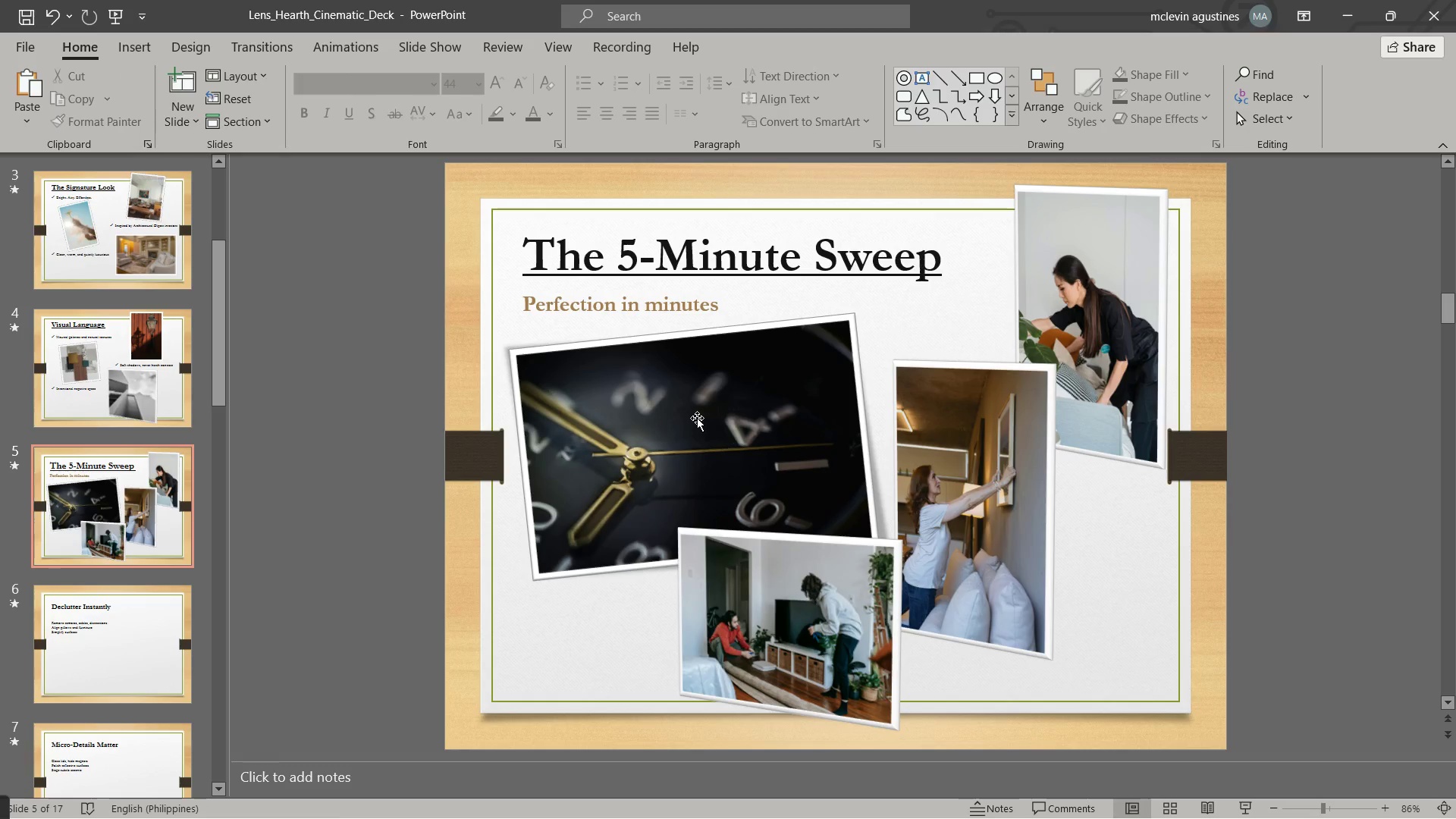 
left_click([697, 417])
 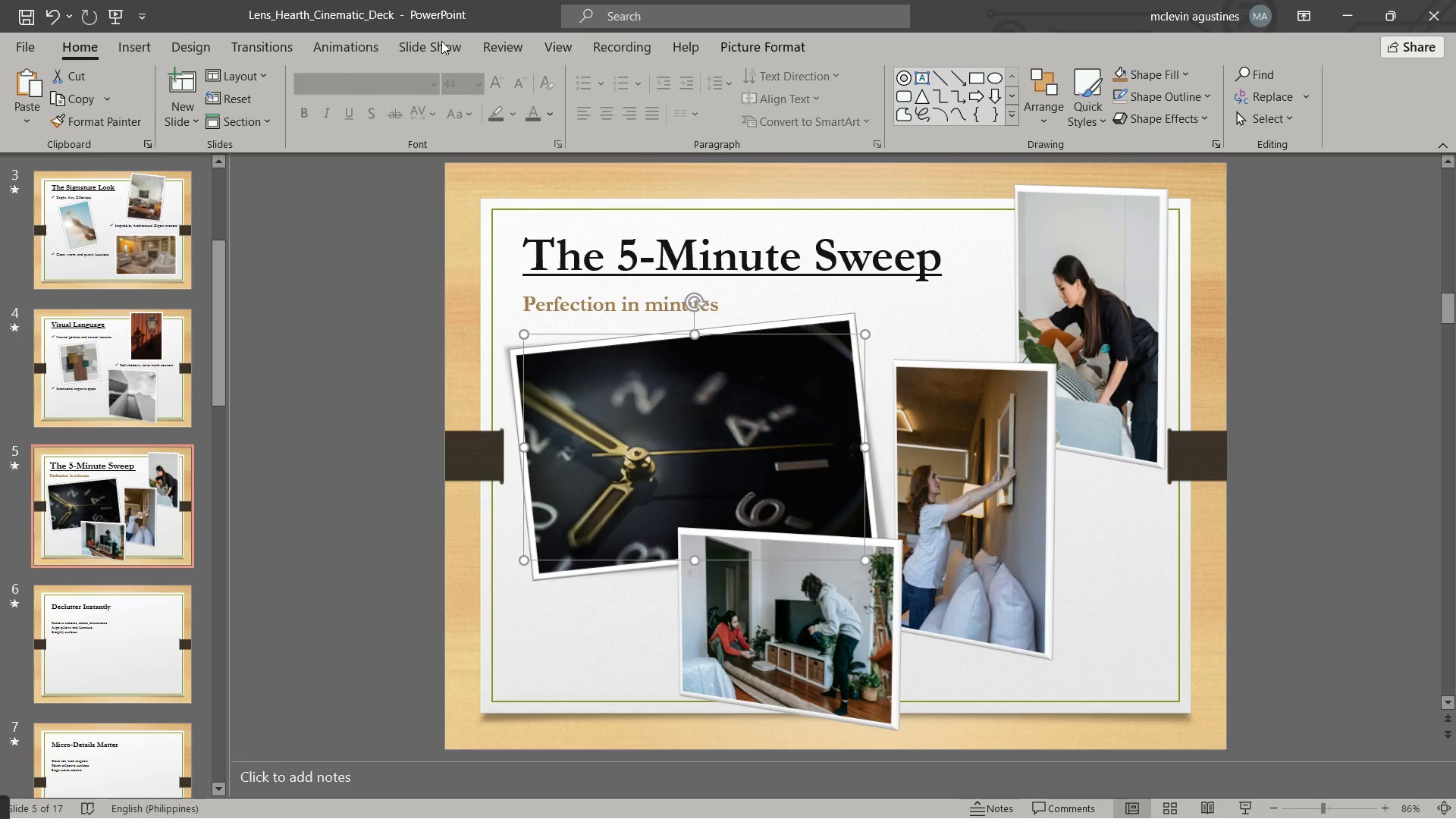 
left_click([355, 43])
 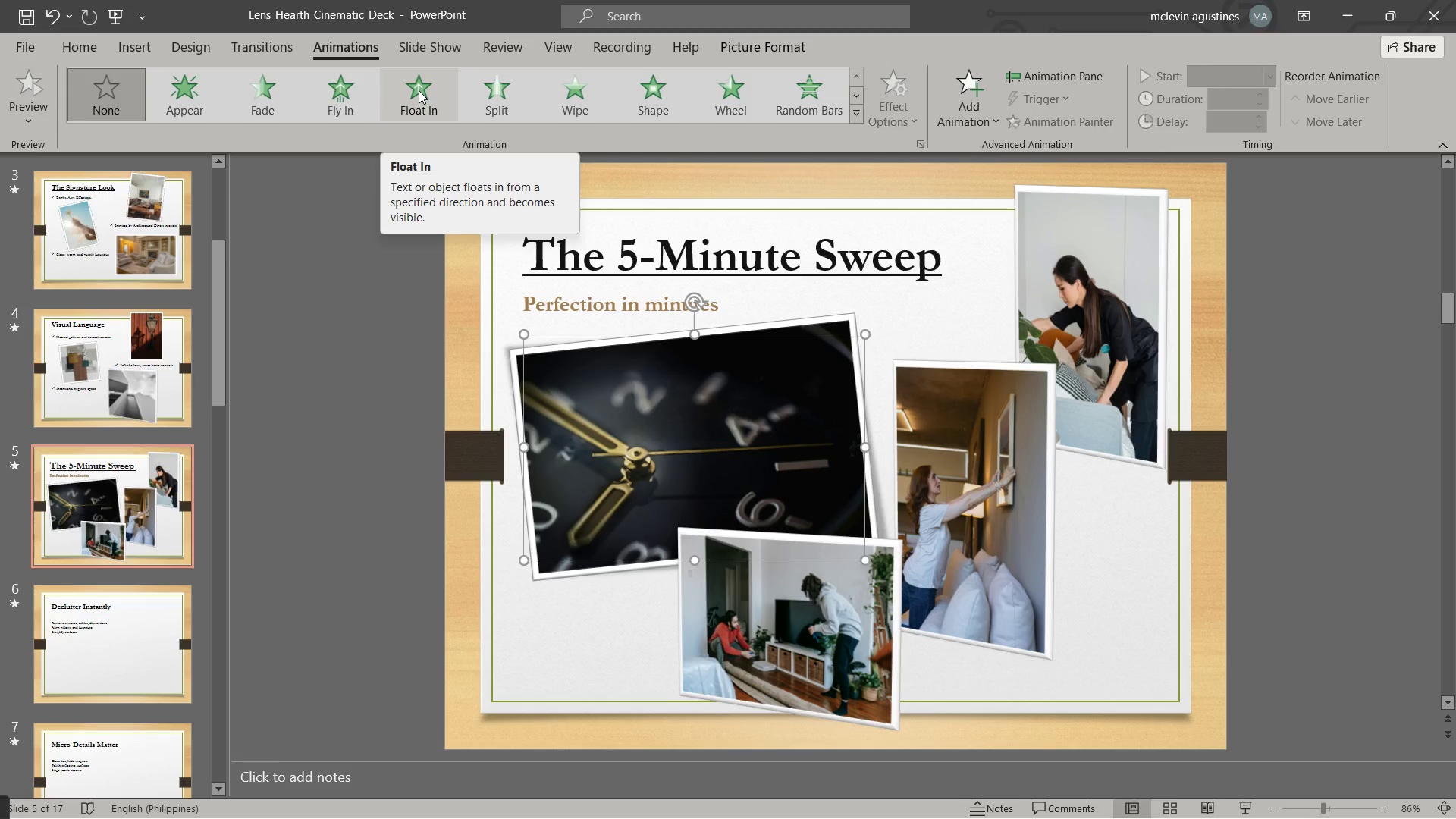 
left_click([419, 89])
 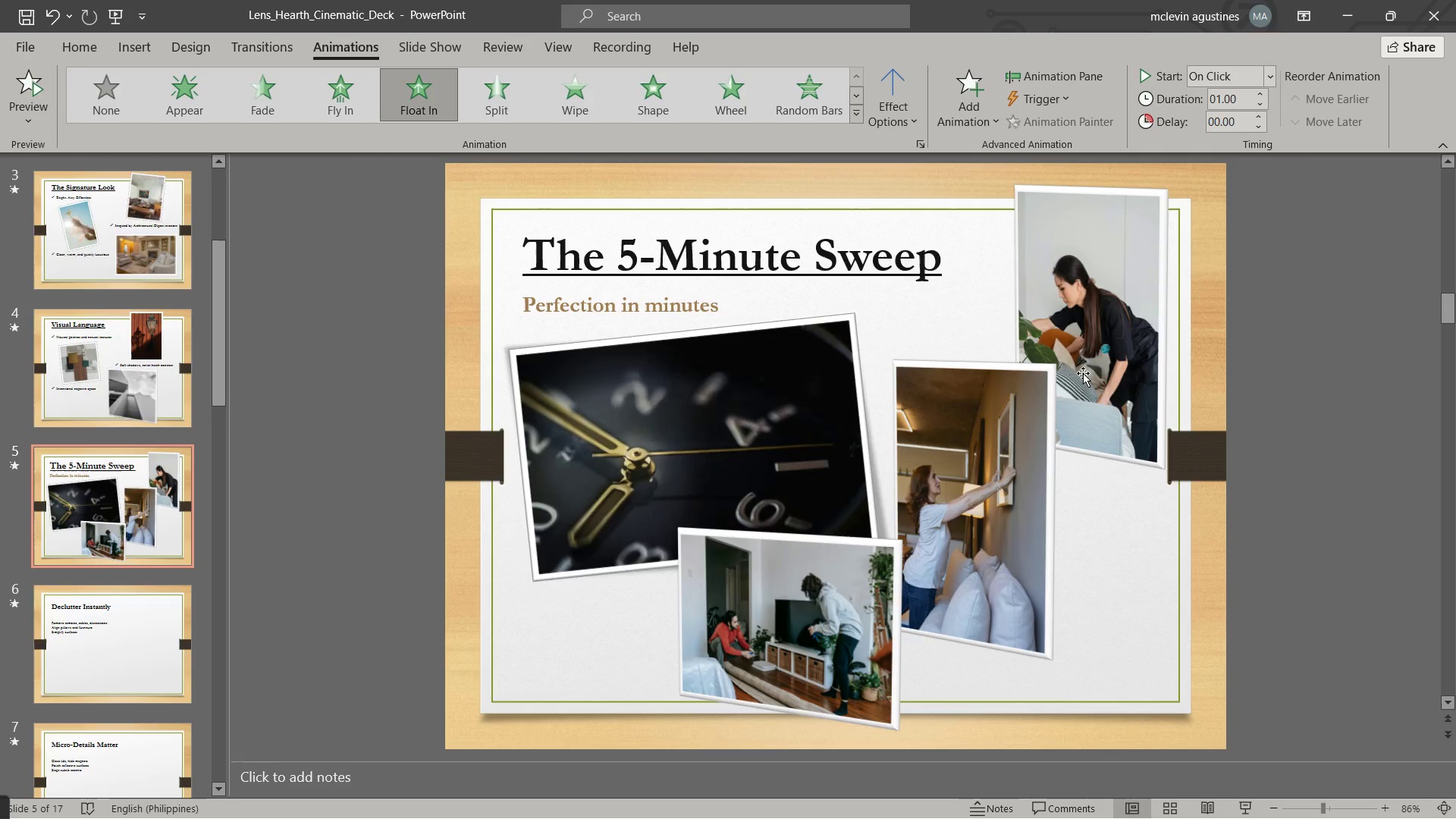 
left_click([1087, 359])
 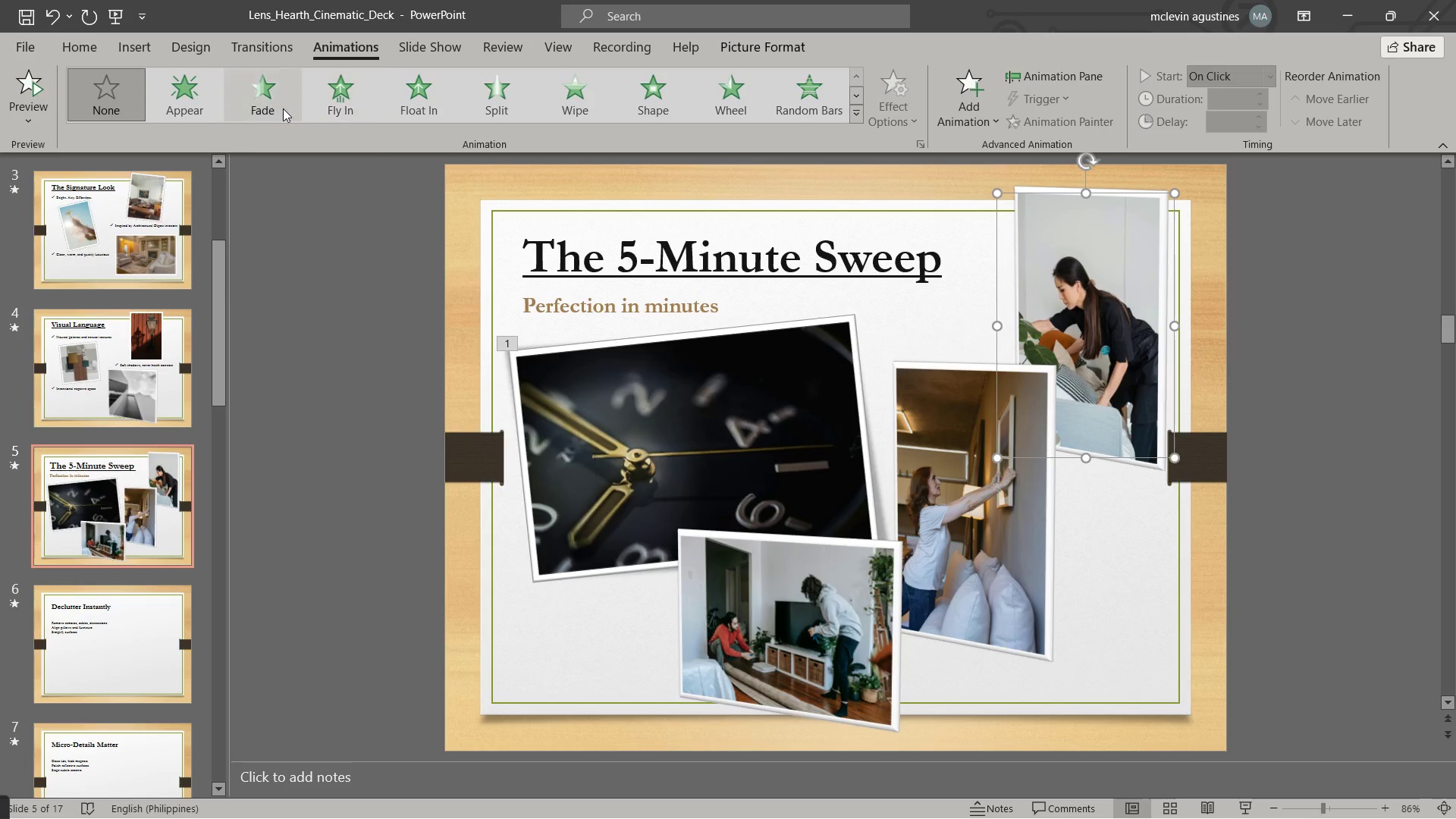 
left_click([438, 97])
 